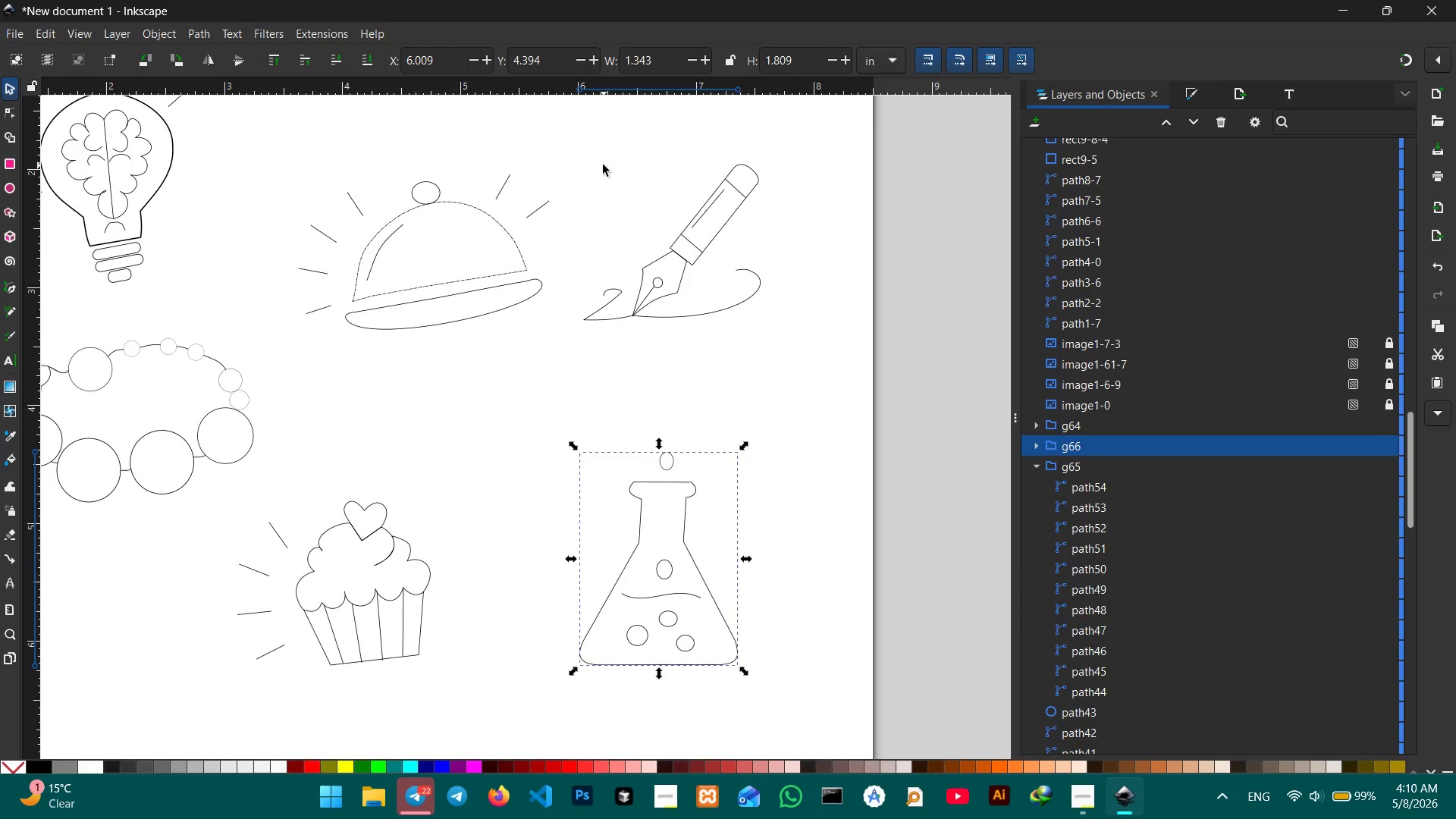 
left_click_drag(start_coordinate=[602, 165], to_coordinate=[824, 369])
 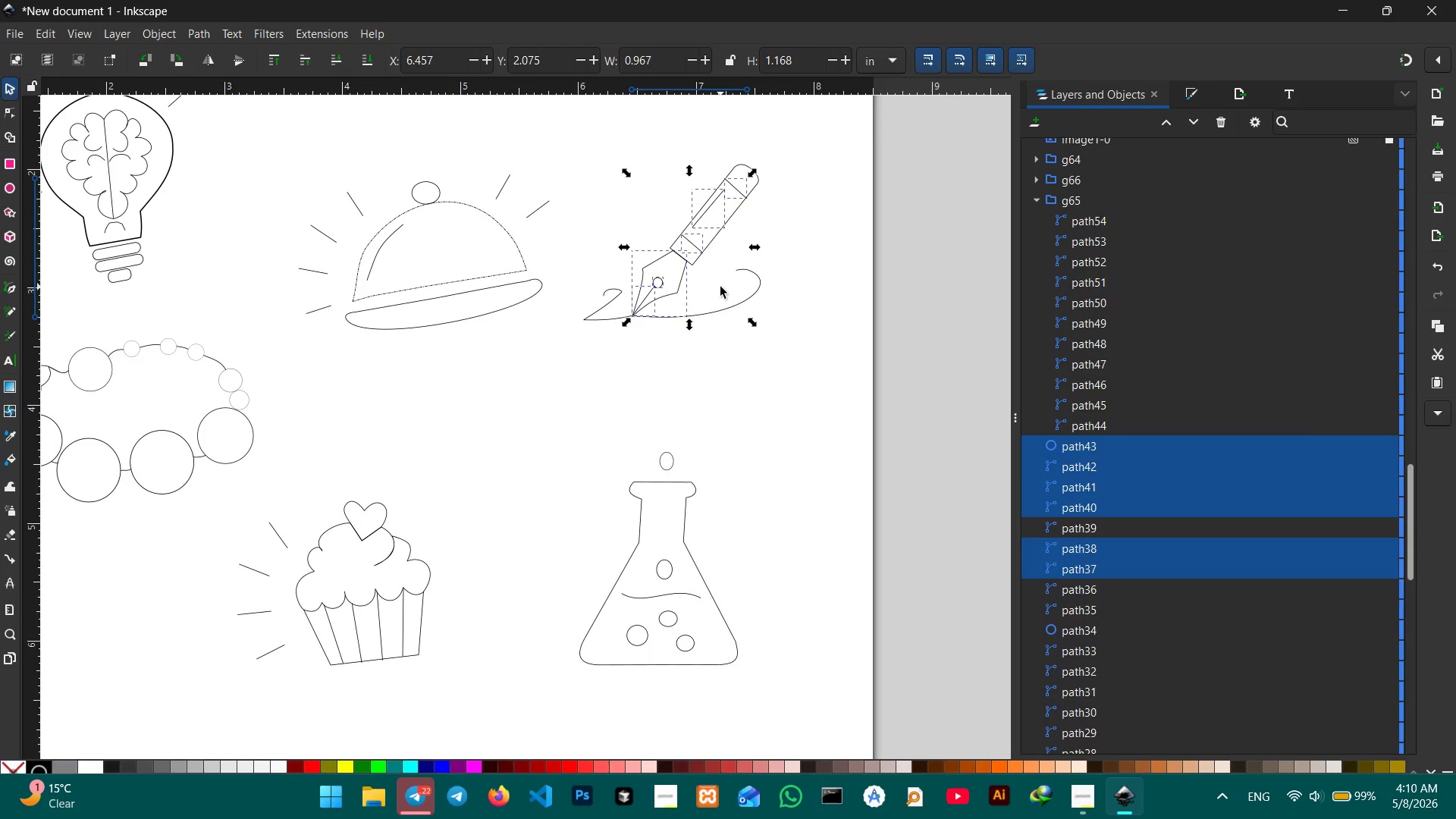 
wait(35.23)
 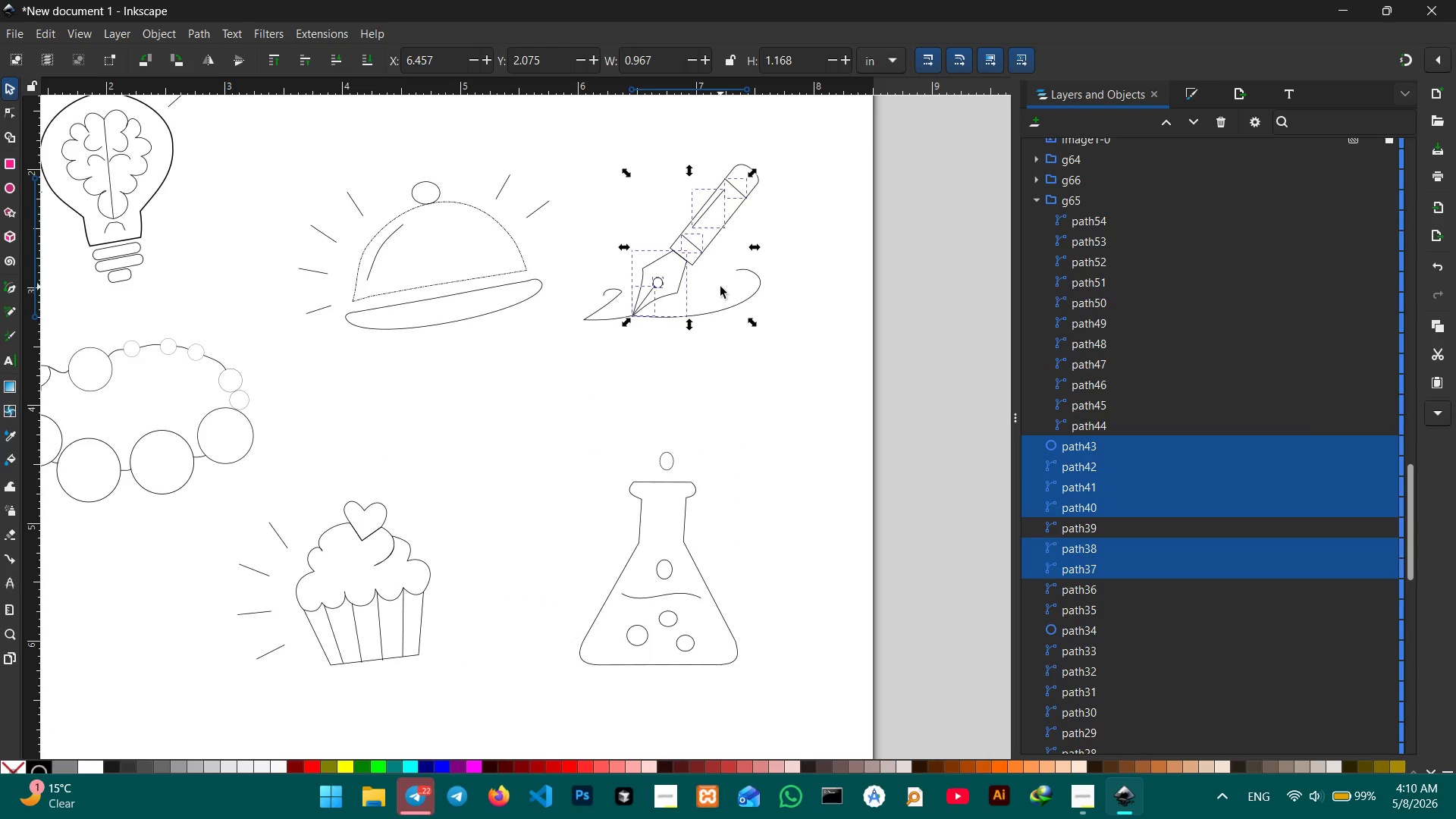 
hold_key(key=ShiftLeft, duration=1.8)
left_click([596, 317])
 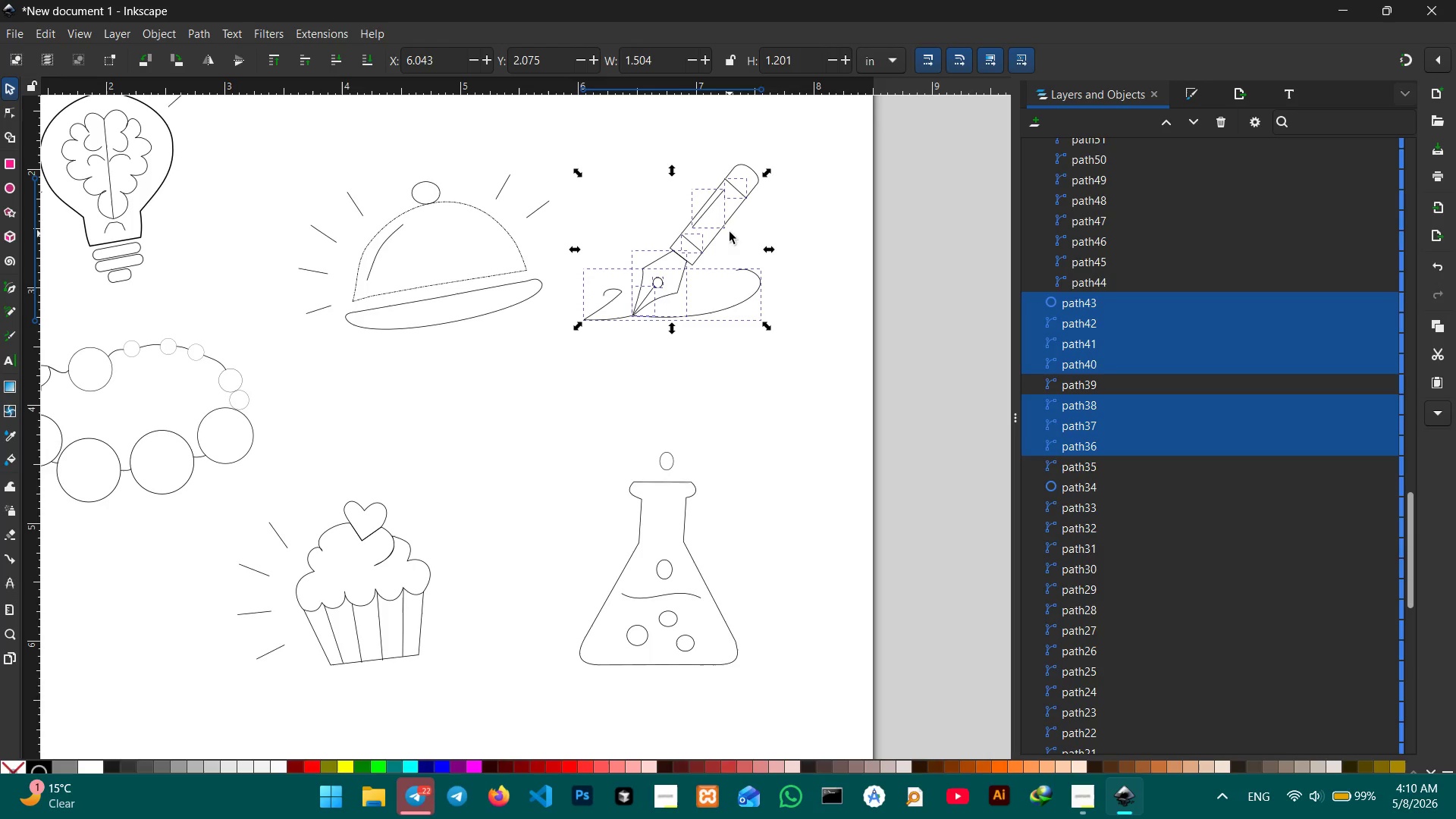 
hold_key(key=ShiftLeft, duration=1.0)
left_click([755, 187])
 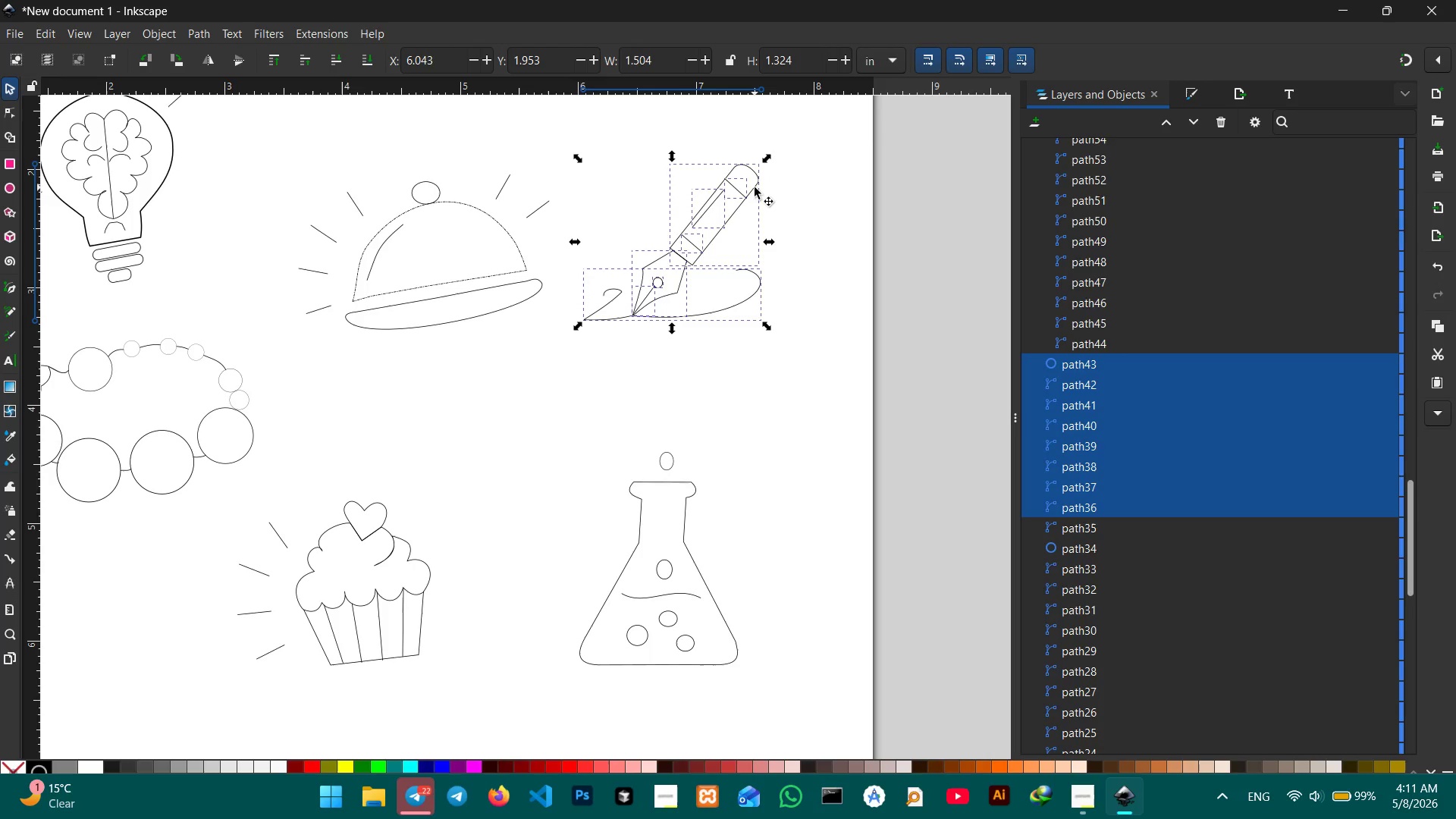 
key(Control+G)
 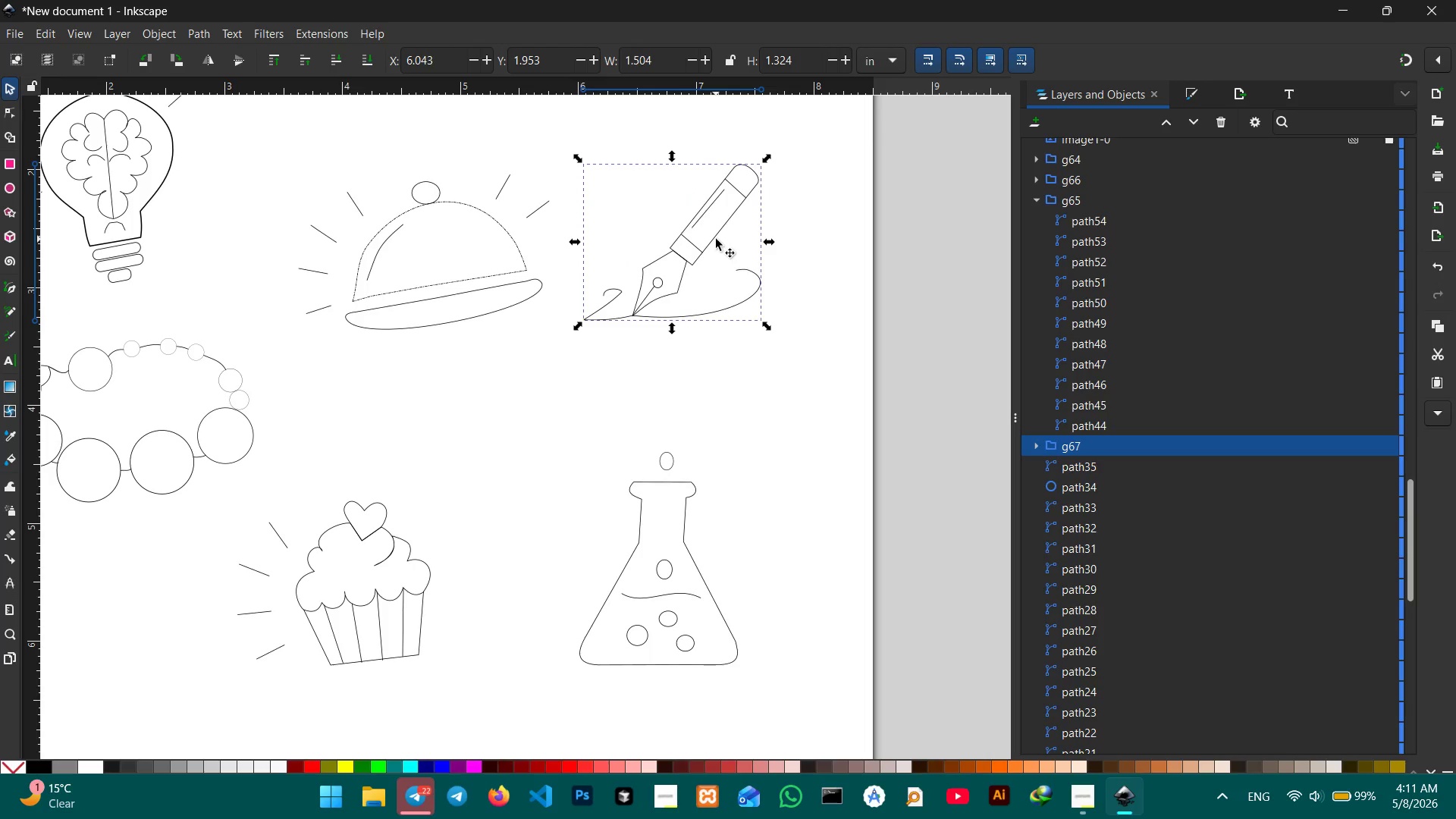 
left_click_drag(start_coordinate=[716, 239], to_coordinate=[817, 303])
 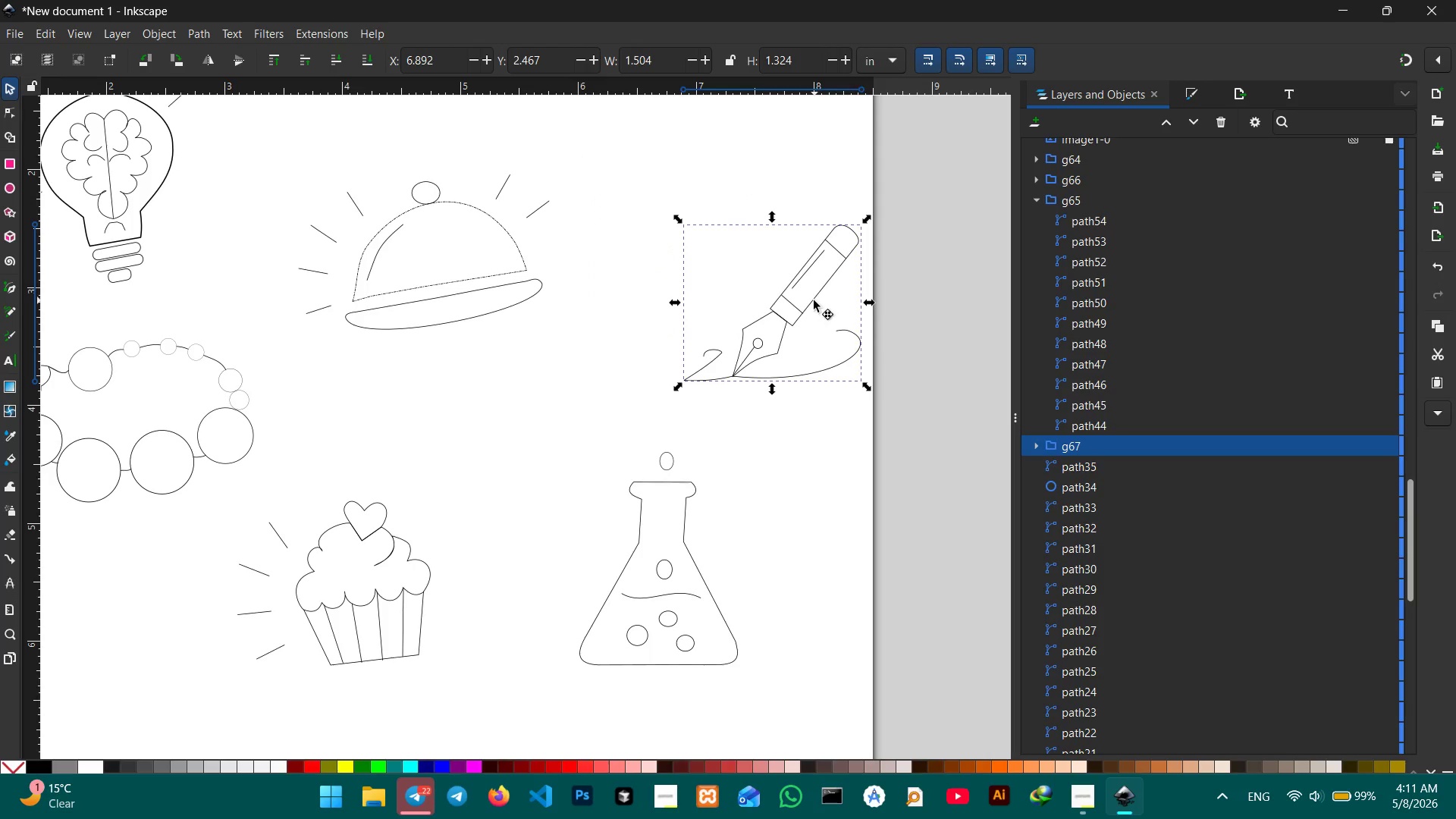 
left_click_drag(start_coordinate=[814, 300], to_coordinate=[731, 264])
 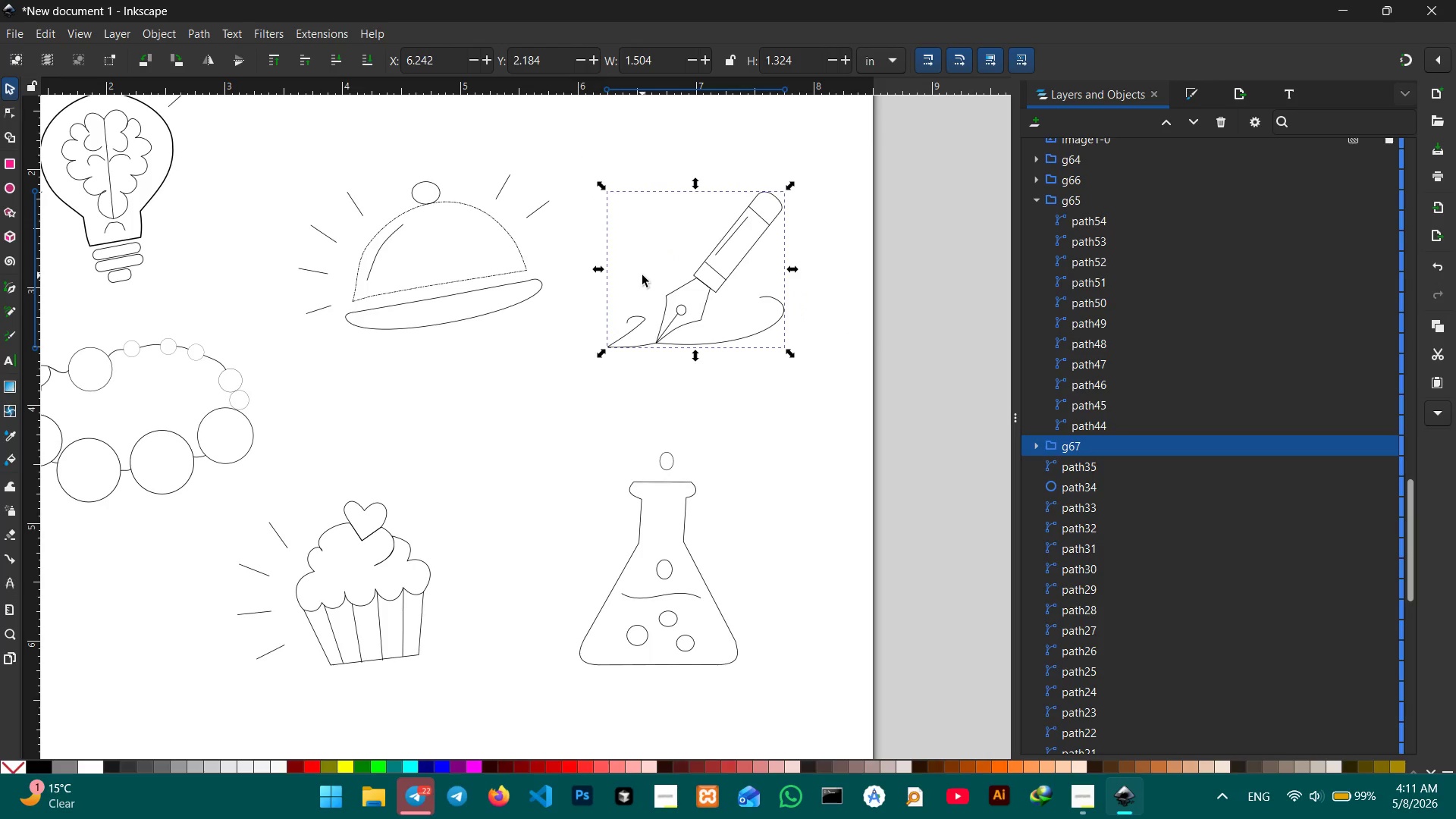 
hold_key(key=Space, duration=0.45)
 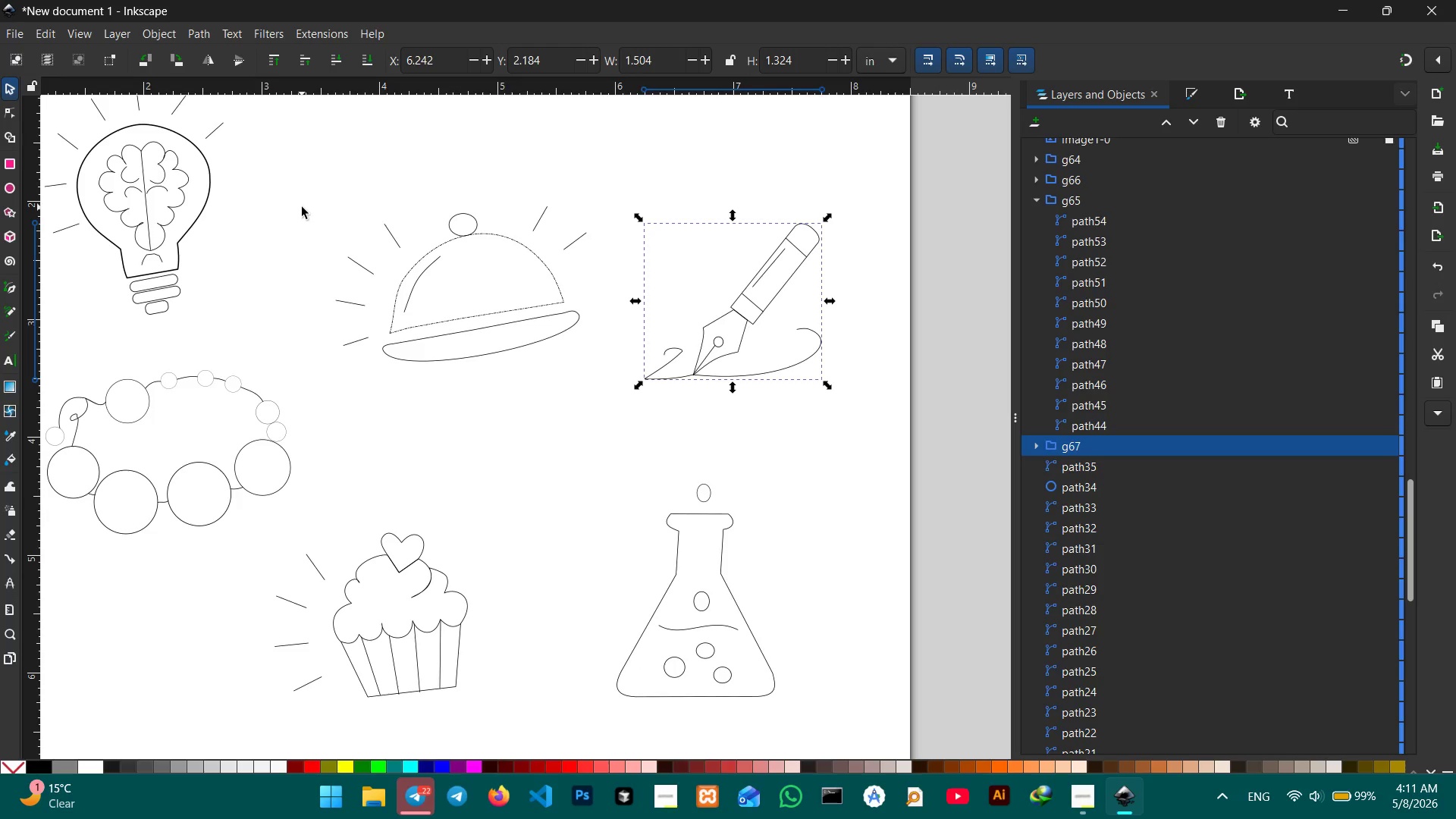 
left_click_drag(start_coordinate=[502, 348], to_coordinate=[548, 387])
 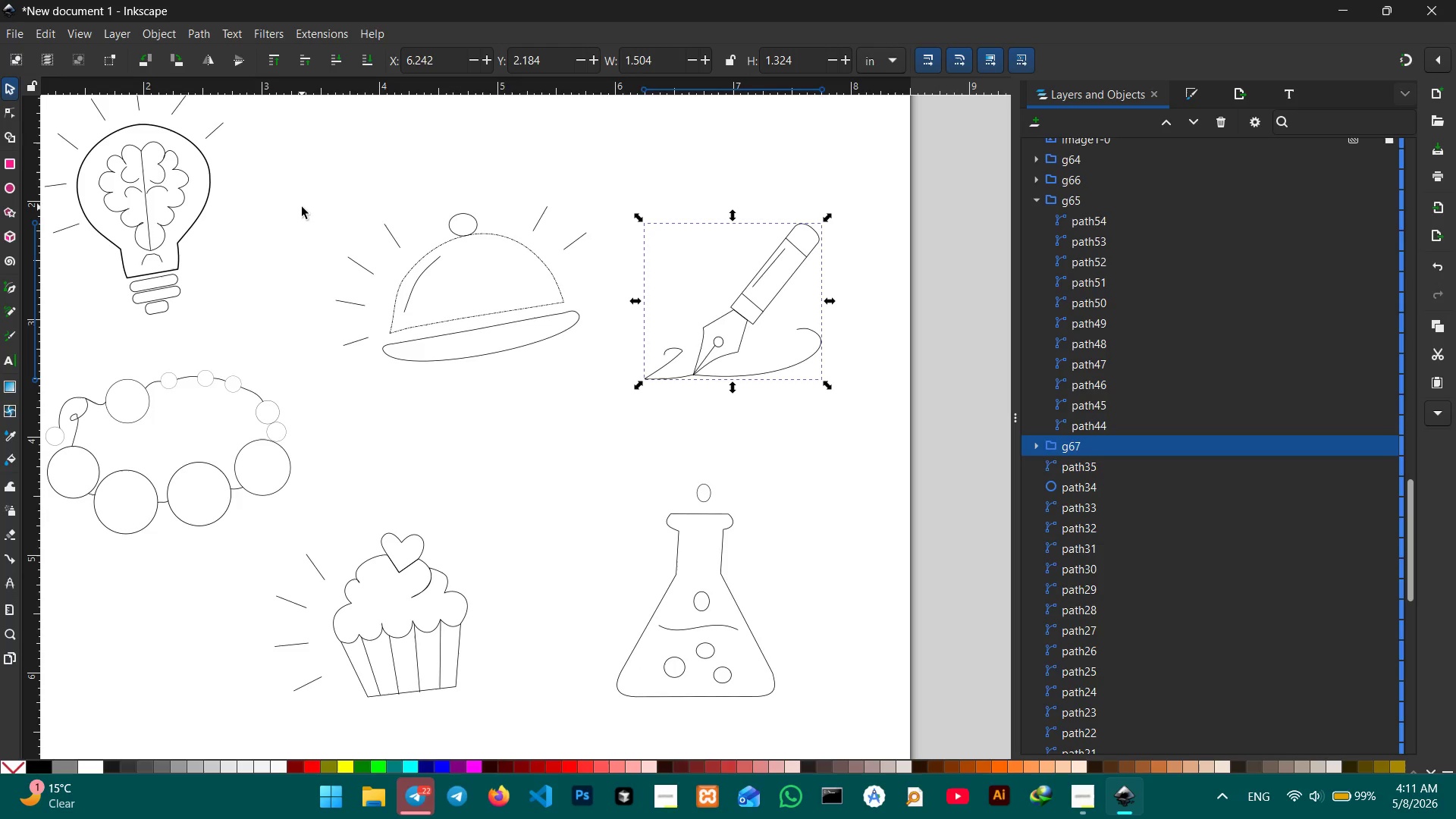 
left_click_drag(start_coordinate=[302, 207], to_coordinate=[607, 405])
 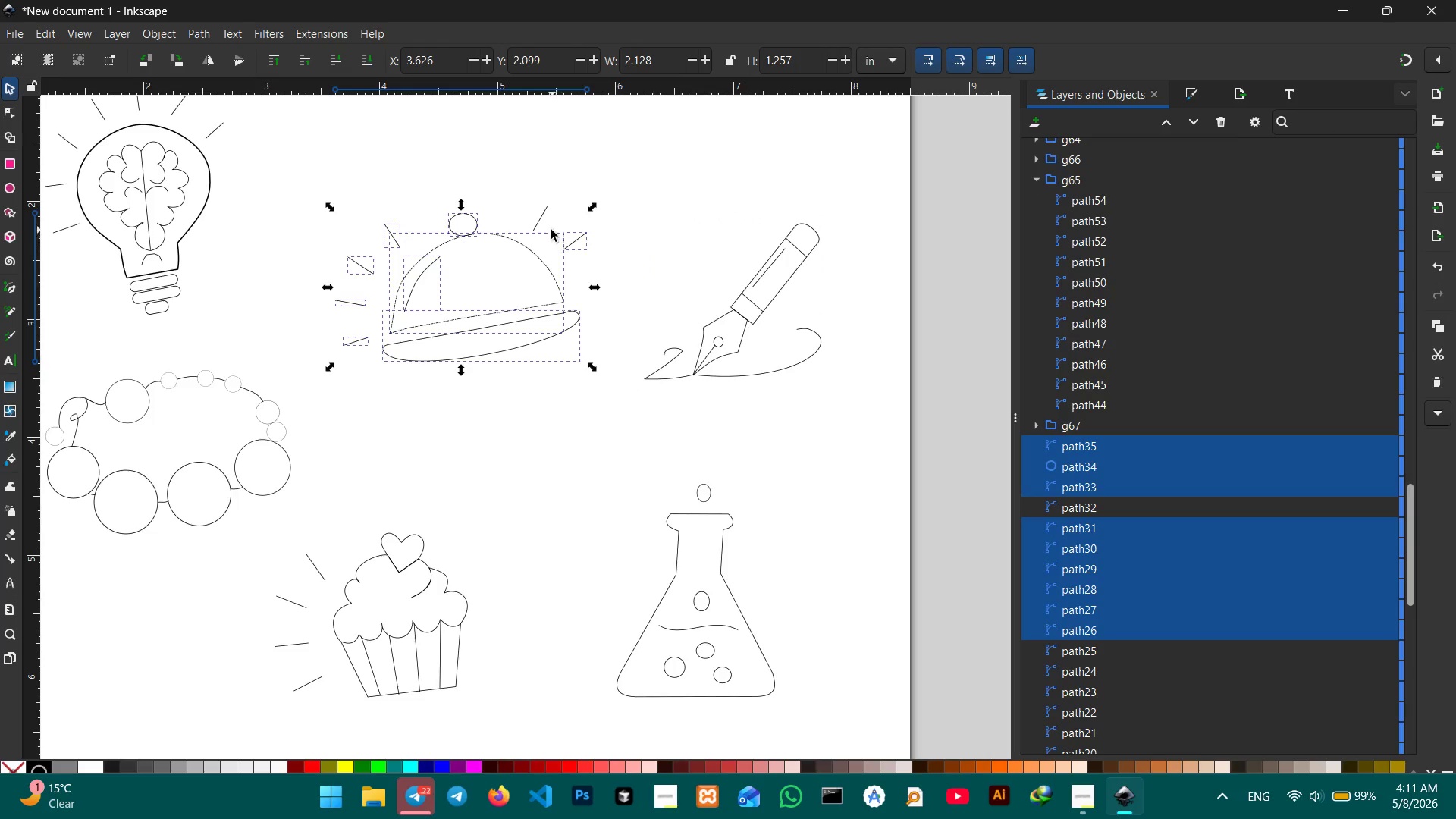 
hold_key(key=ShiftLeft, duration=1.36)
left_click([541, 218])
 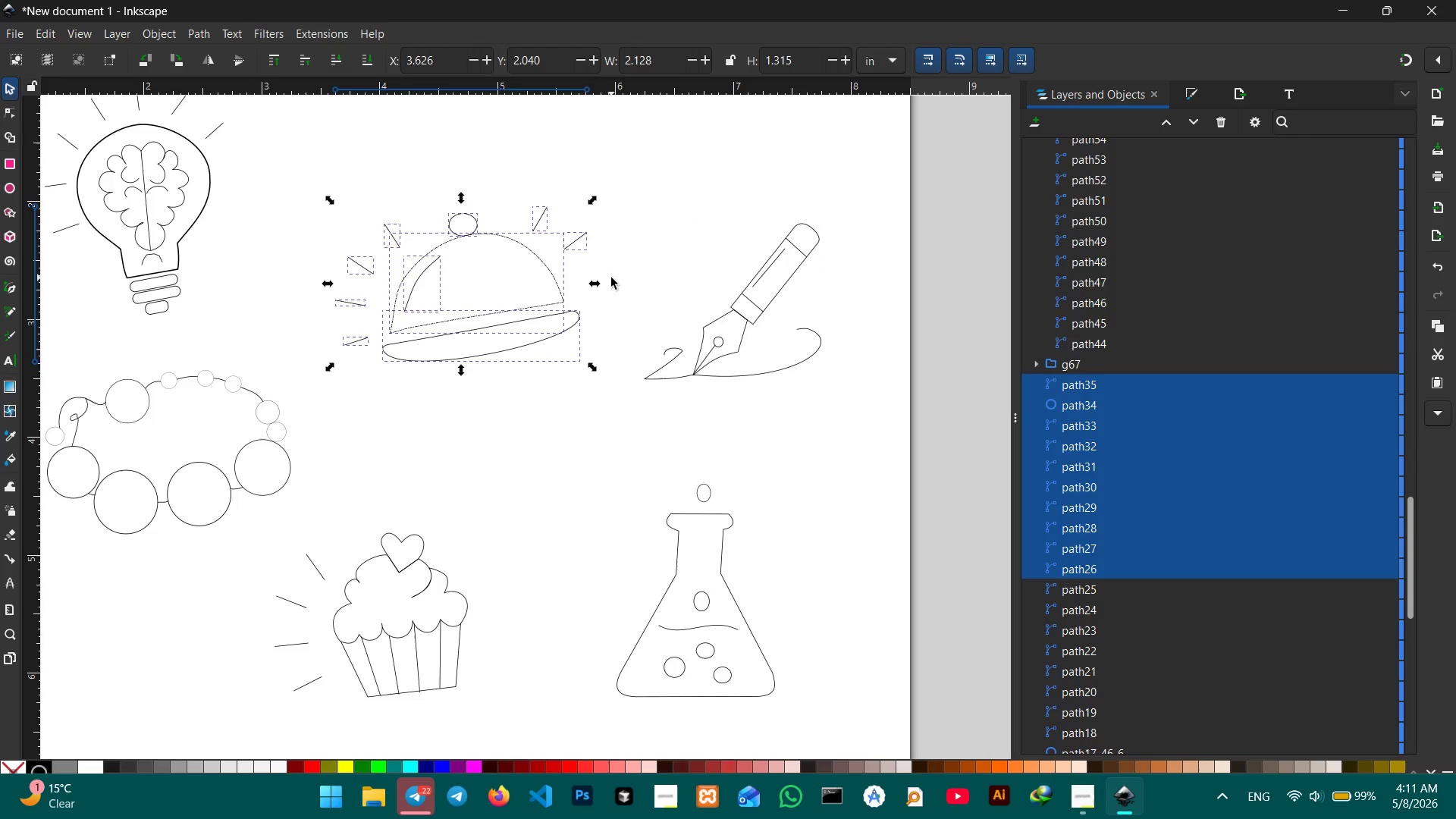 
key(Control+G)
 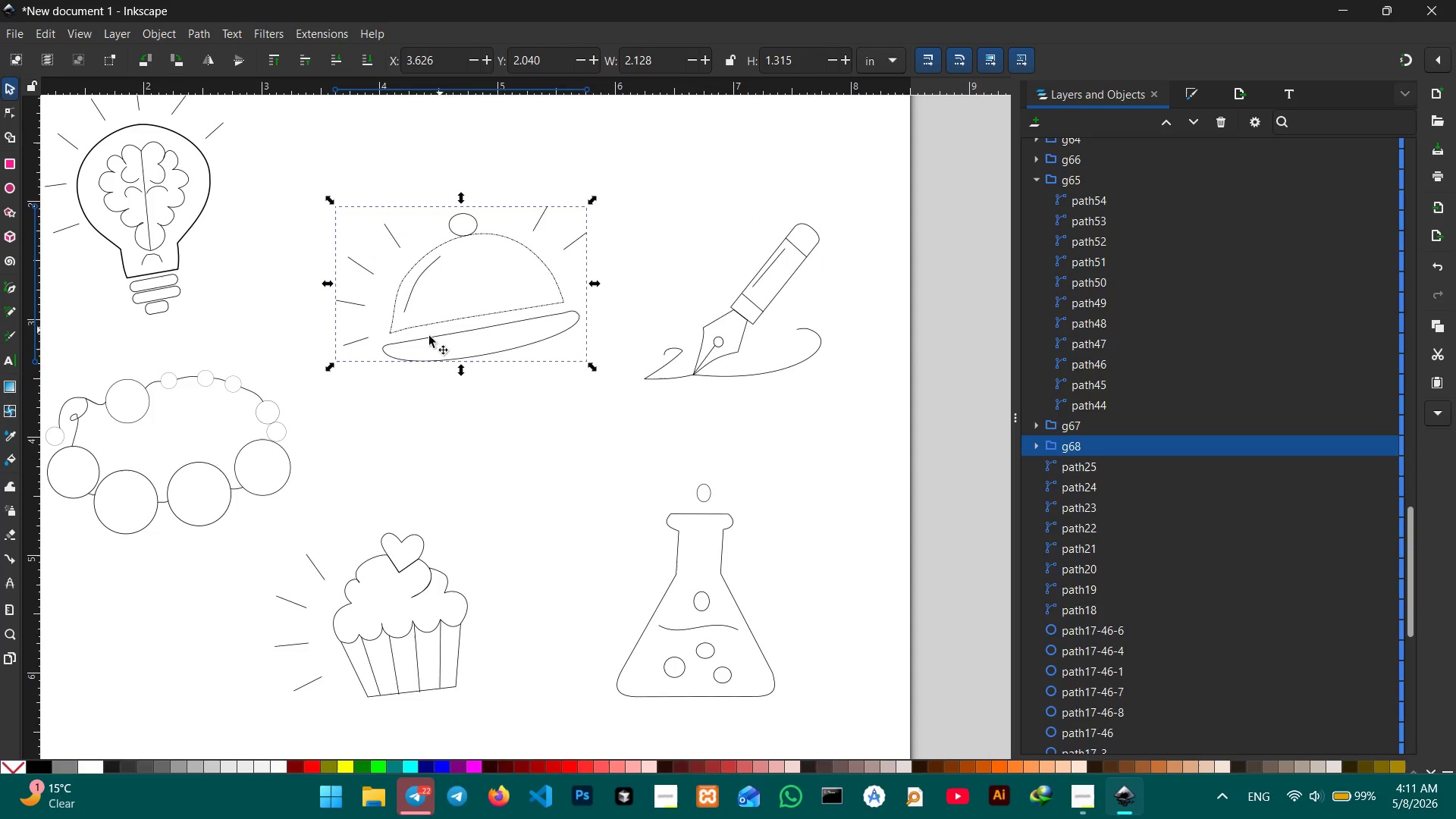 
hold_key(key=Space, duration=0.8)
 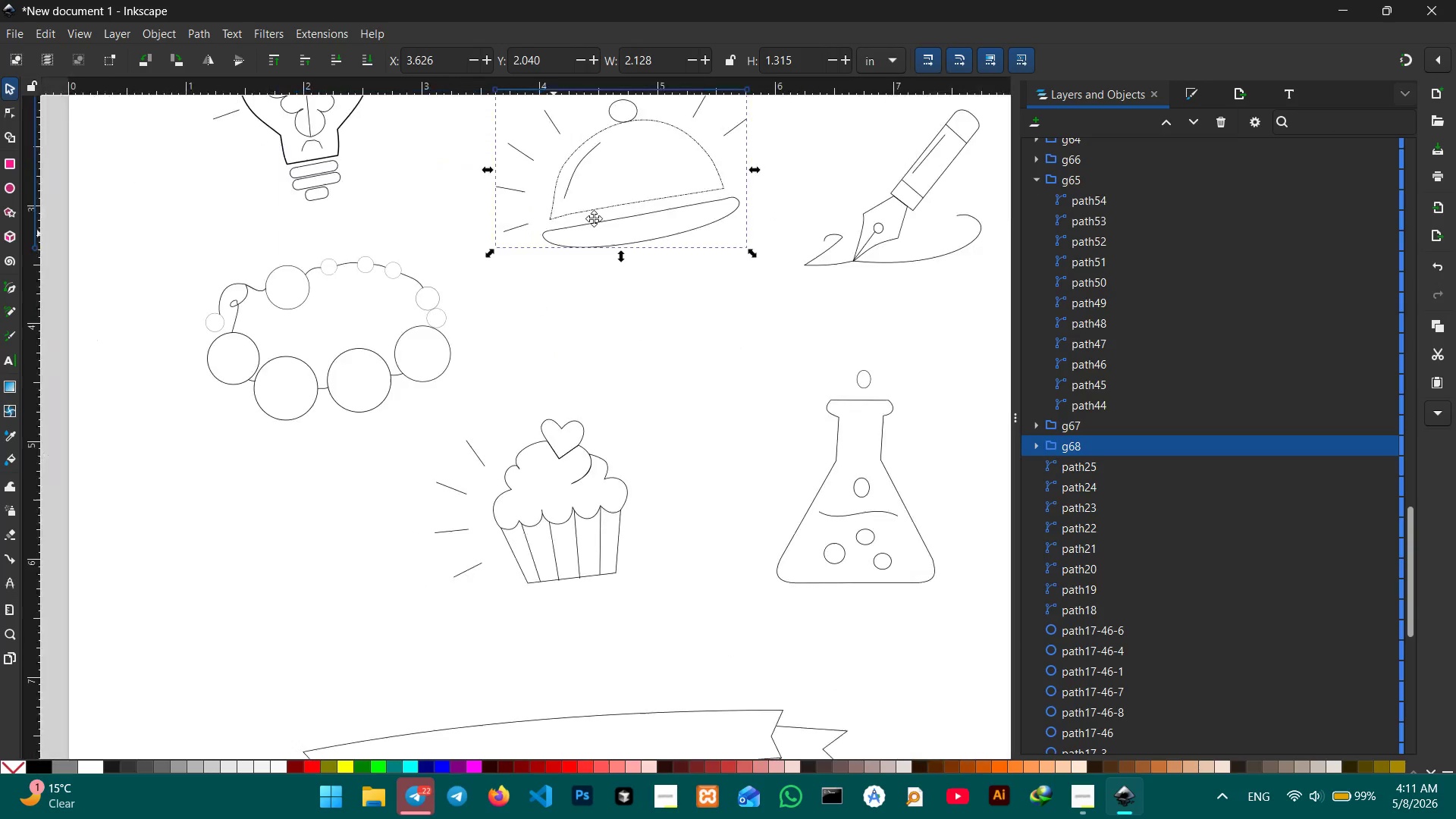 
left_click_drag(start_coordinate=[396, 350], to_coordinate=[783, 204])
 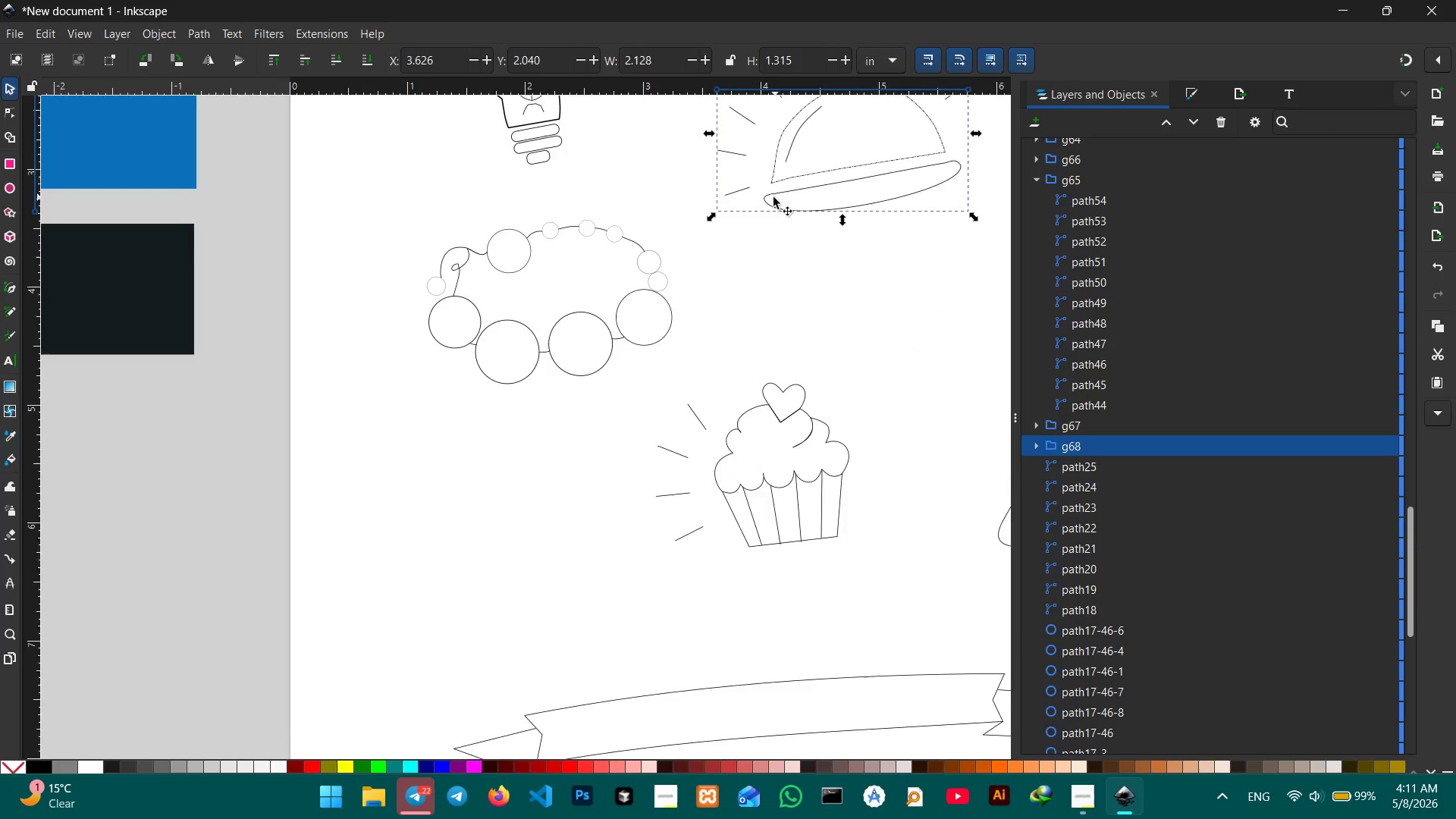 
hold_key(key=Space, duration=1.55)
 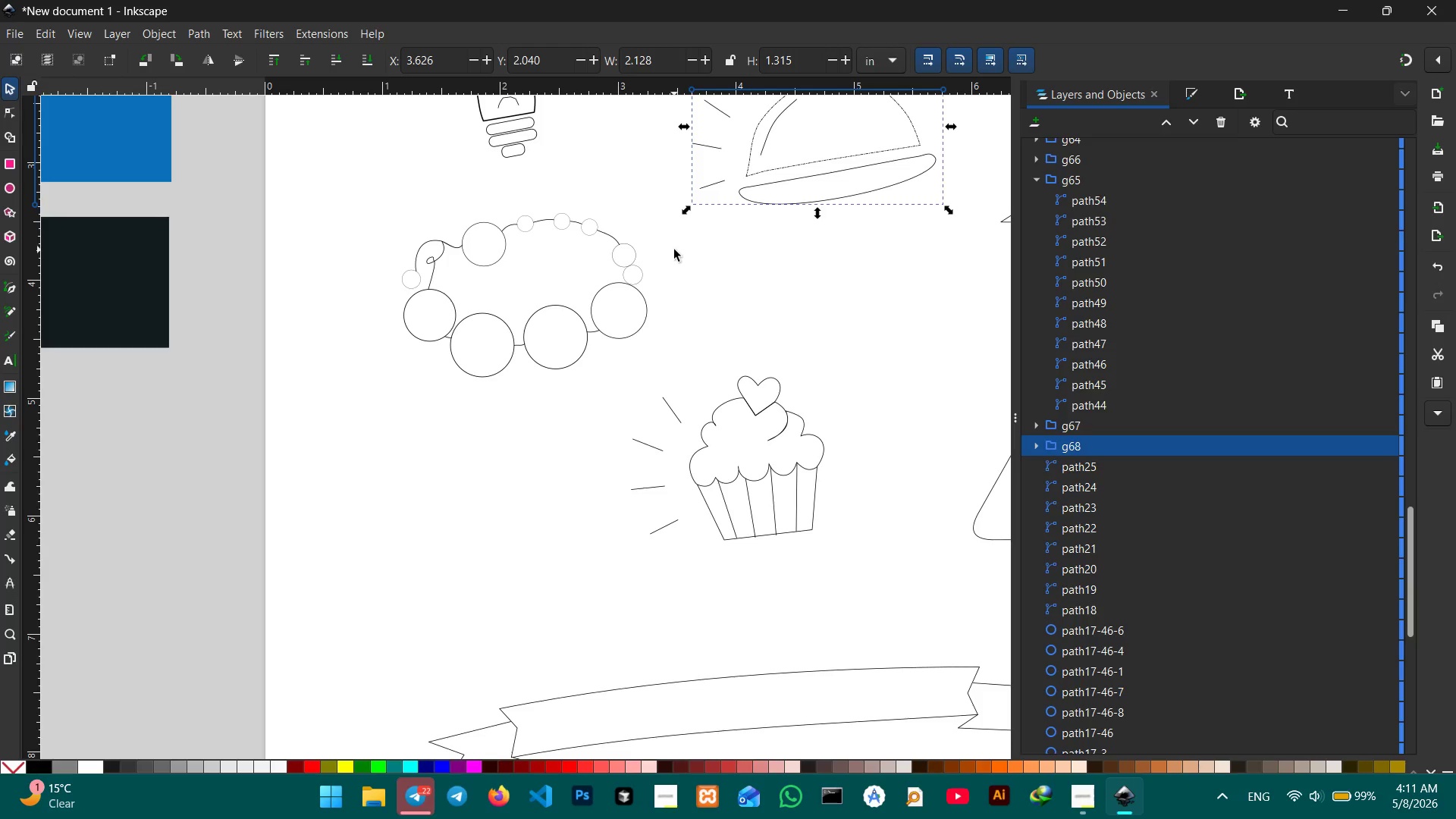 
wait(9.72)
 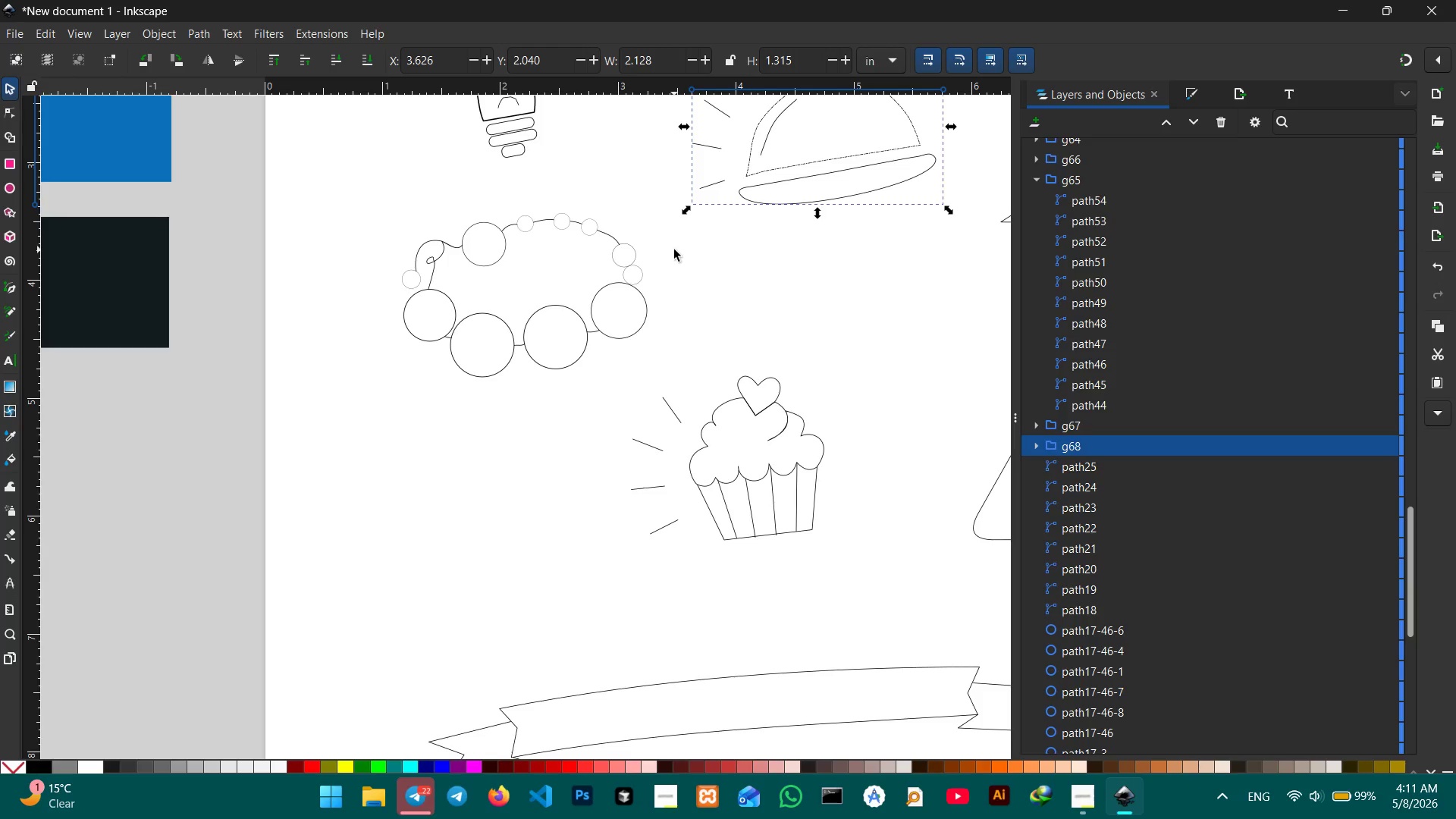 
left_click_drag(start_coordinate=[372, 212], to_coordinate=[659, 380])
 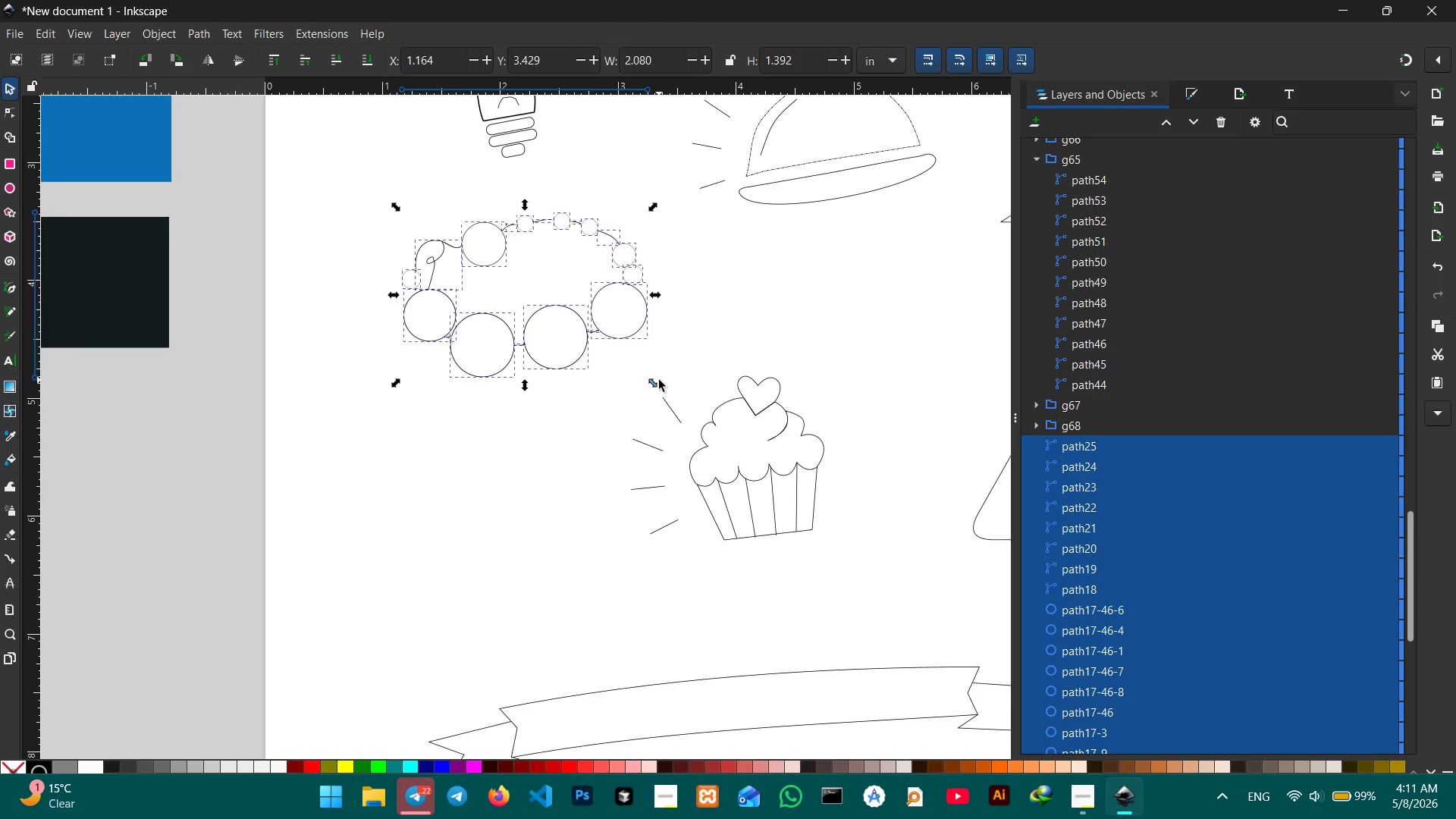 
key(Control+G)
 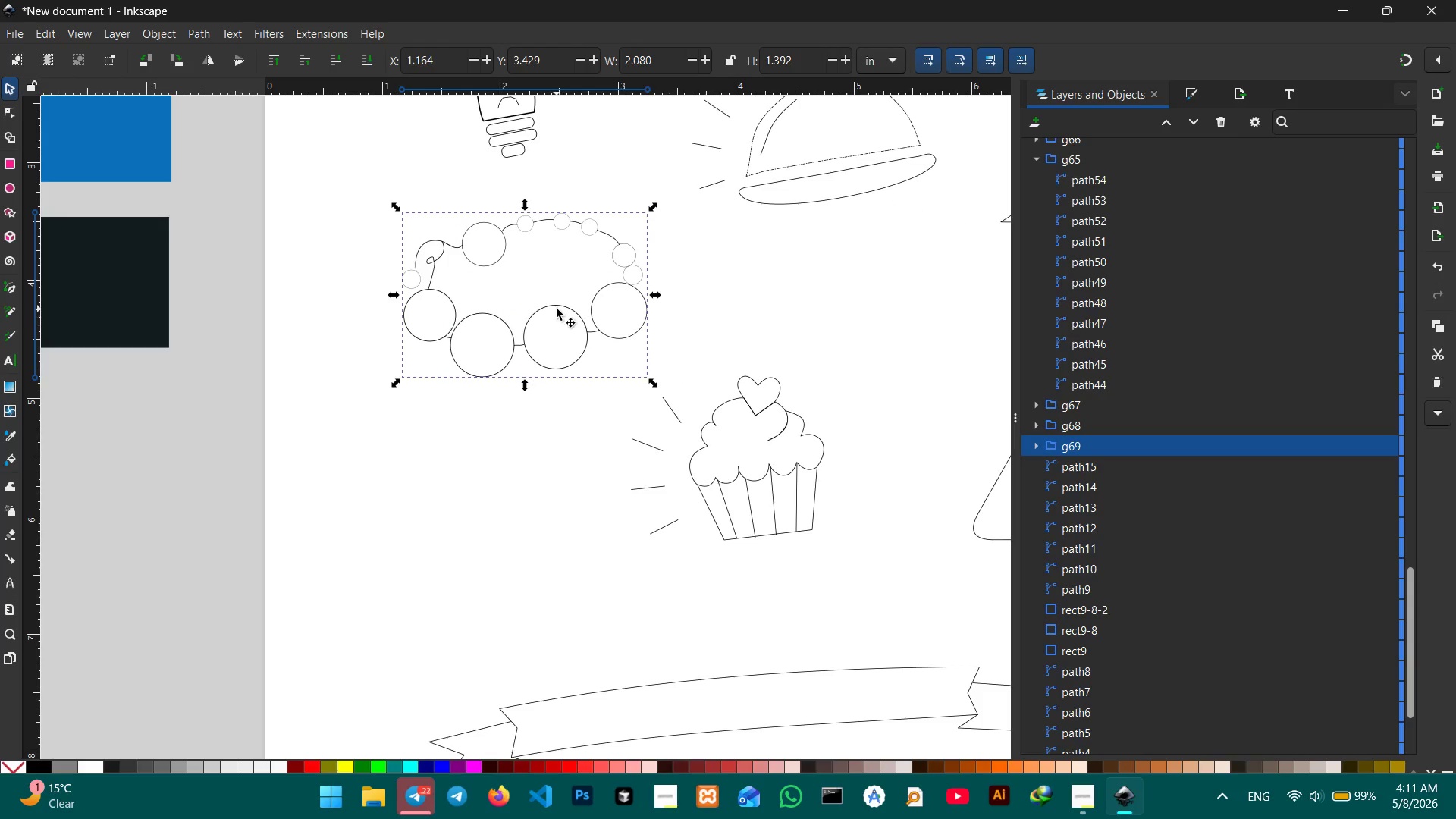 
left_click_drag(start_coordinate=[558, 306], to_coordinate=[509, 388])
 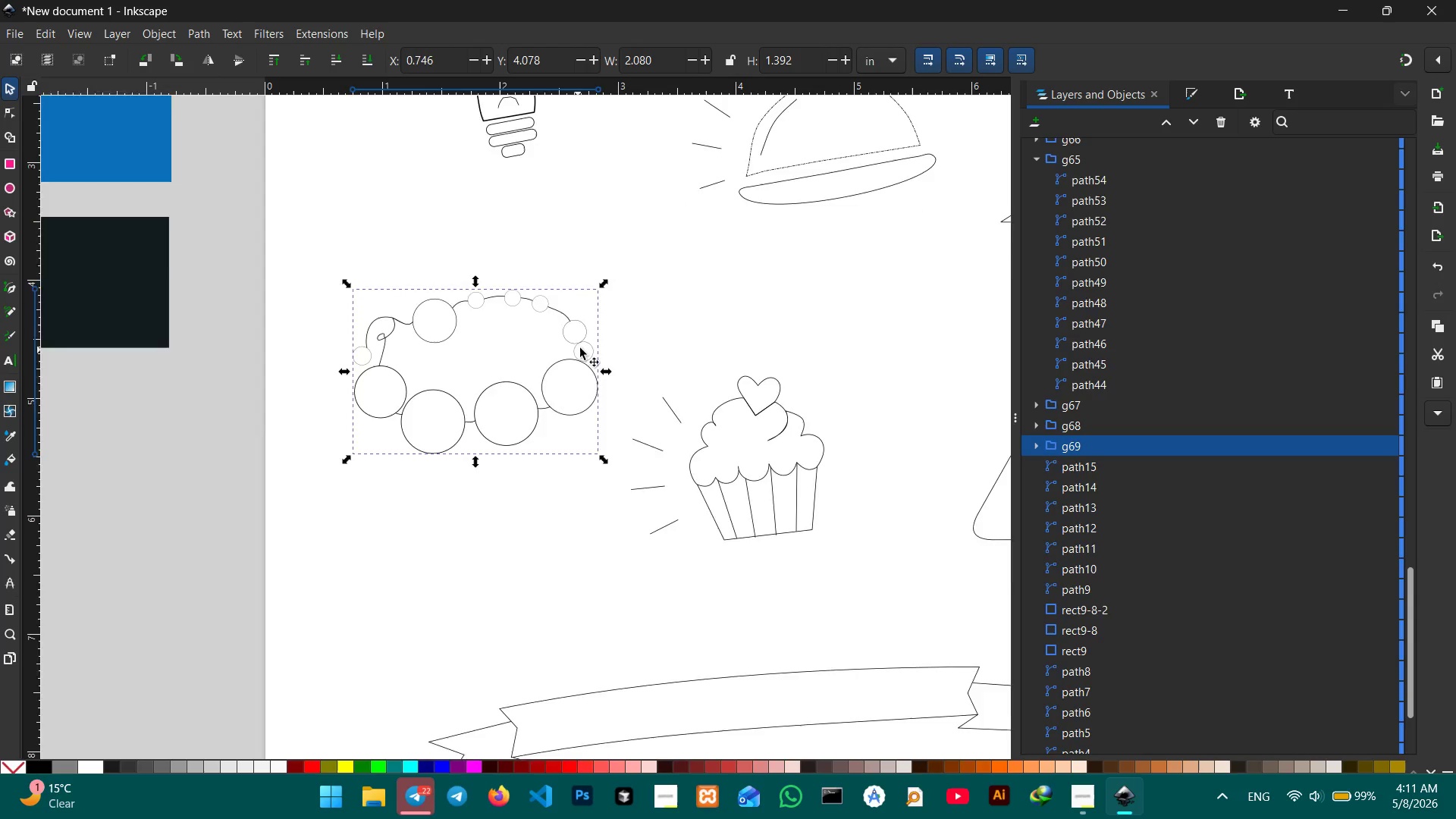 
scroll: coordinate [472, 256], scroll_direction: up, amount: 6.0
 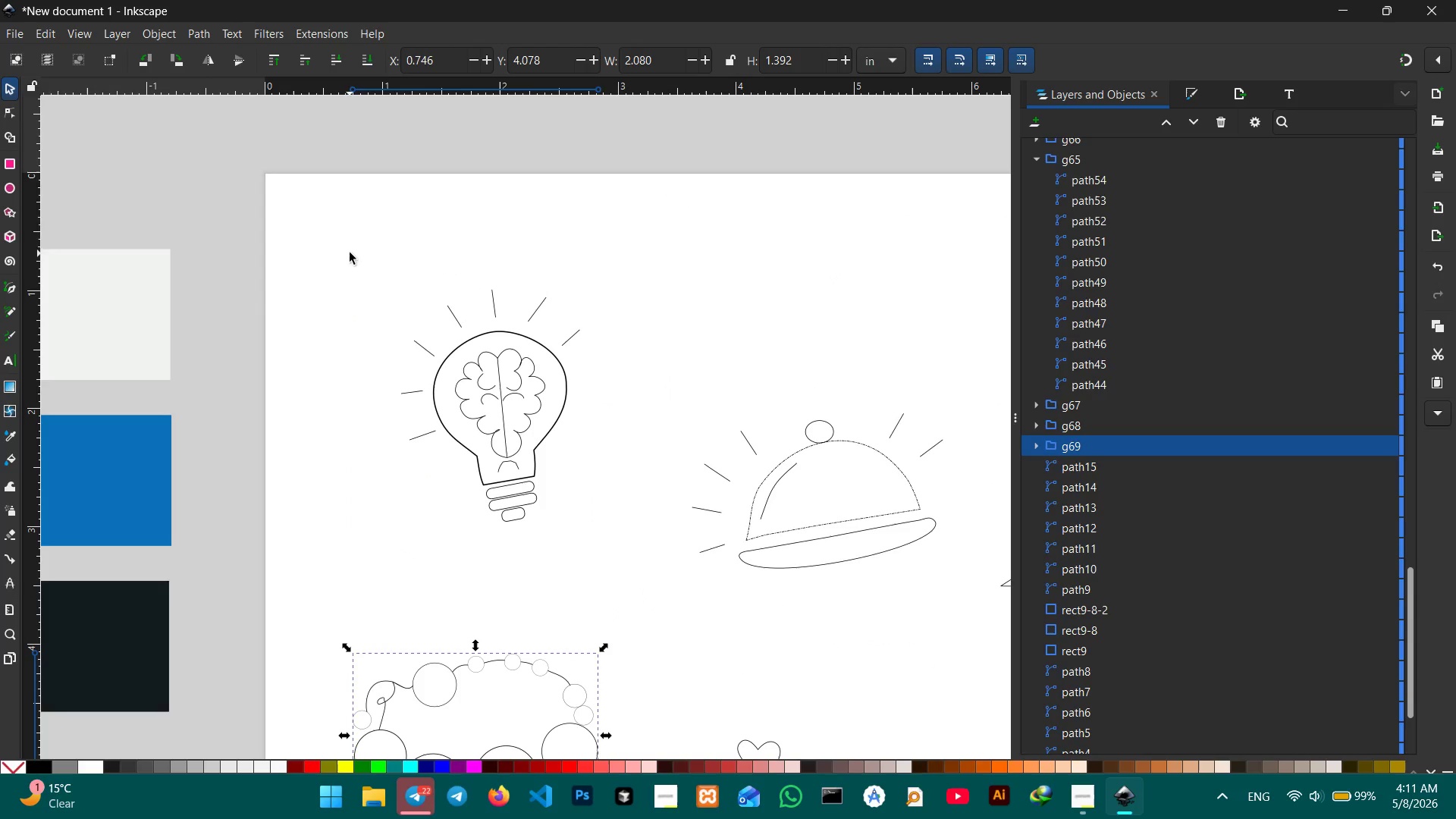 
left_click_drag(start_coordinate=[350, 246], to_coordinate=[616, 564])
 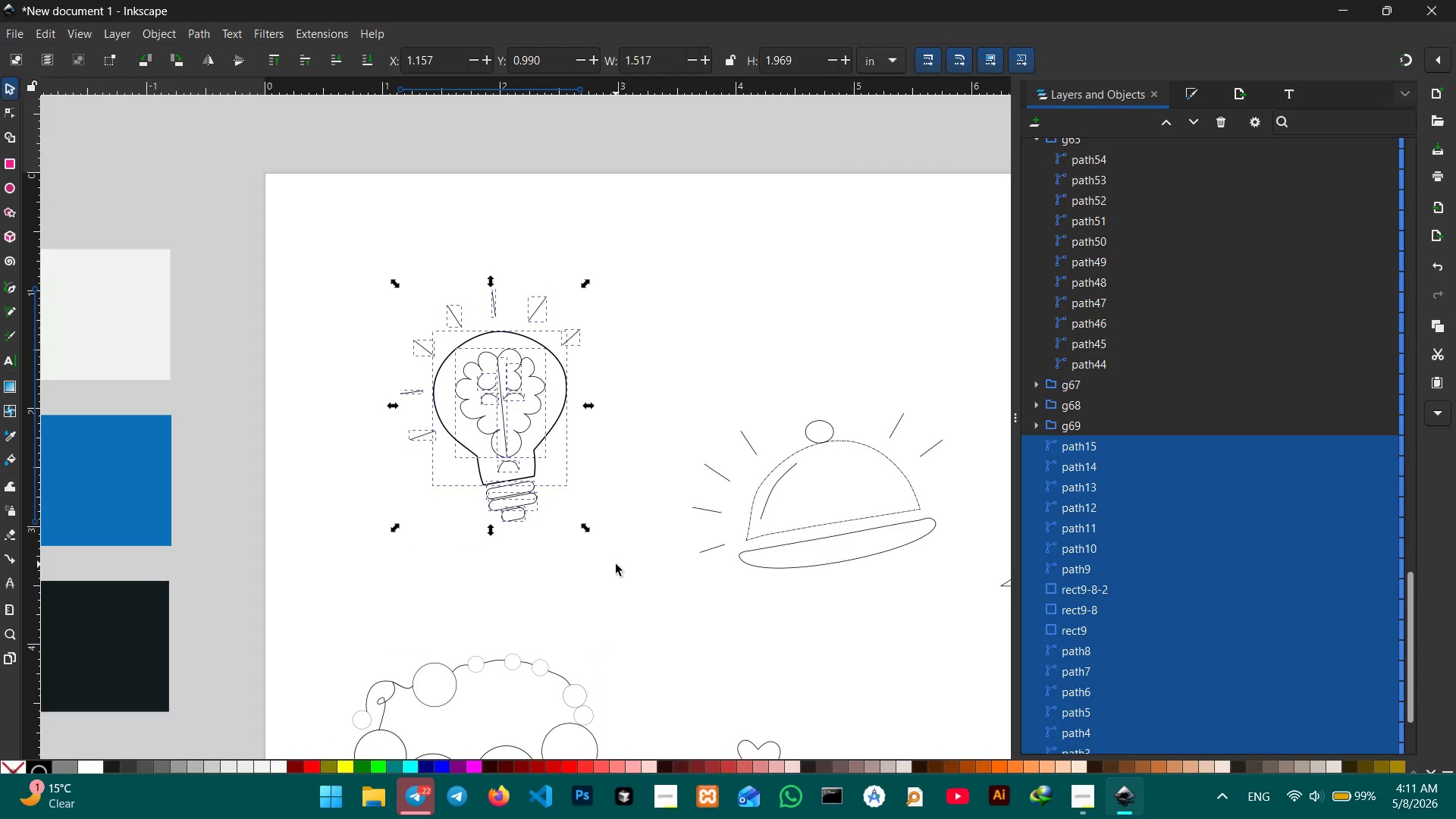 
key(Control+G)
 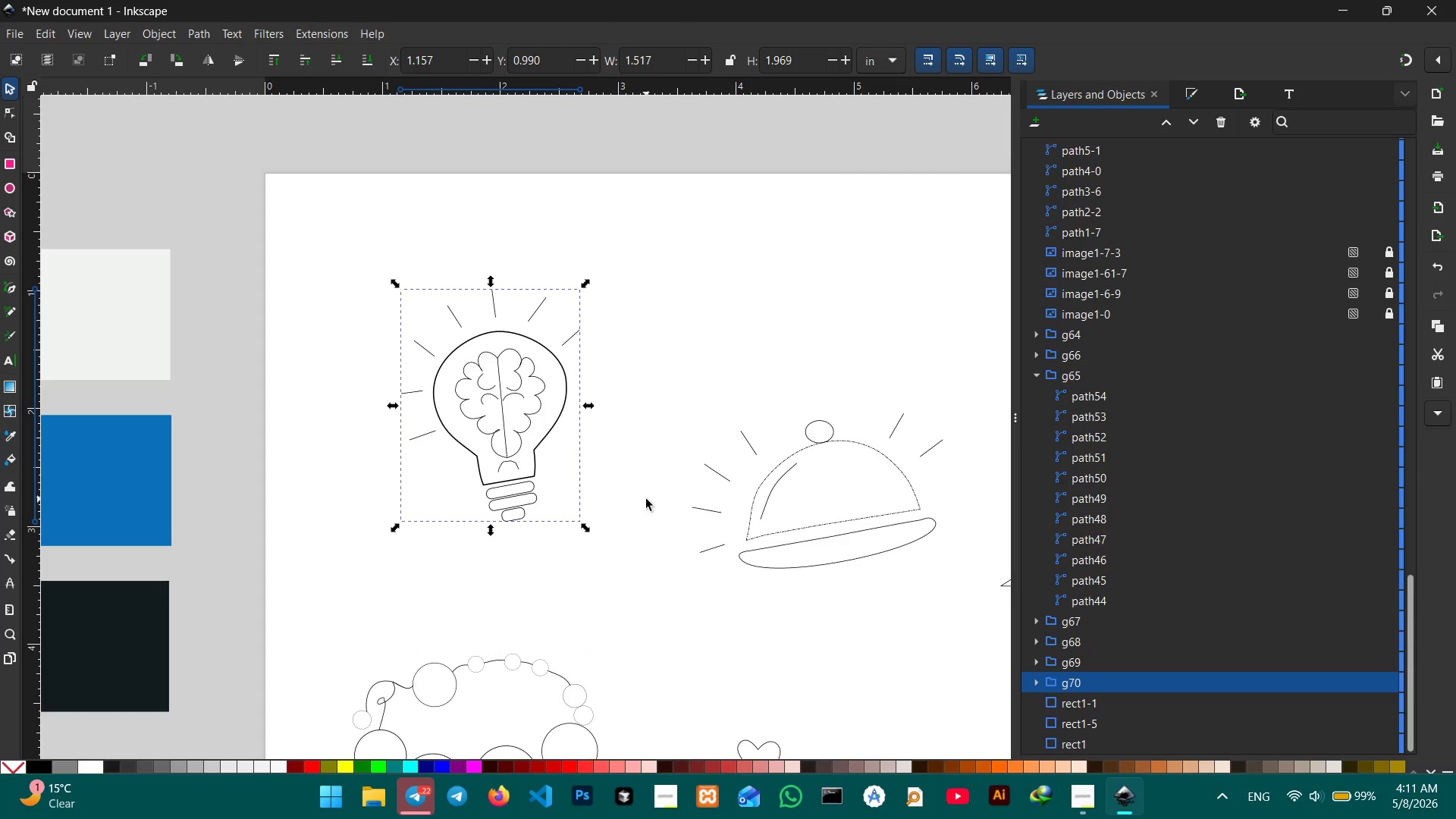 
key(Control+ControlLeft)
 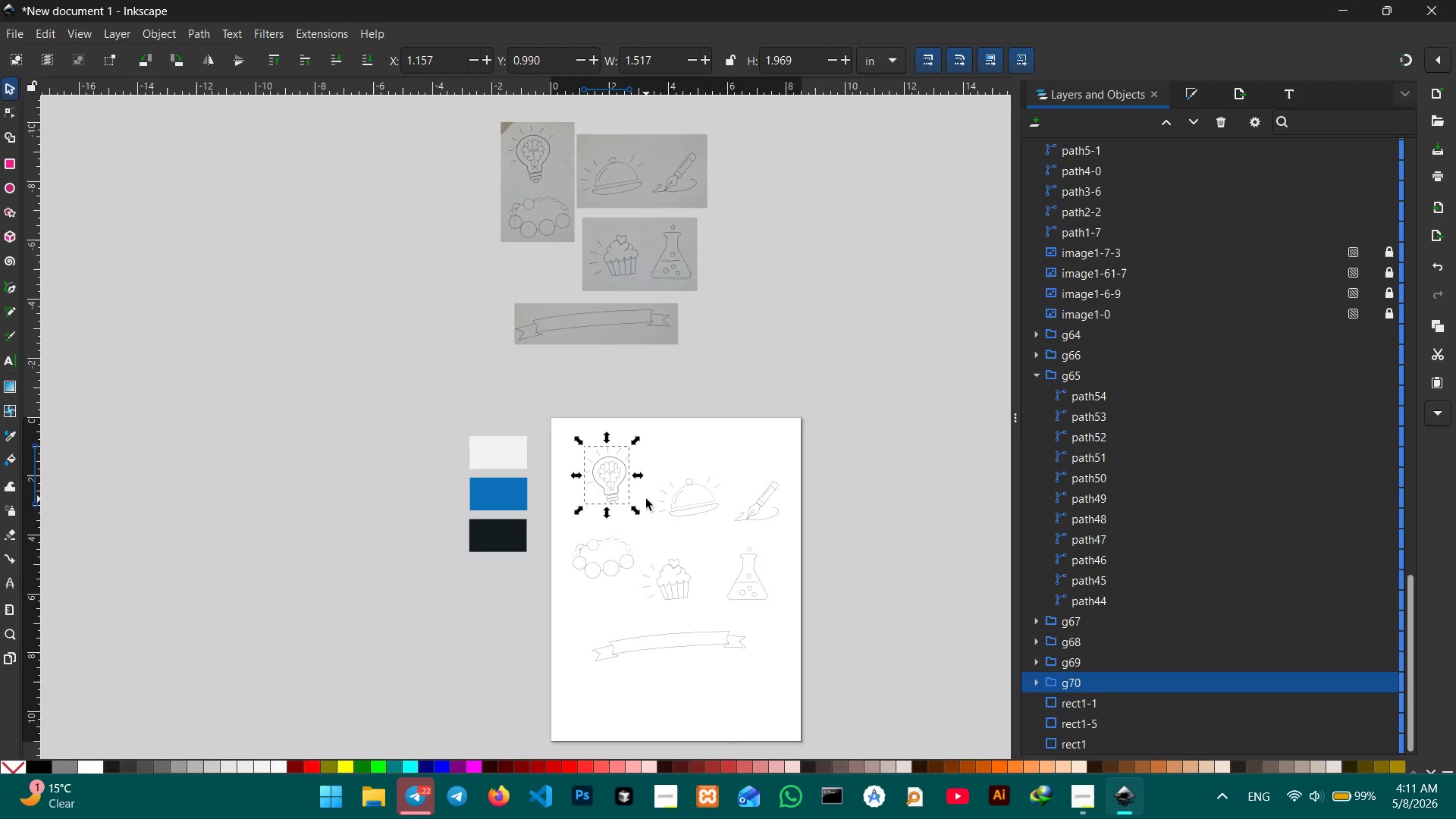 
scroll: coordinate [646, 499], scroll_direction: down, amount: 3.0
 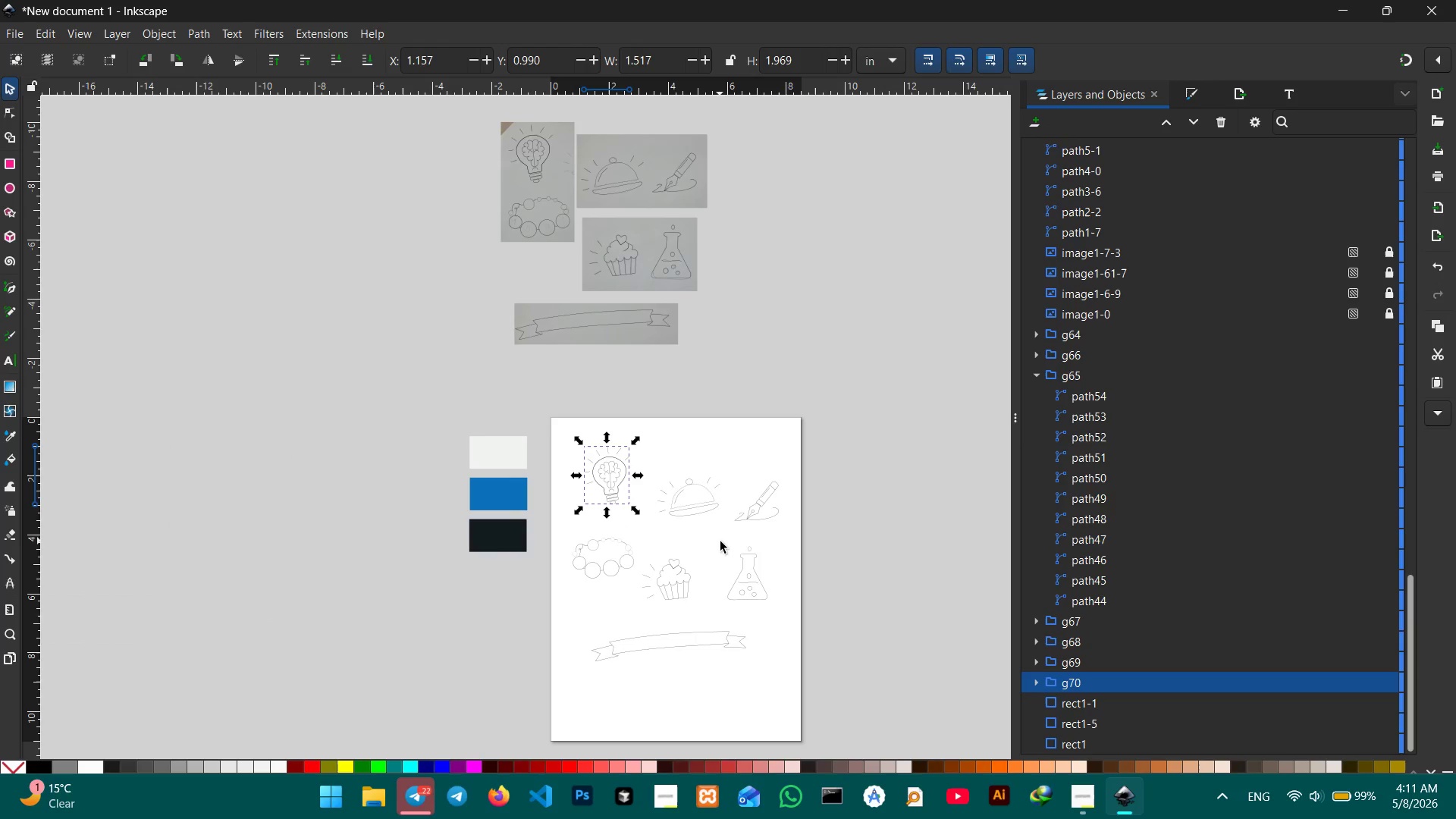 
hold_key(key=Space, duration=0.8)
 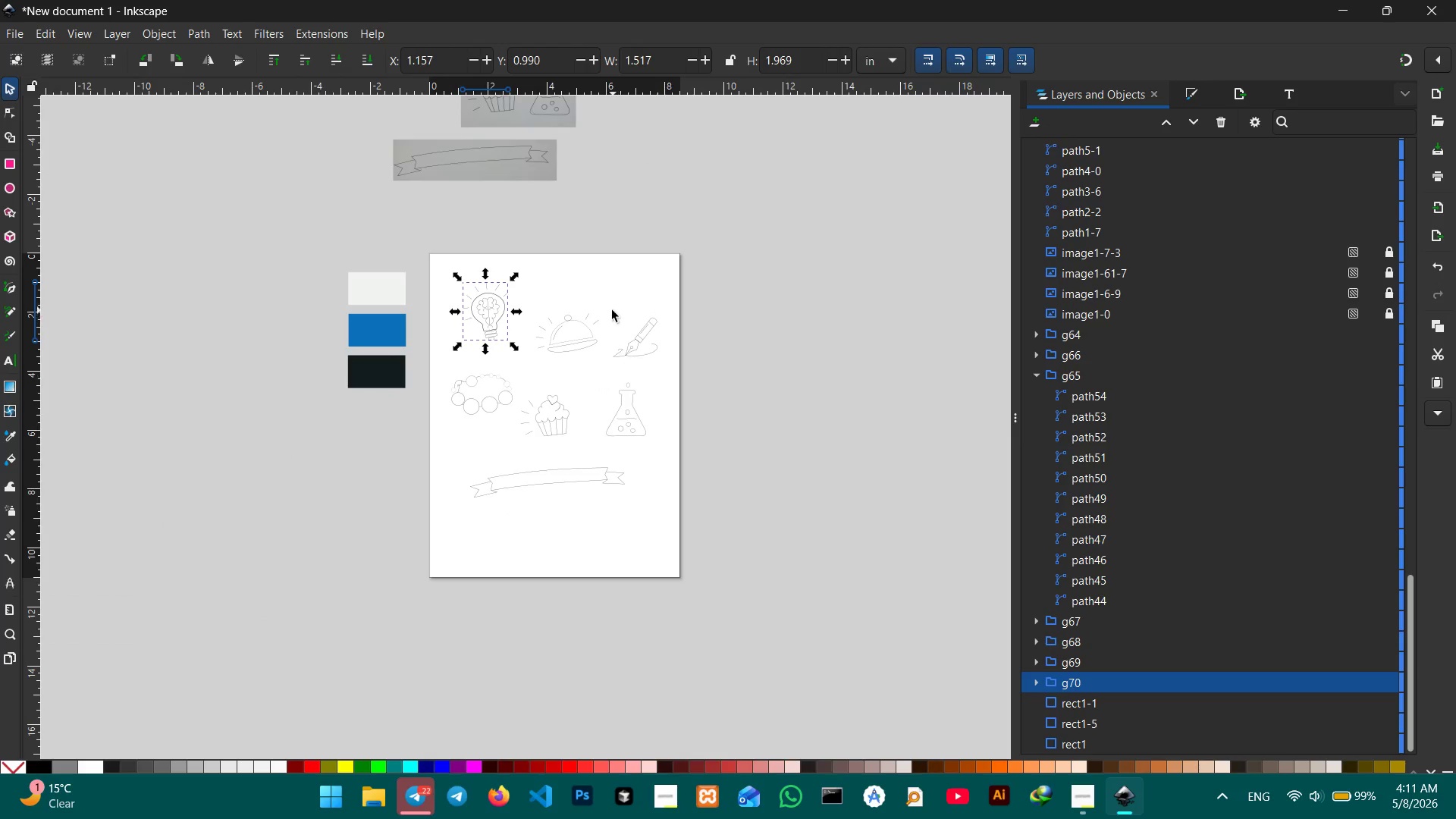 
left_click_drag(start_coordinate=[715, 533], to_coordinate=[599, 377])
 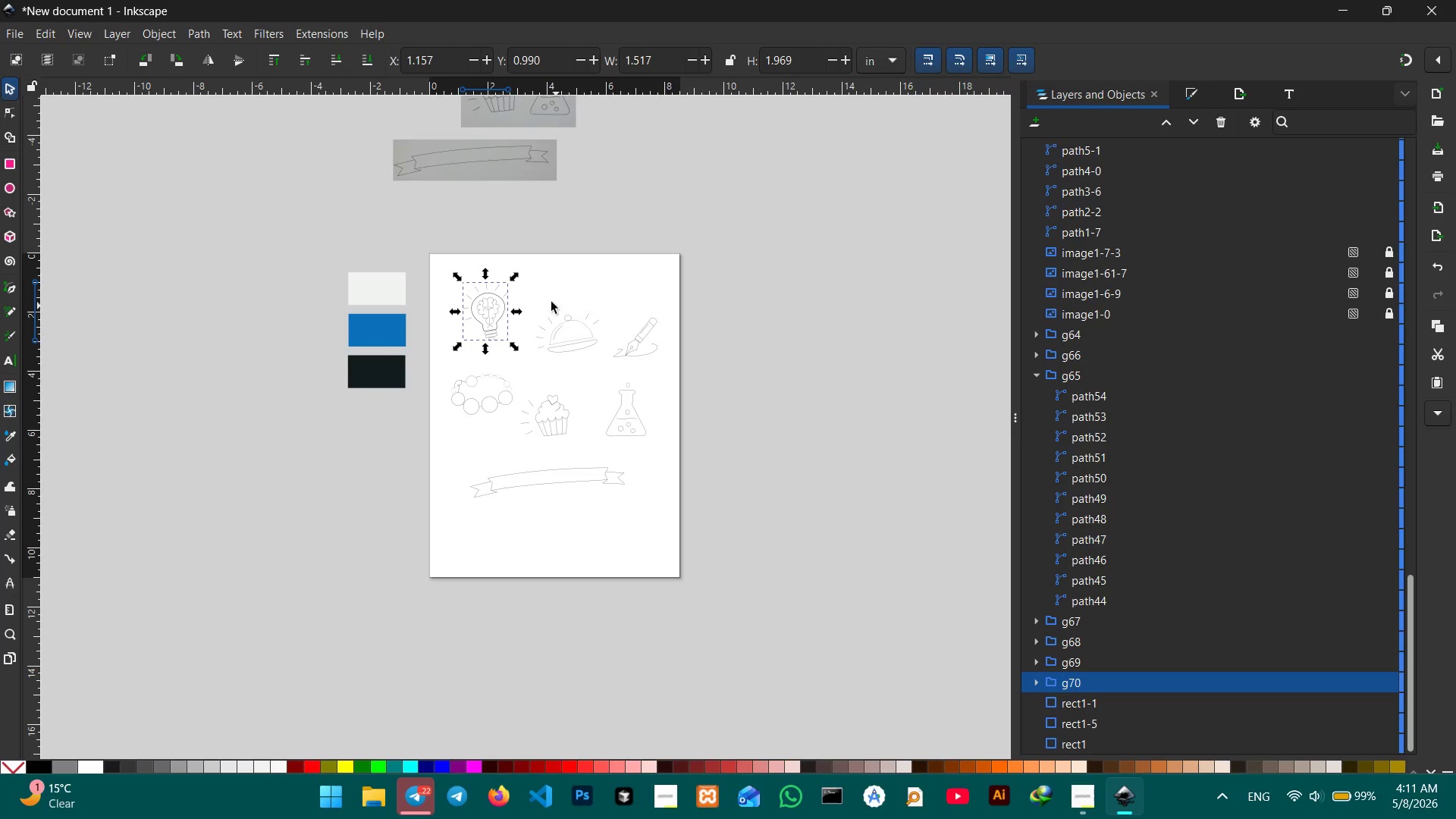 
left_click_drag(start_coordinate=[540, 293], to_coordinate=[743, 462])
 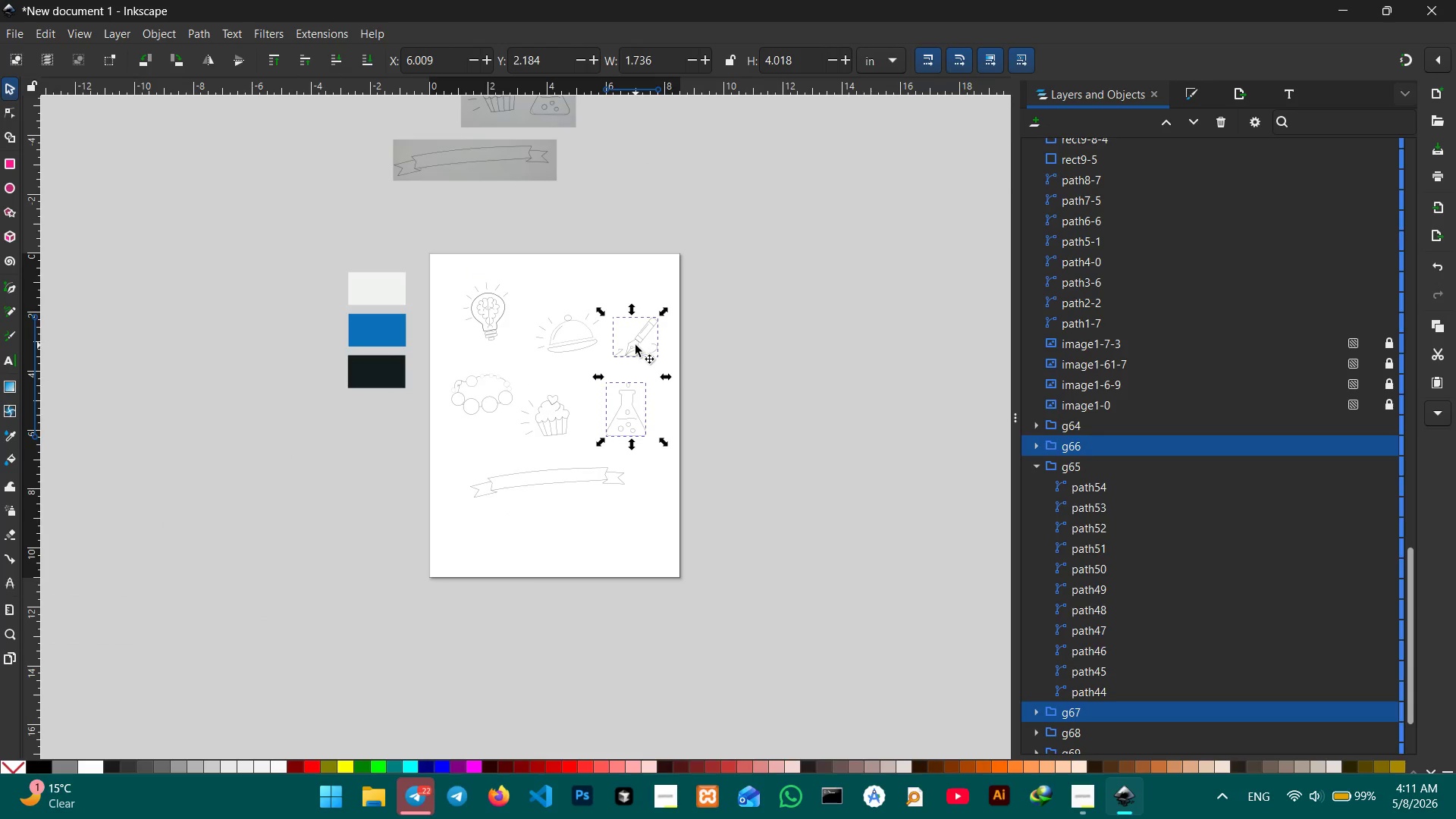 
left_click_drag(start_coordinate=[635, 345], to_coordinate=[783, 337])
 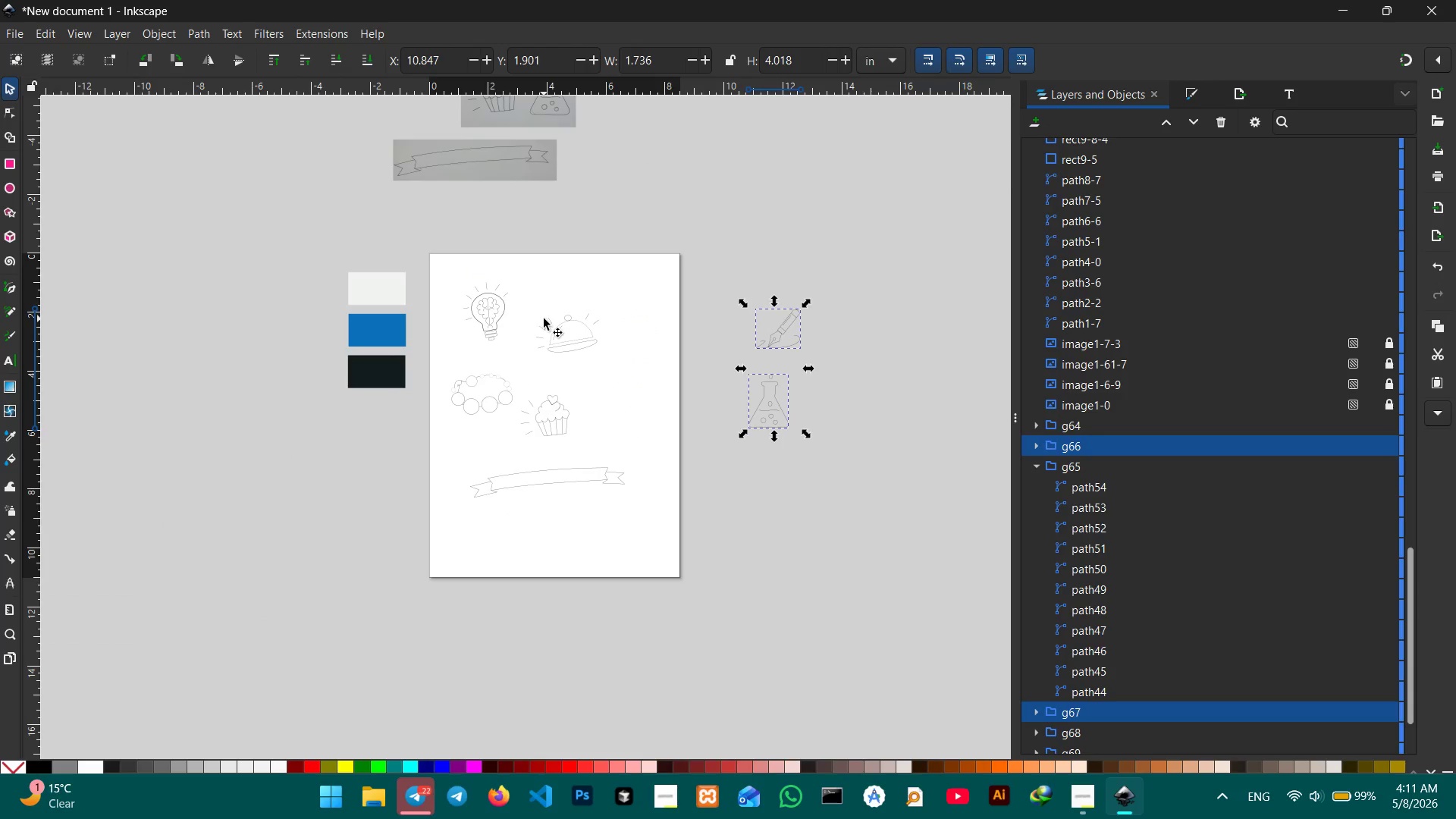 
left_click_drag(start_coordinate=[542, 318], to_coordinate=[768, 460])
 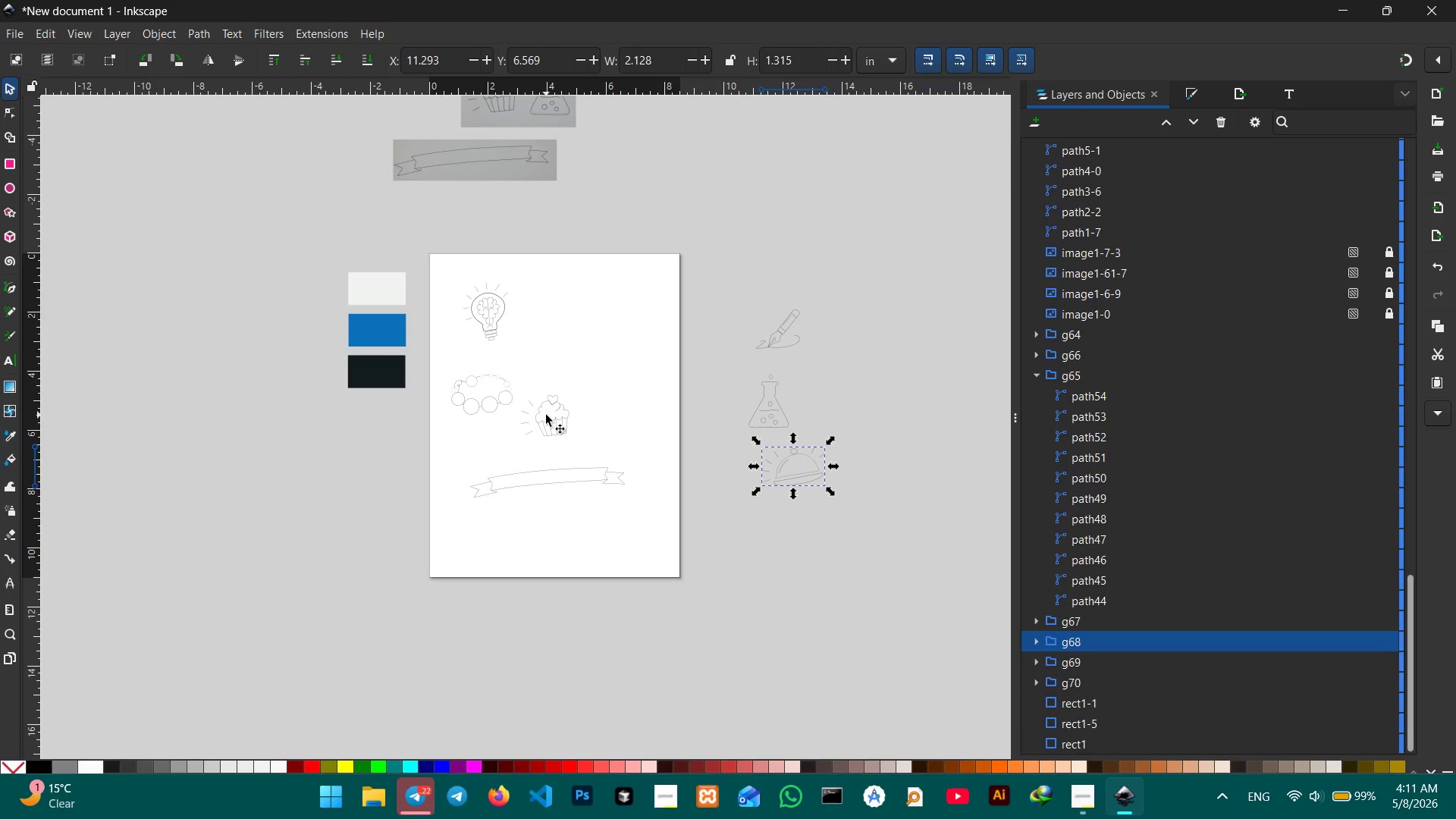 
left_click_drag(start_coordinate=[546, 415], to_coordinate=[827, 380])
 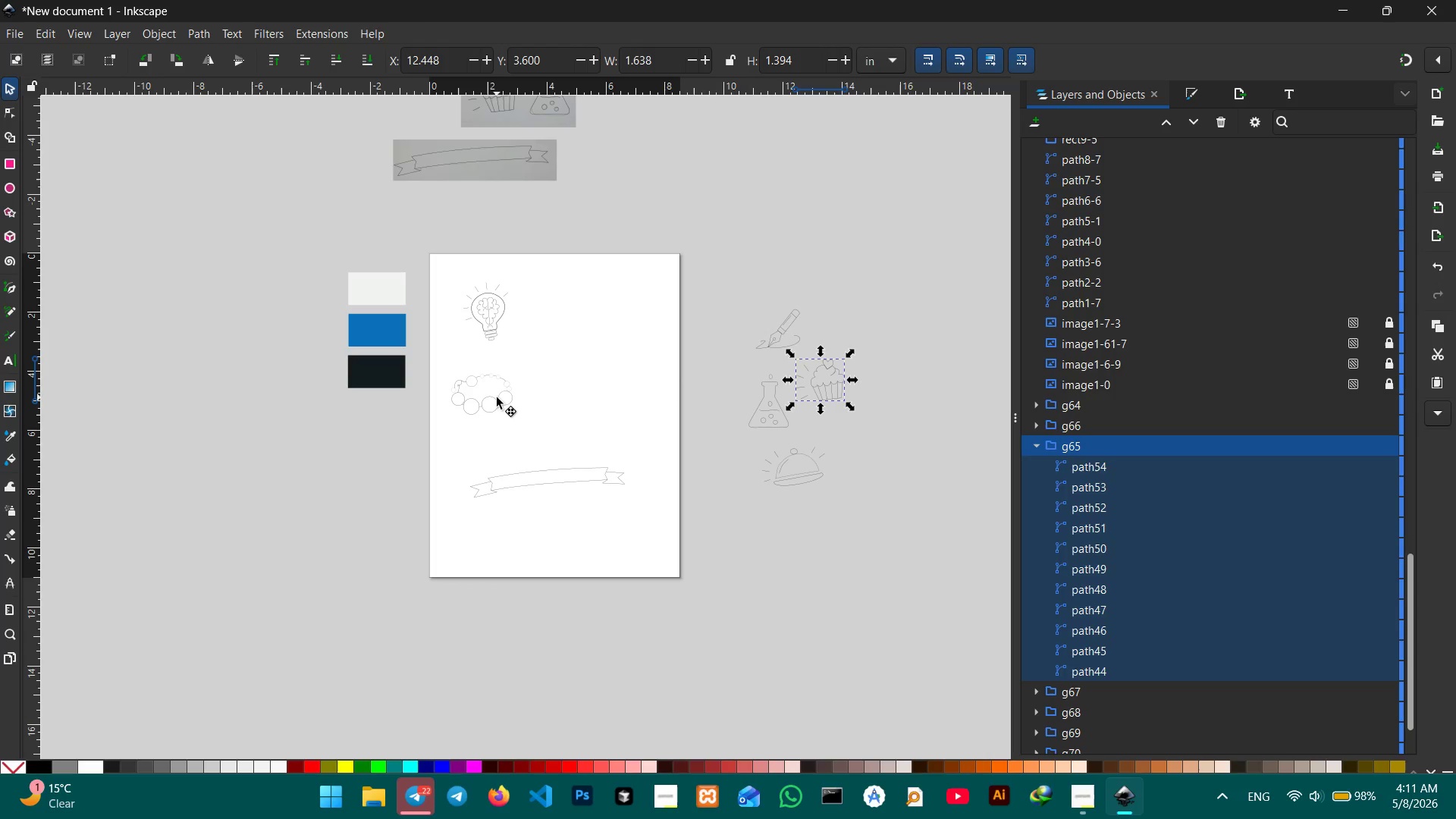 
left_click_drag(start_coordinate=[497, 397], to_coordinate=[802, 276])
 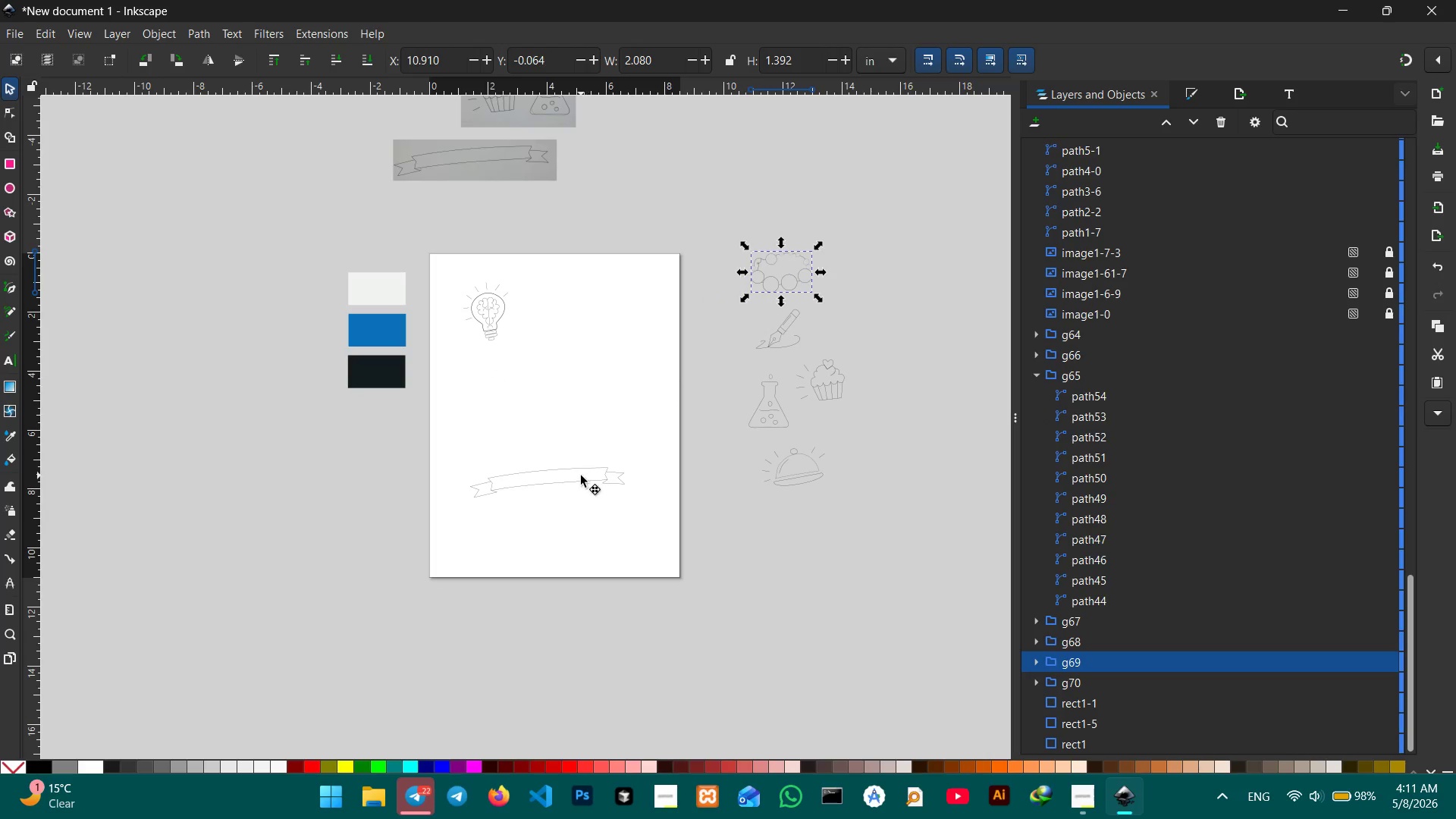 
left_click_drag(start_coordinate=[581, 475], to_coordinate=[621, 315])
 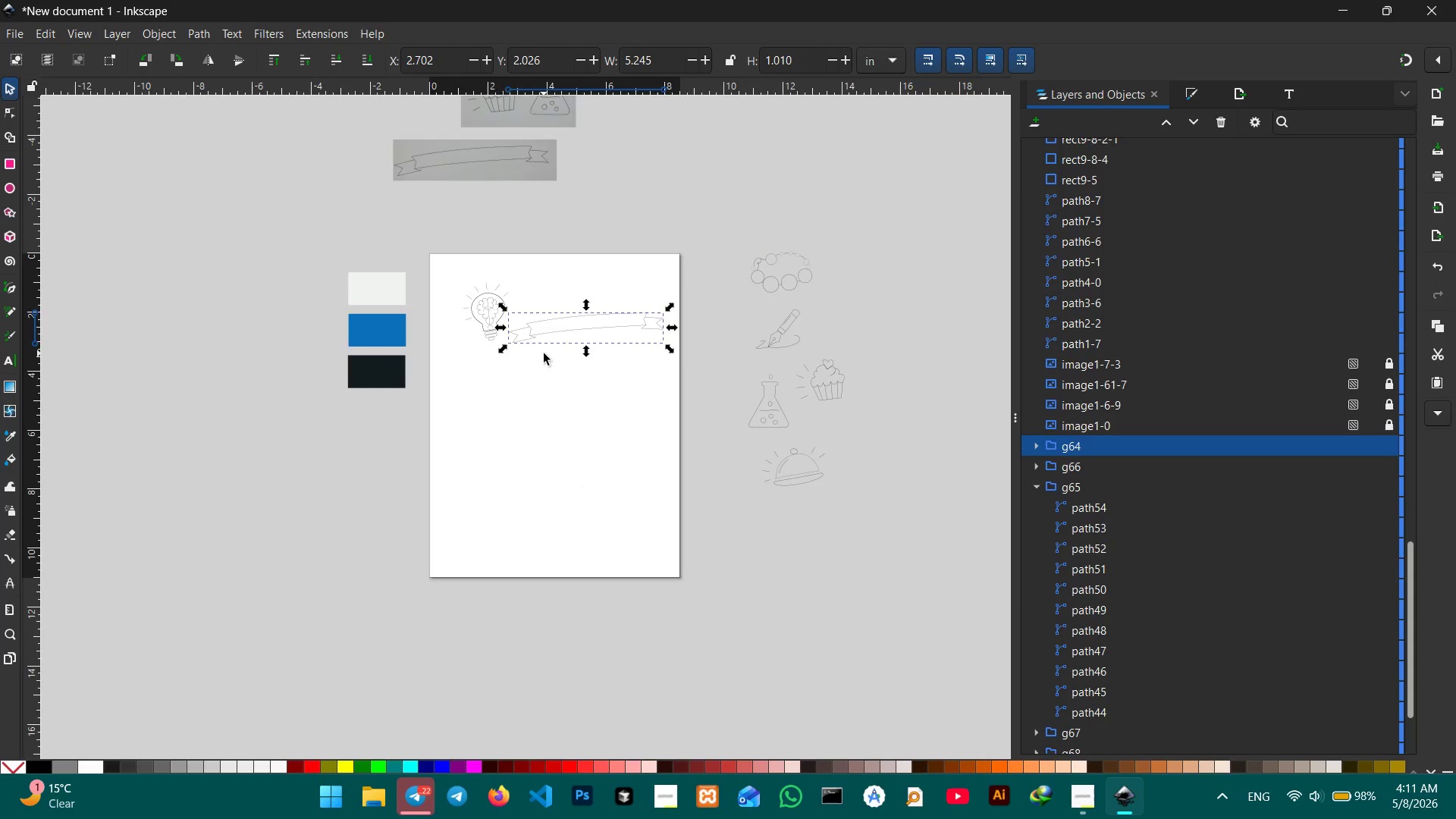 
hold_key(key=ControlLeft, duration=1.33)
scroll: coordinate [543, 357], scroll_direction: up, amount: 1.0
 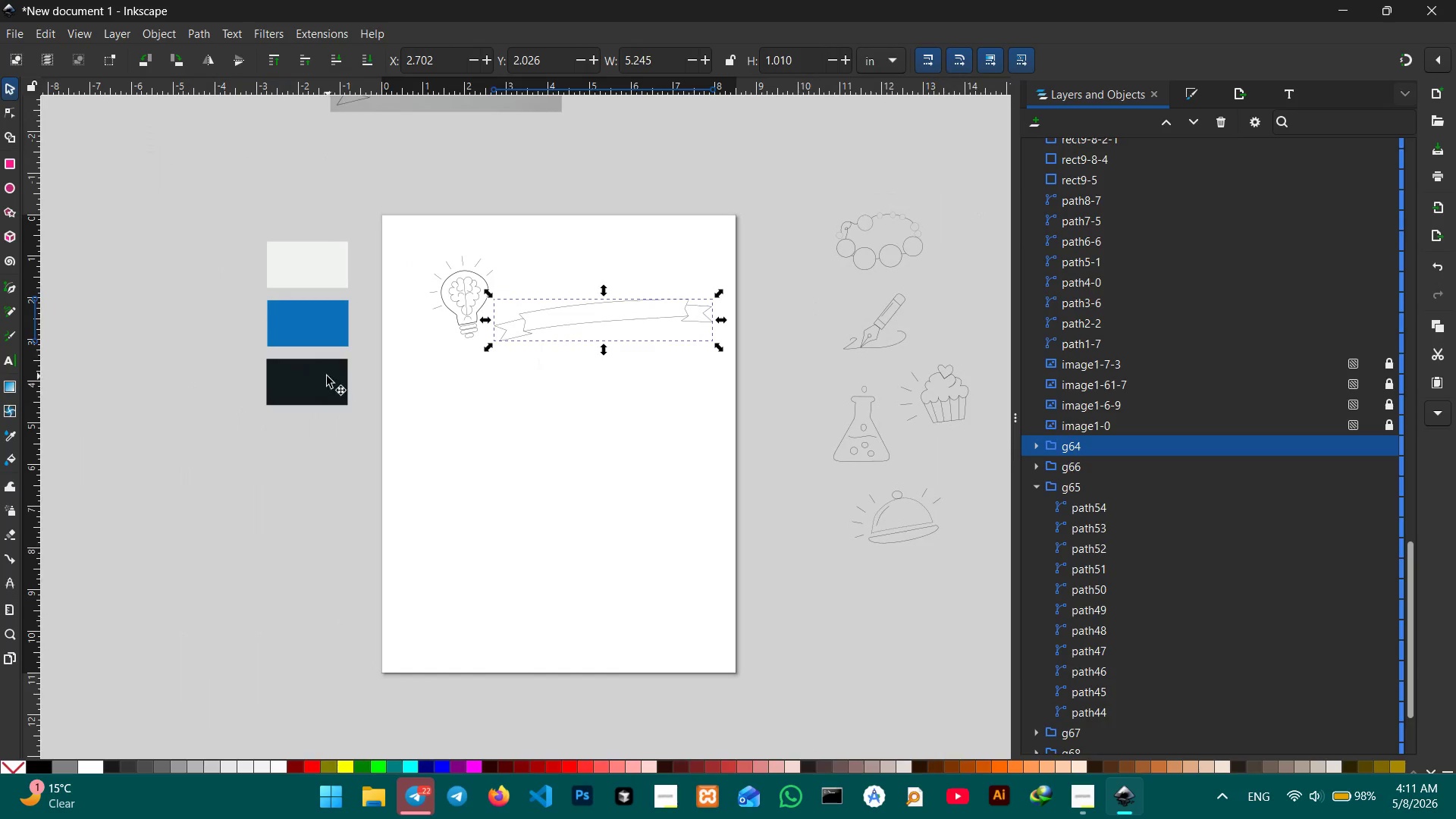 
left_click([323, 379])
 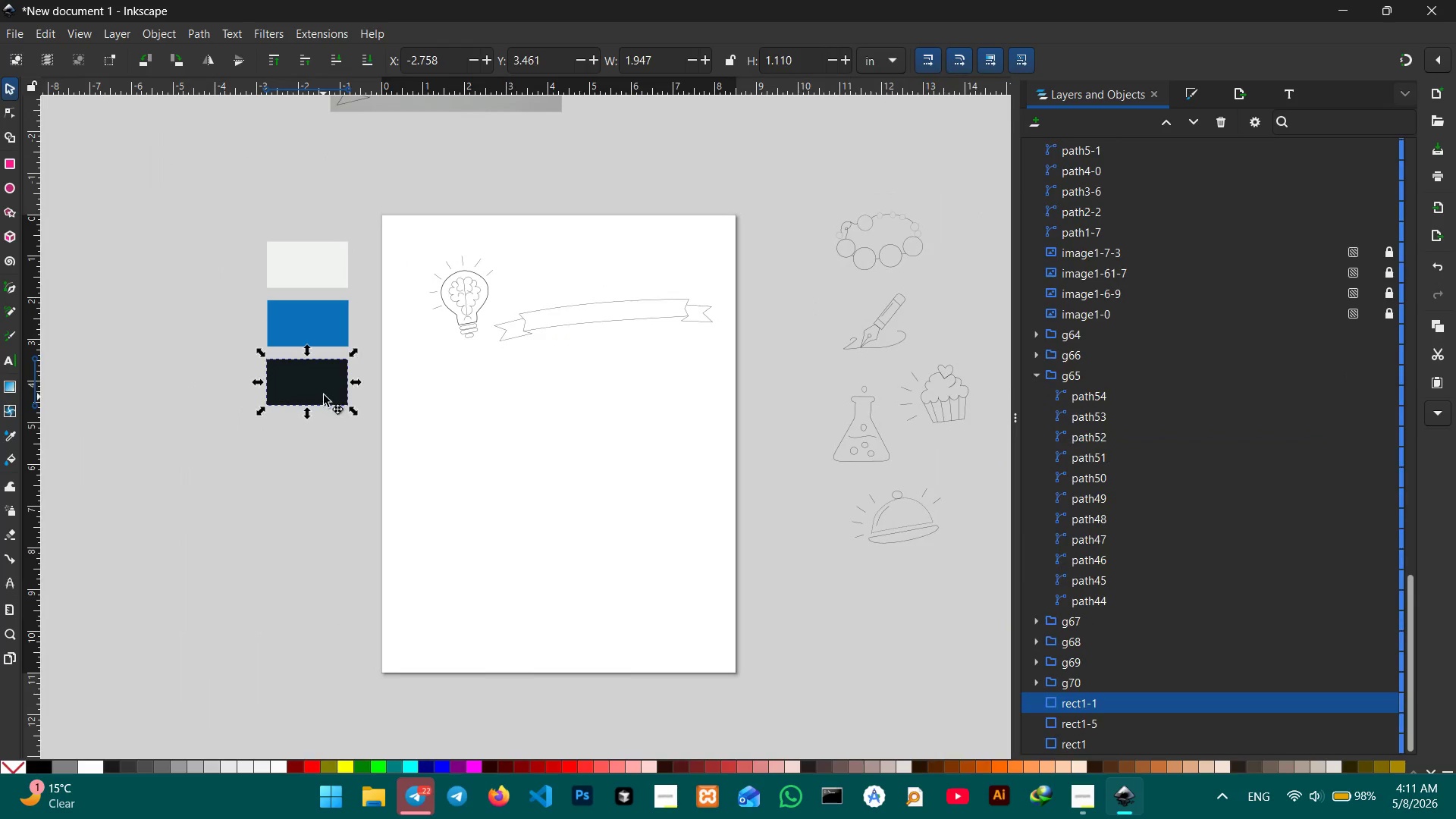 
left_click_drag(start_coordinate=[323, 397], to_coordinate=[447, 248])
 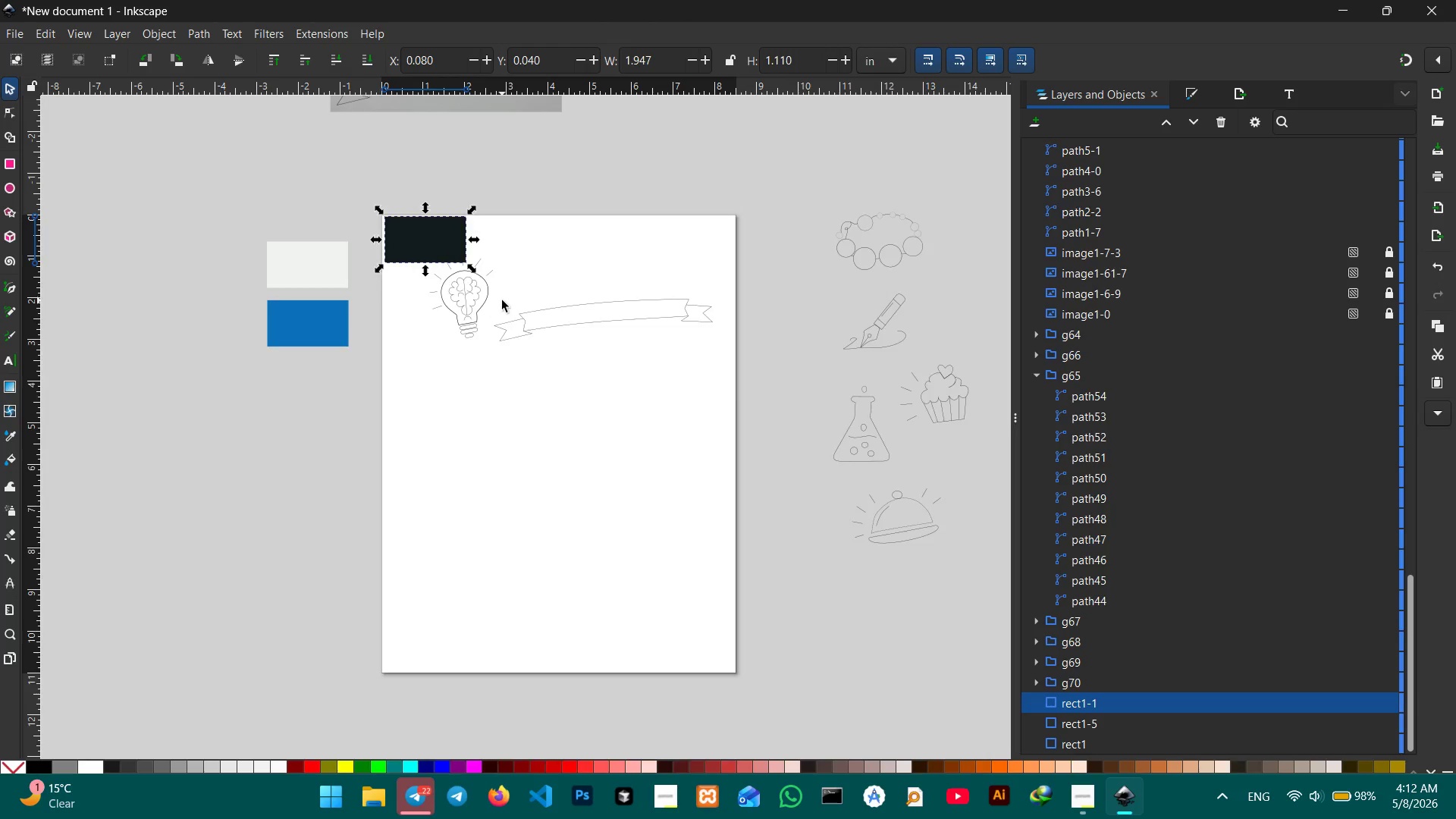 
scroll: coordinate [502, 300], scroll_direction: up, amount: 6.0
 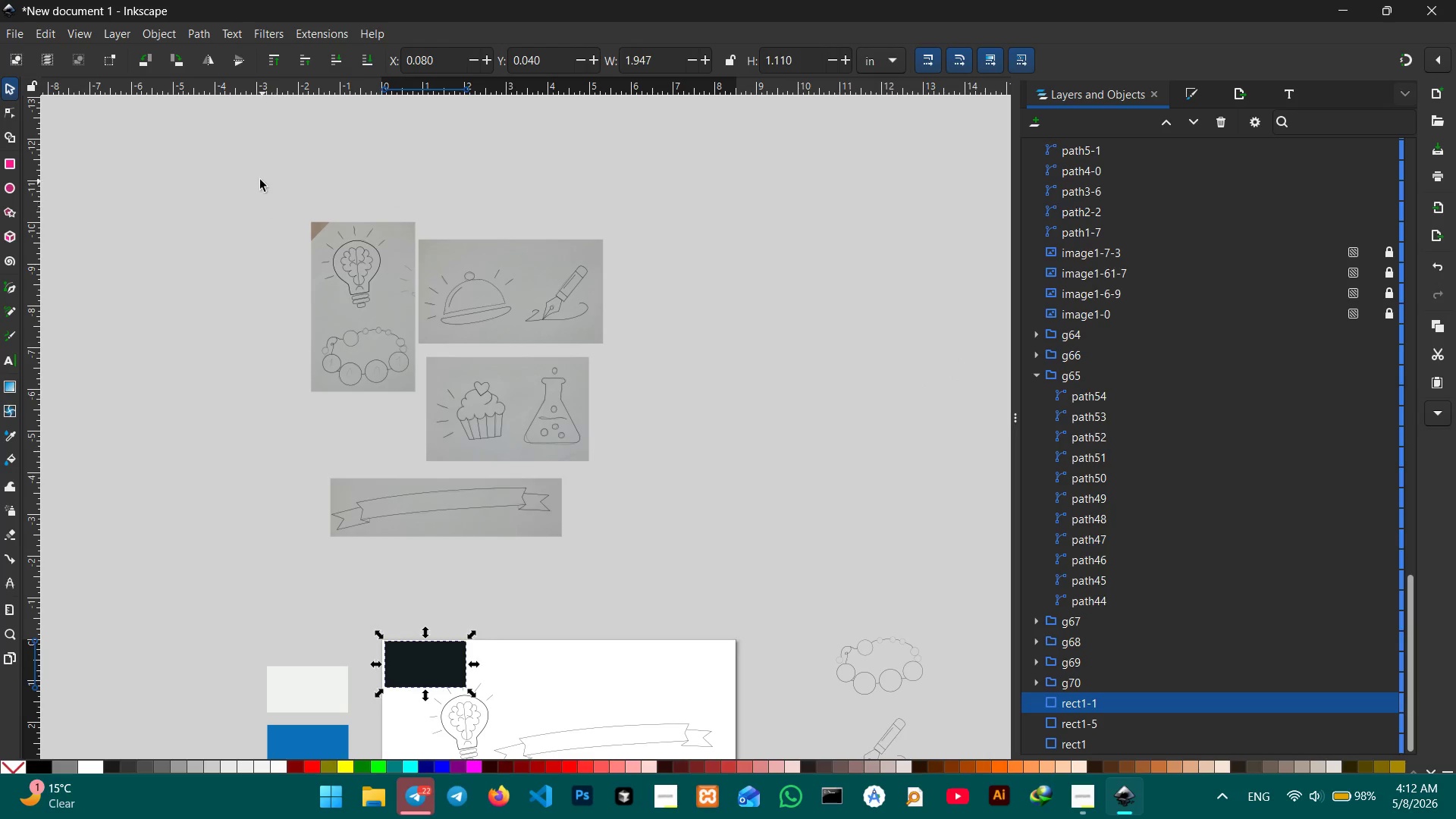 
left_click_drag(start_coordinate=[257, 175], to_coordinate=[714, 560])
 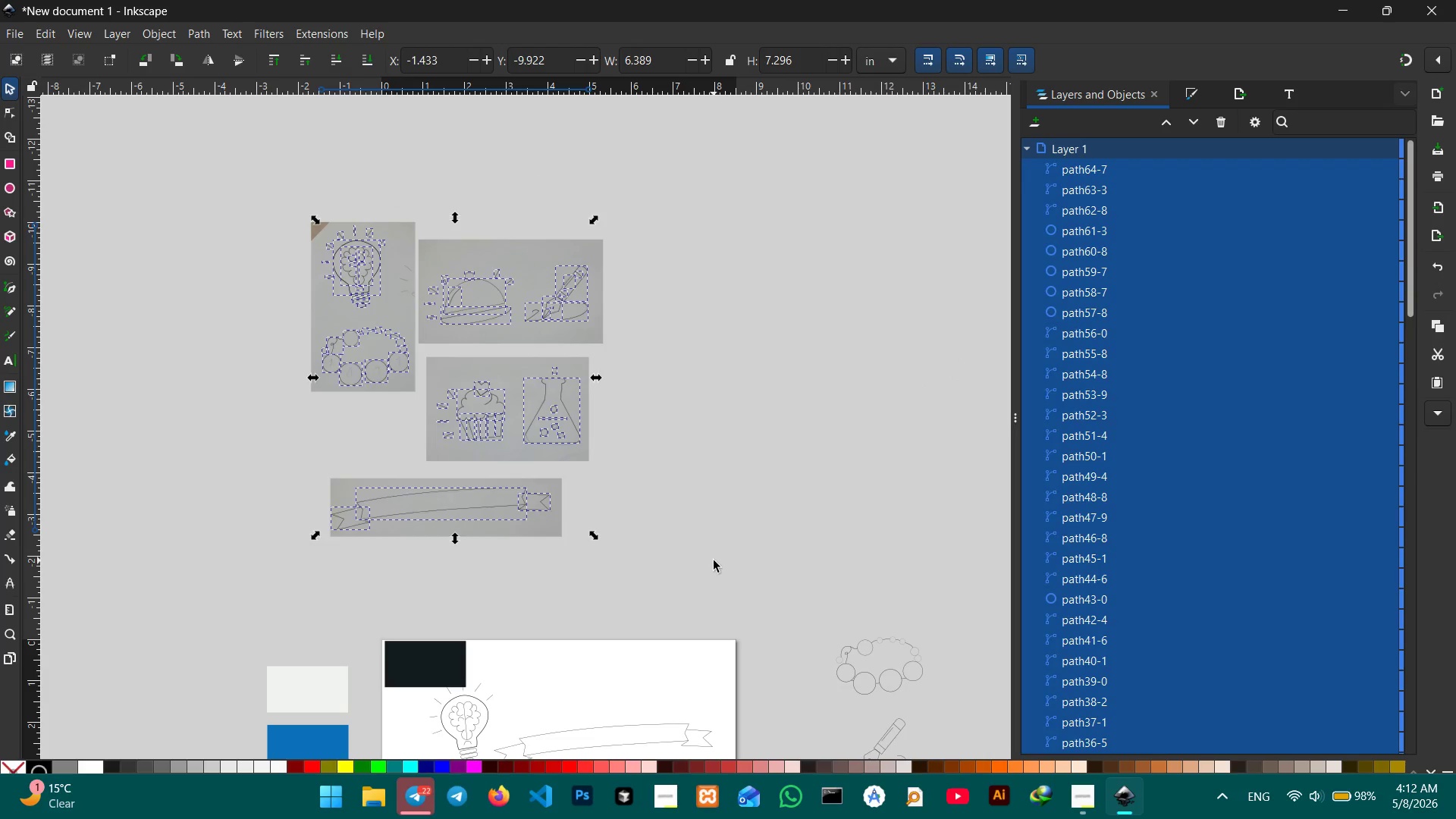 
key(Control+G)
 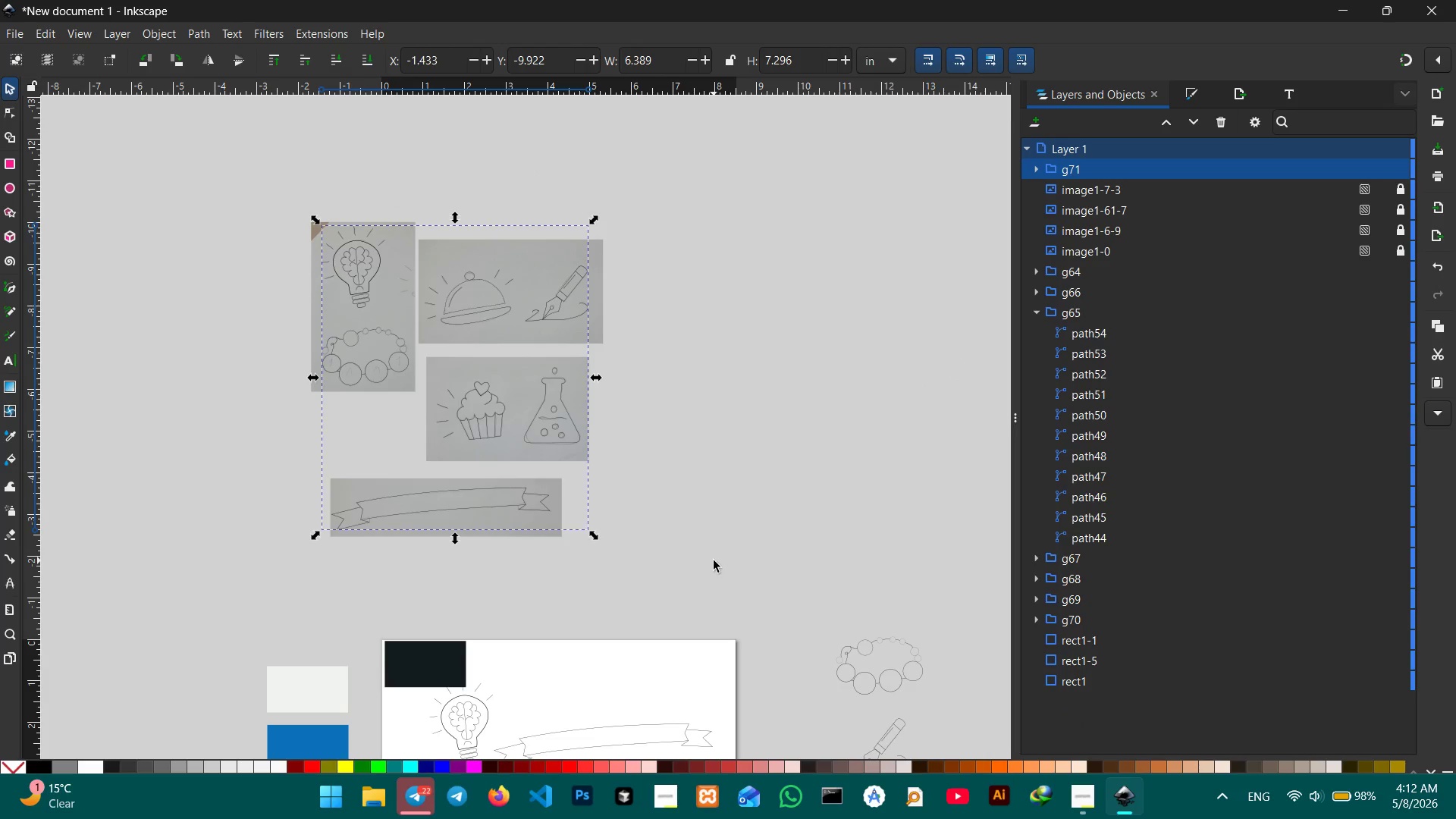 
left_click([806, 487])
 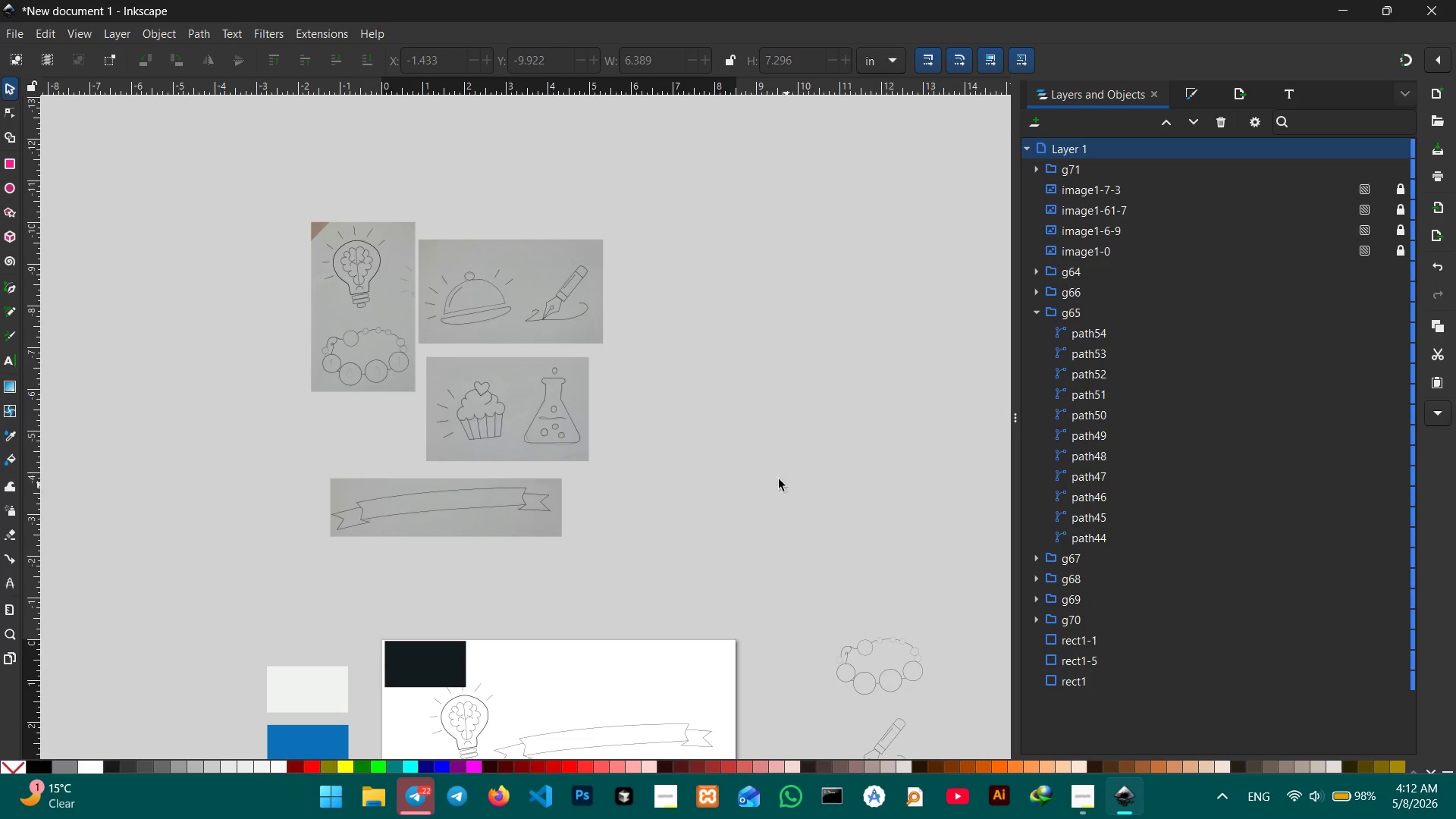 
scroll: coordinate [410, 392], scroll_direction: down, amount: 5.0
 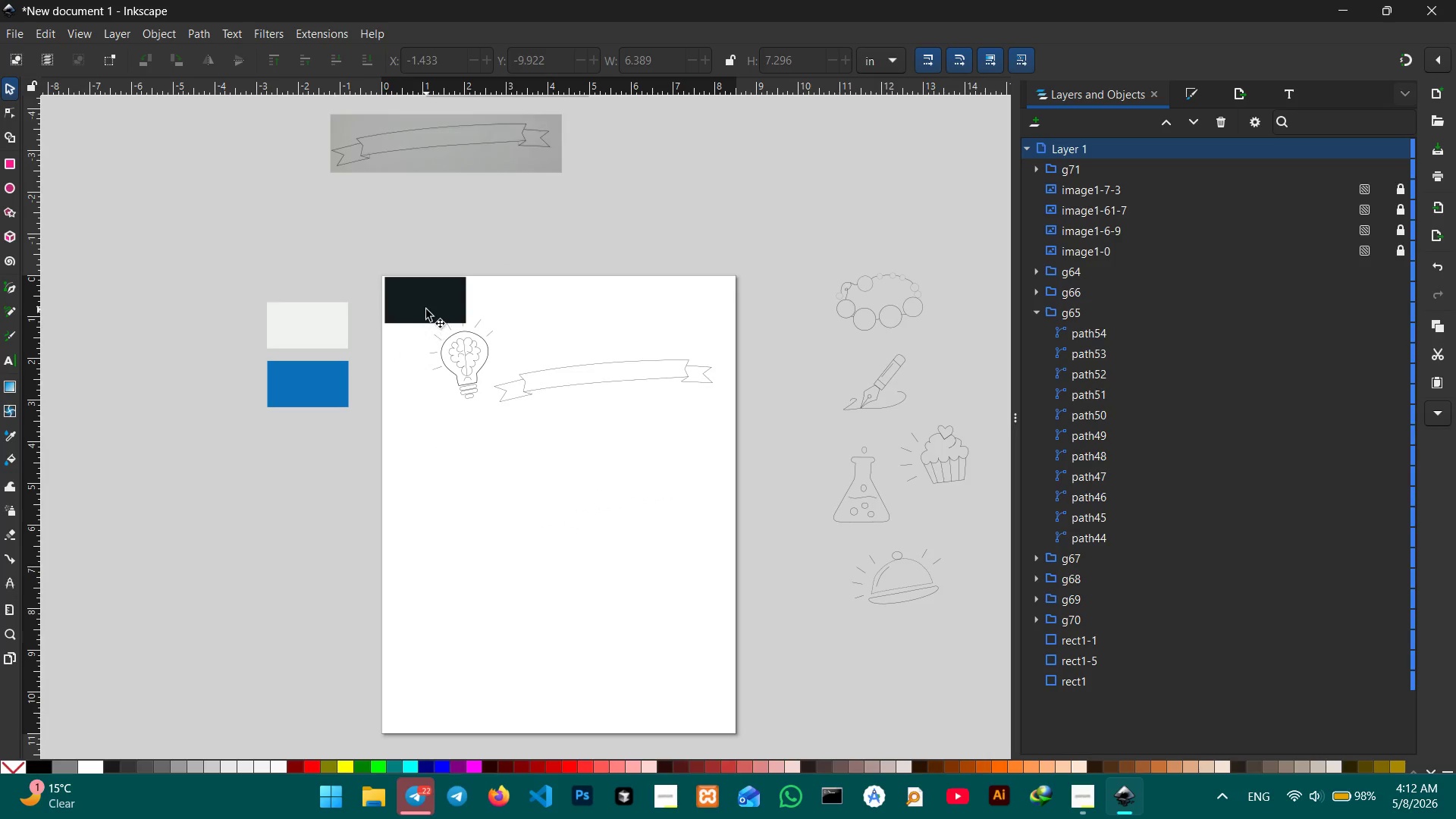 
left_click_drag(start_coordinate=[426, 309], to_coordinate=[421, 309])
 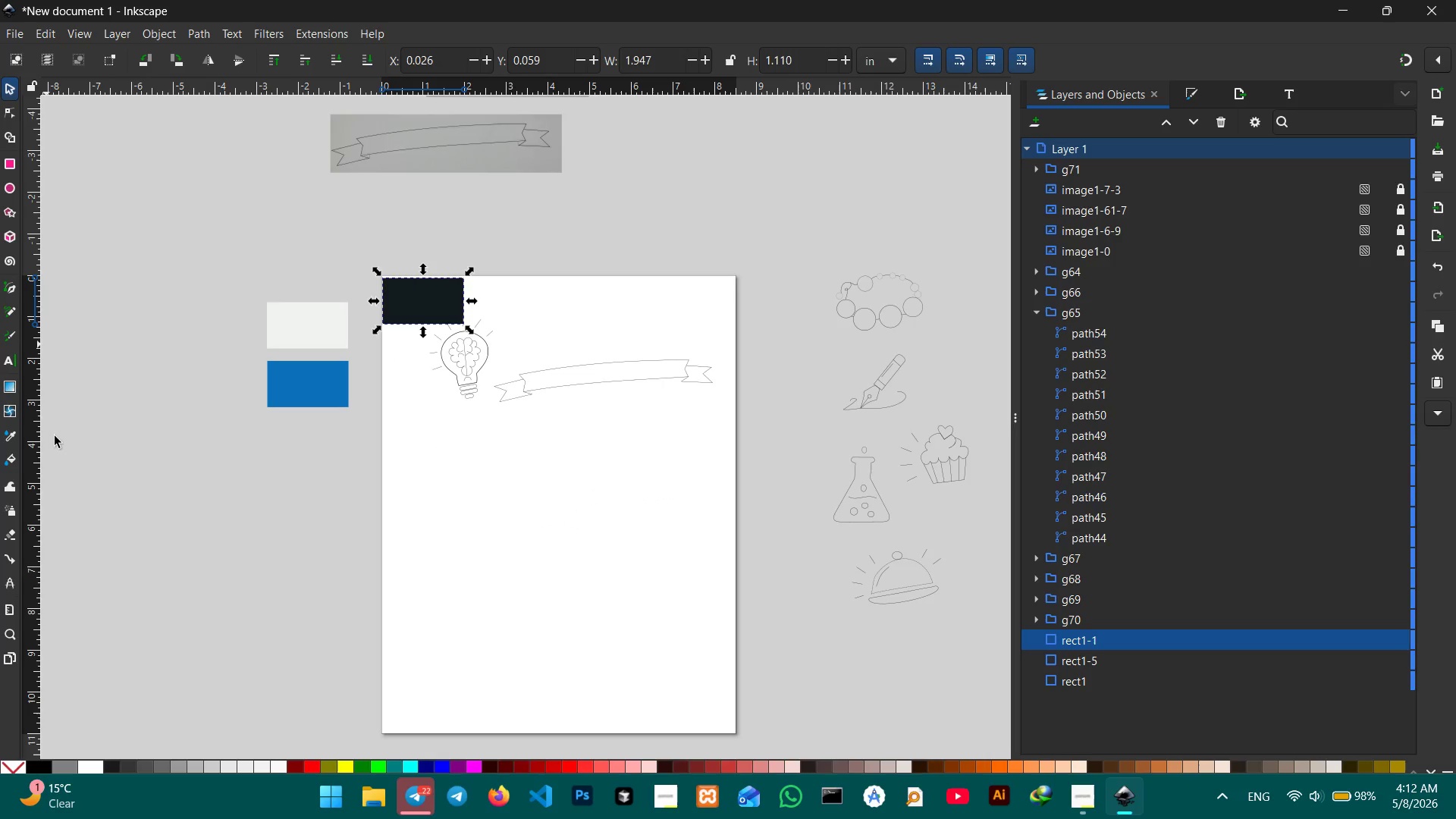 
left_click([2, 659])
 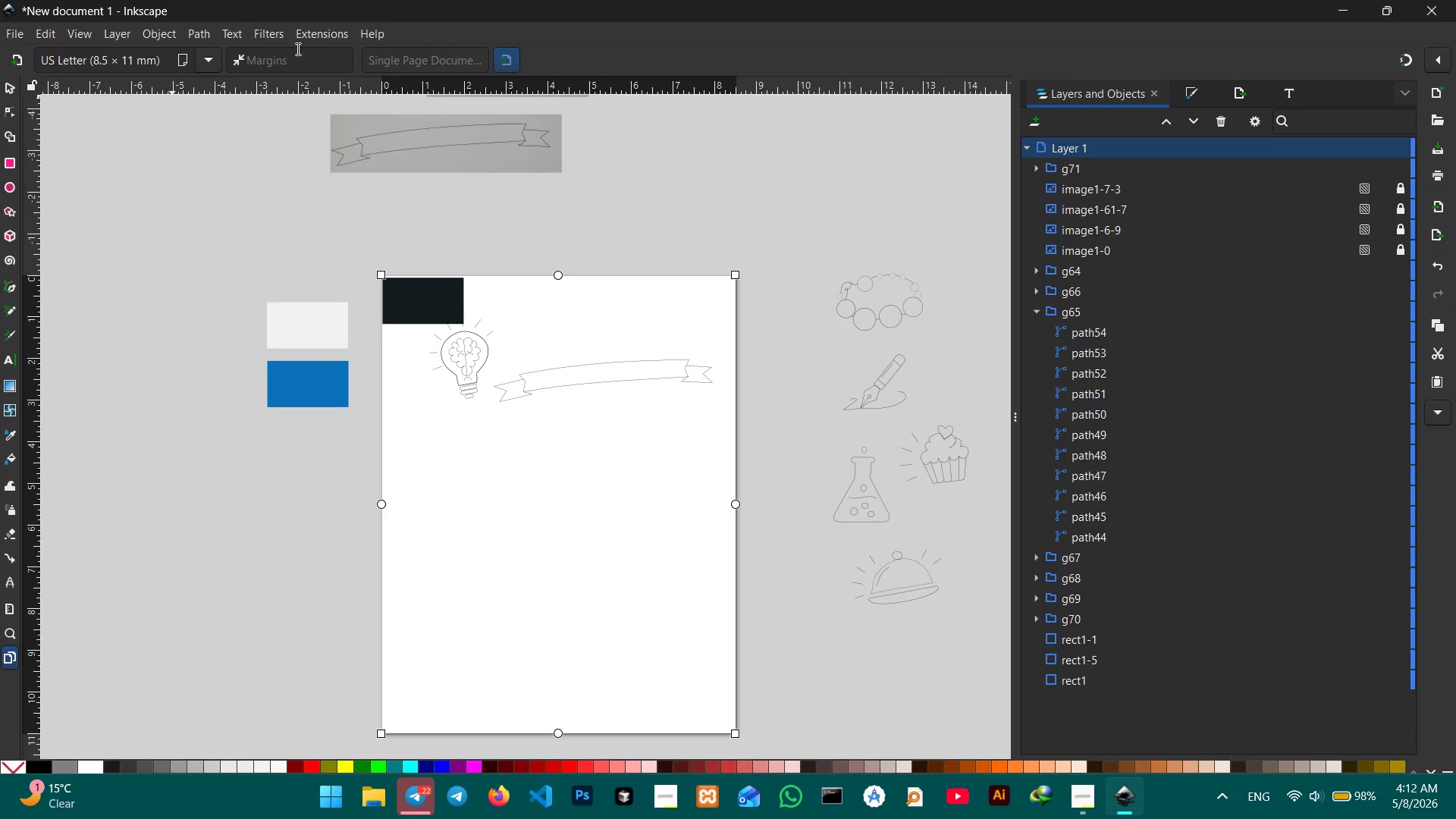 
left_click([289, 56])
 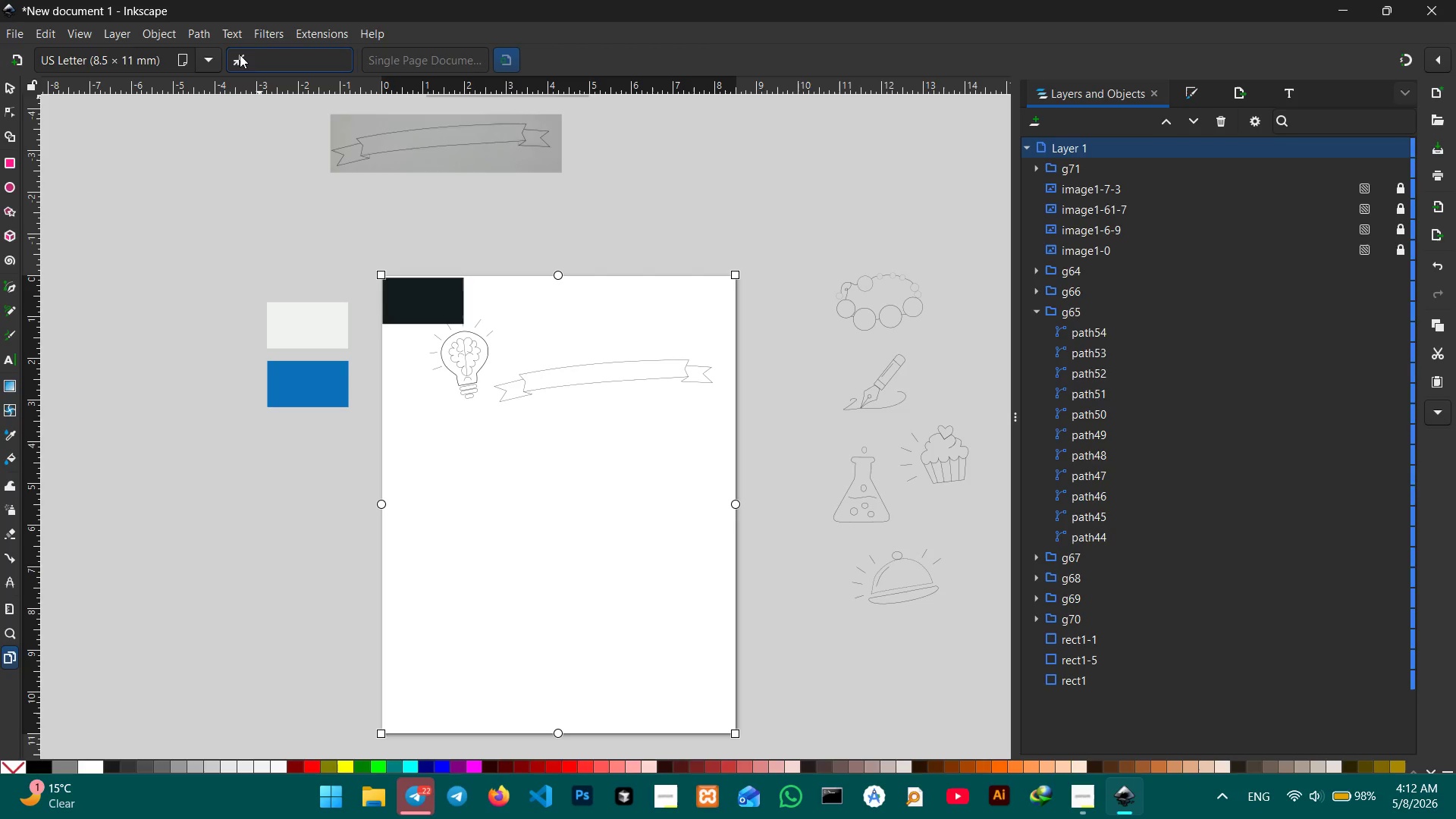 
left_click([240, 55])
 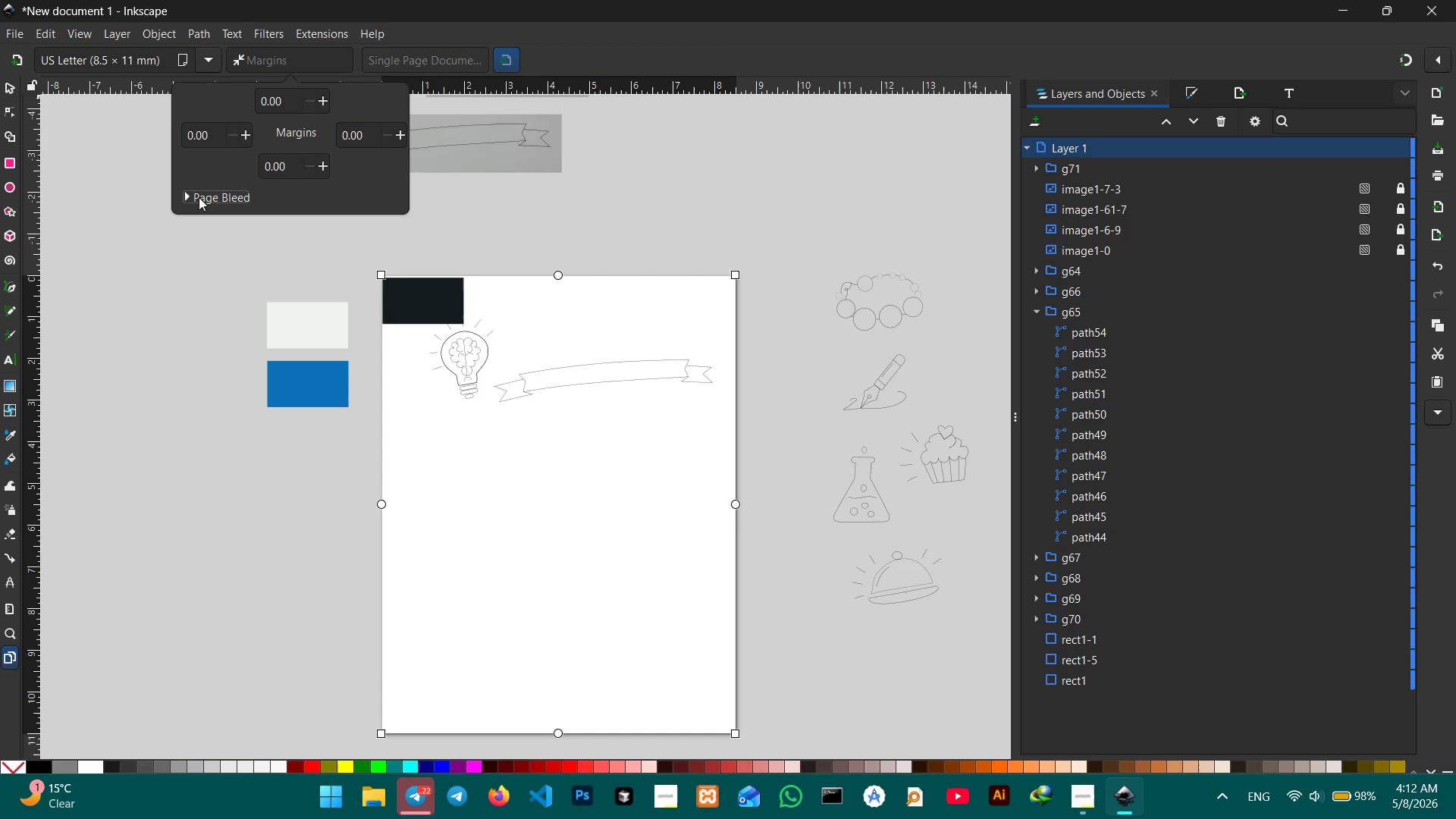 
left_click([198, 196])
 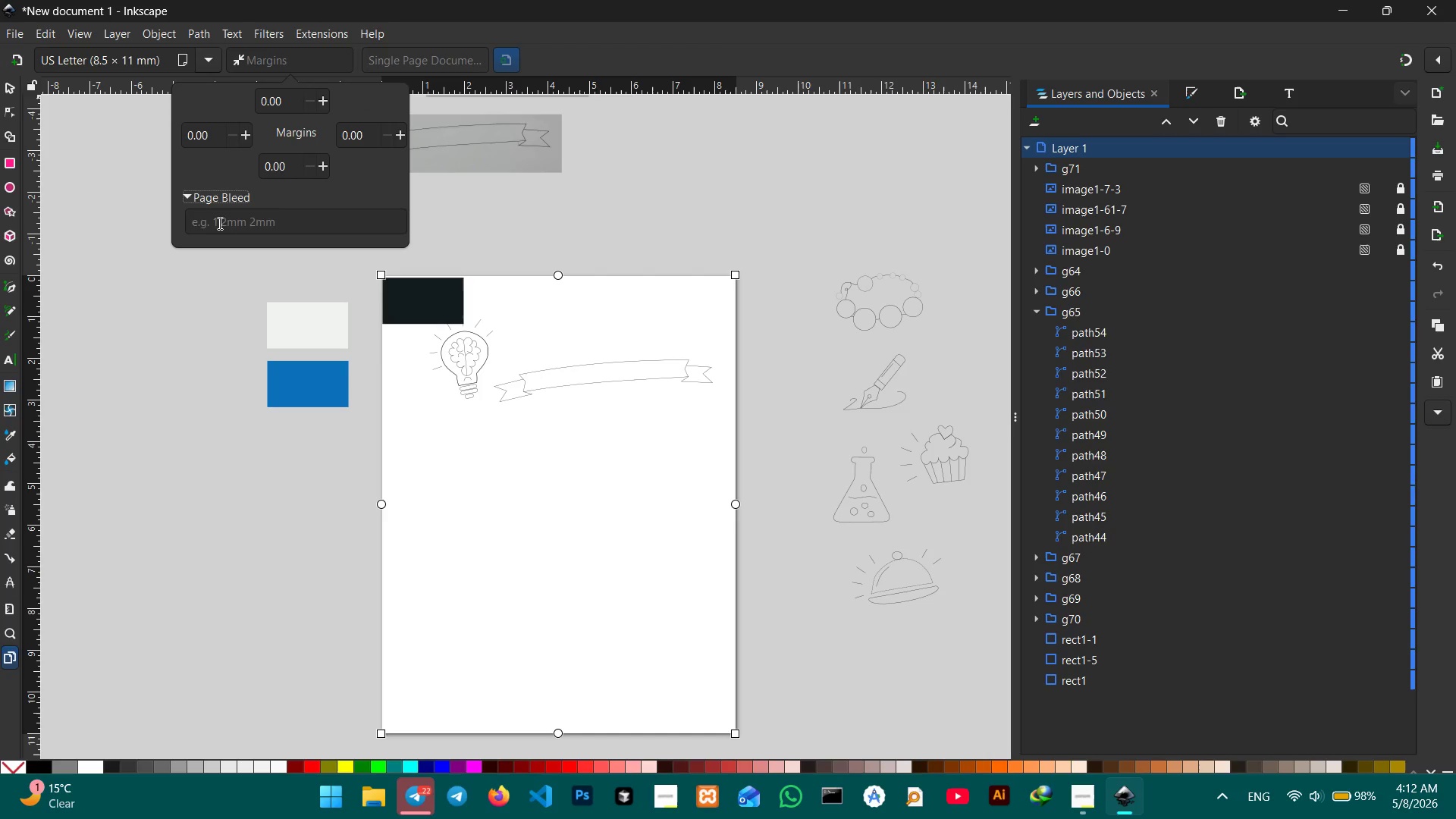 
double_click([219, 224])
 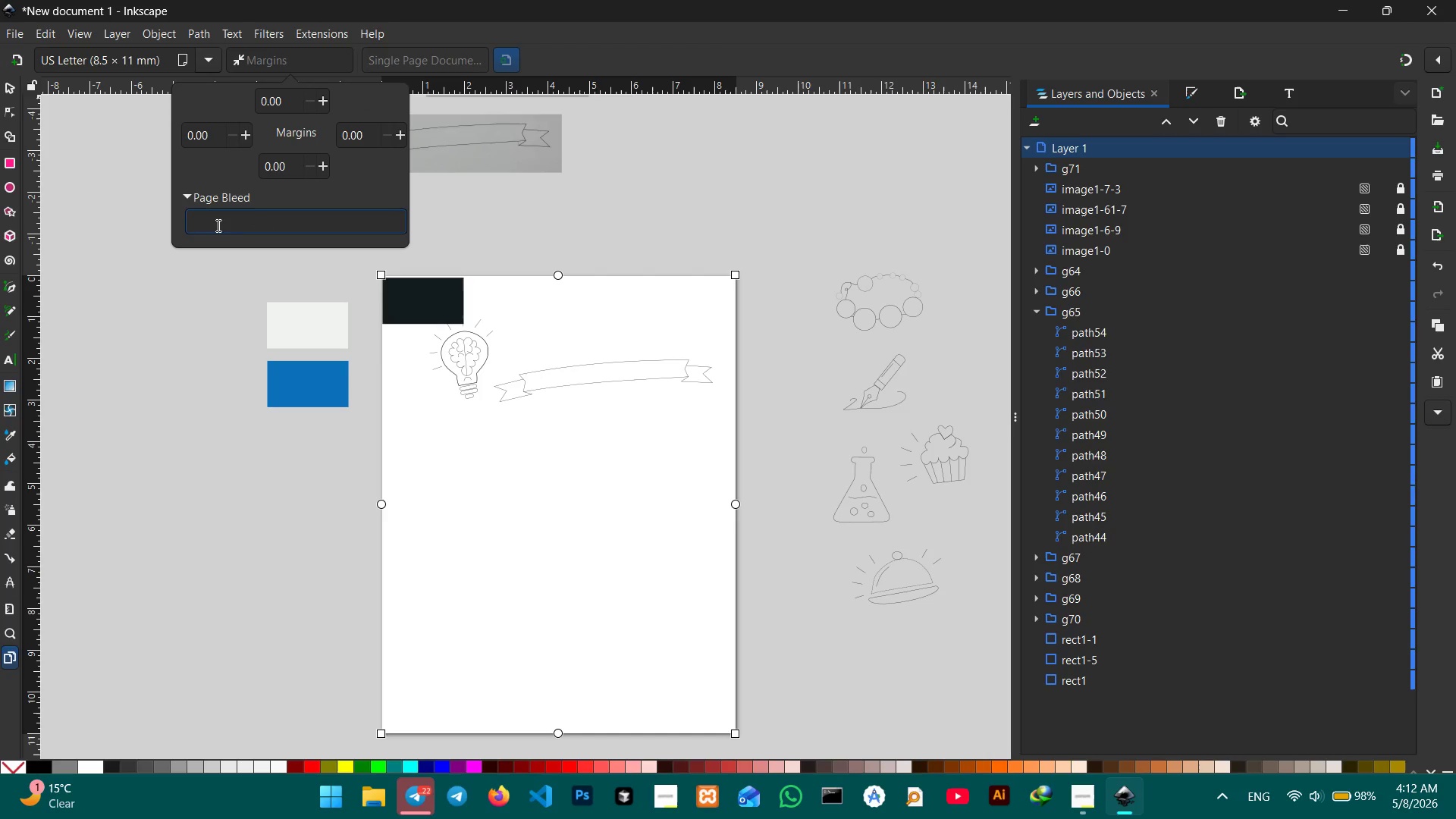 
key(Numpad0)
 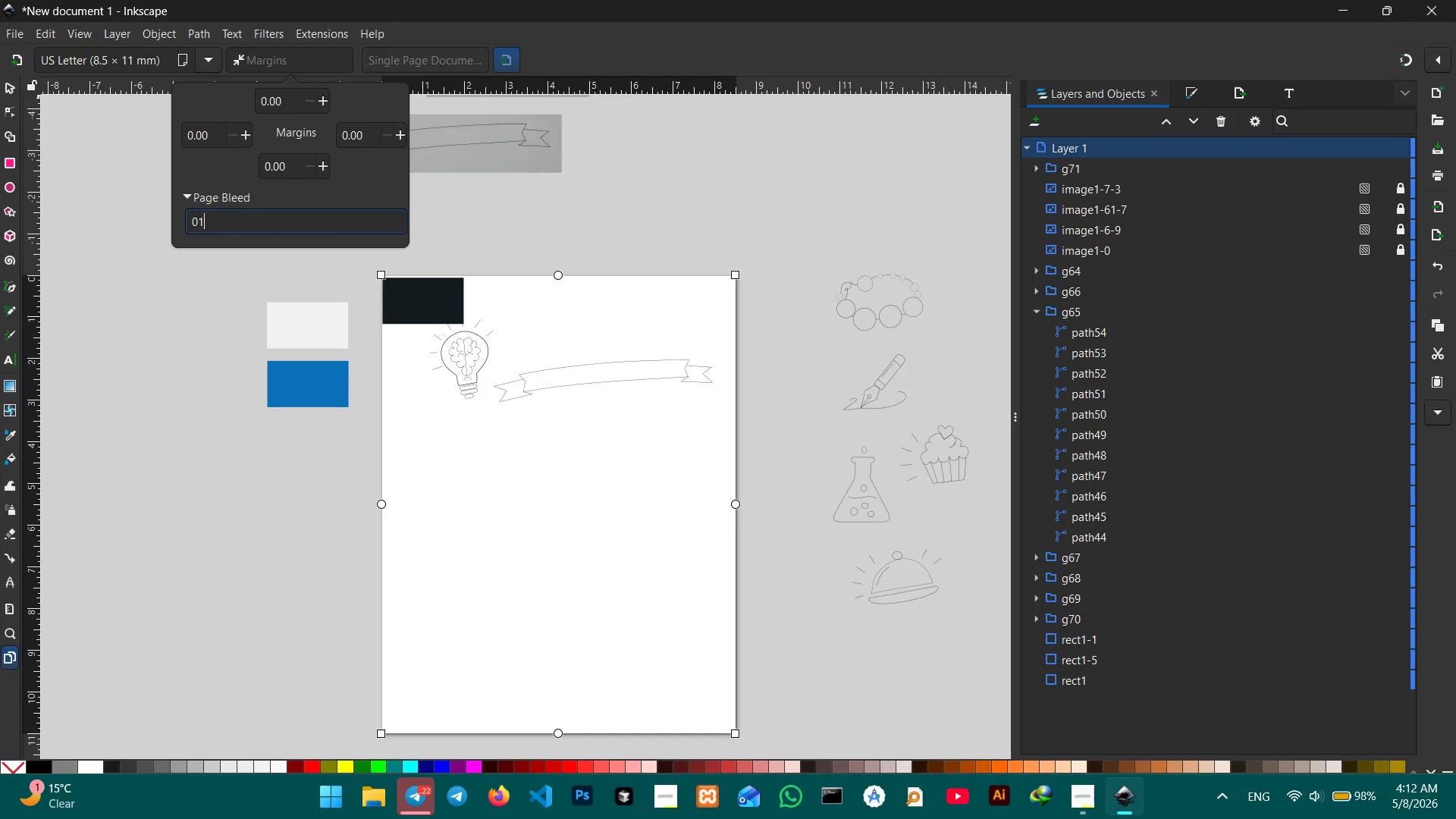 
key(Numpad1)
 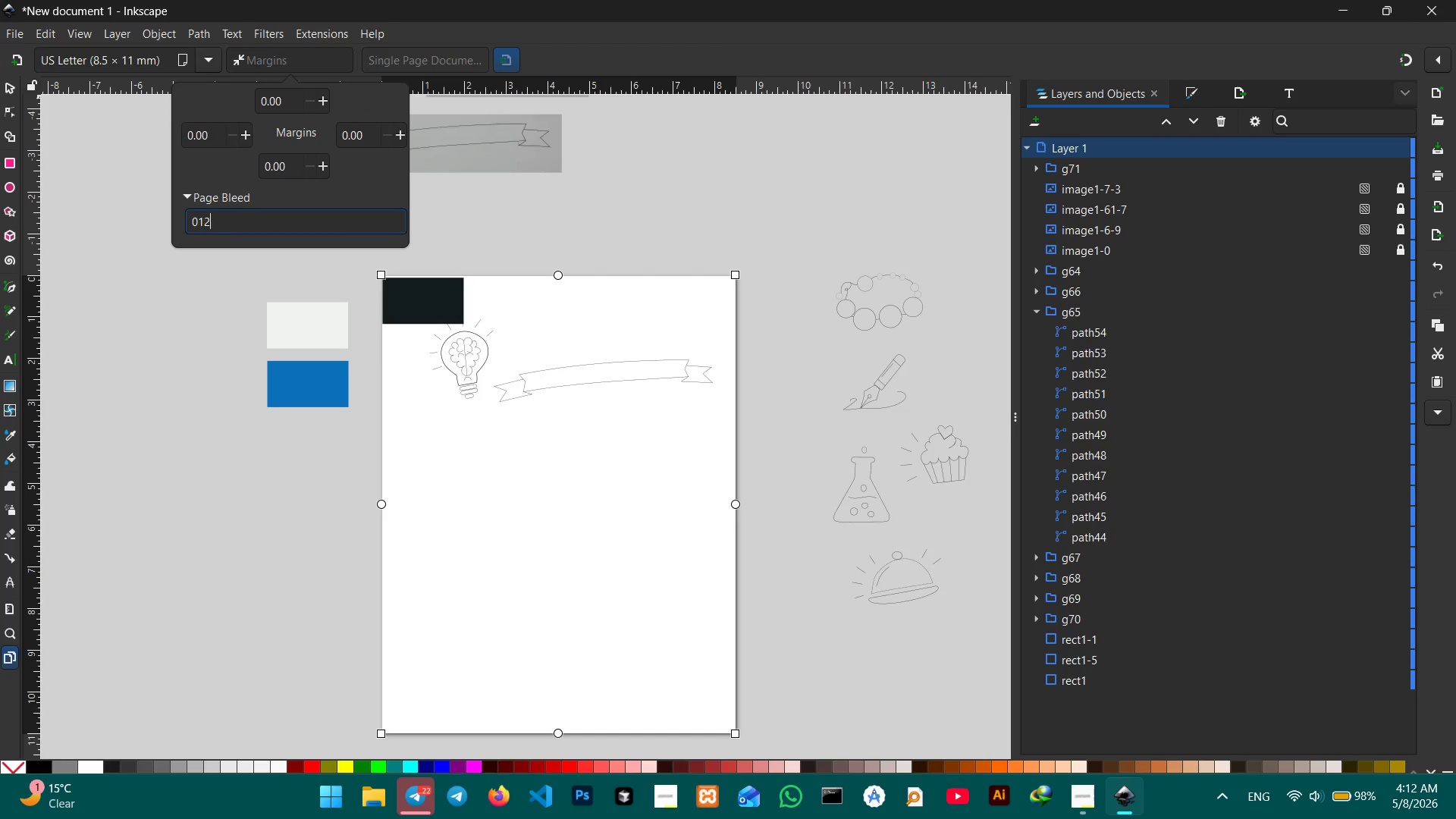 
key(Numpad2)
 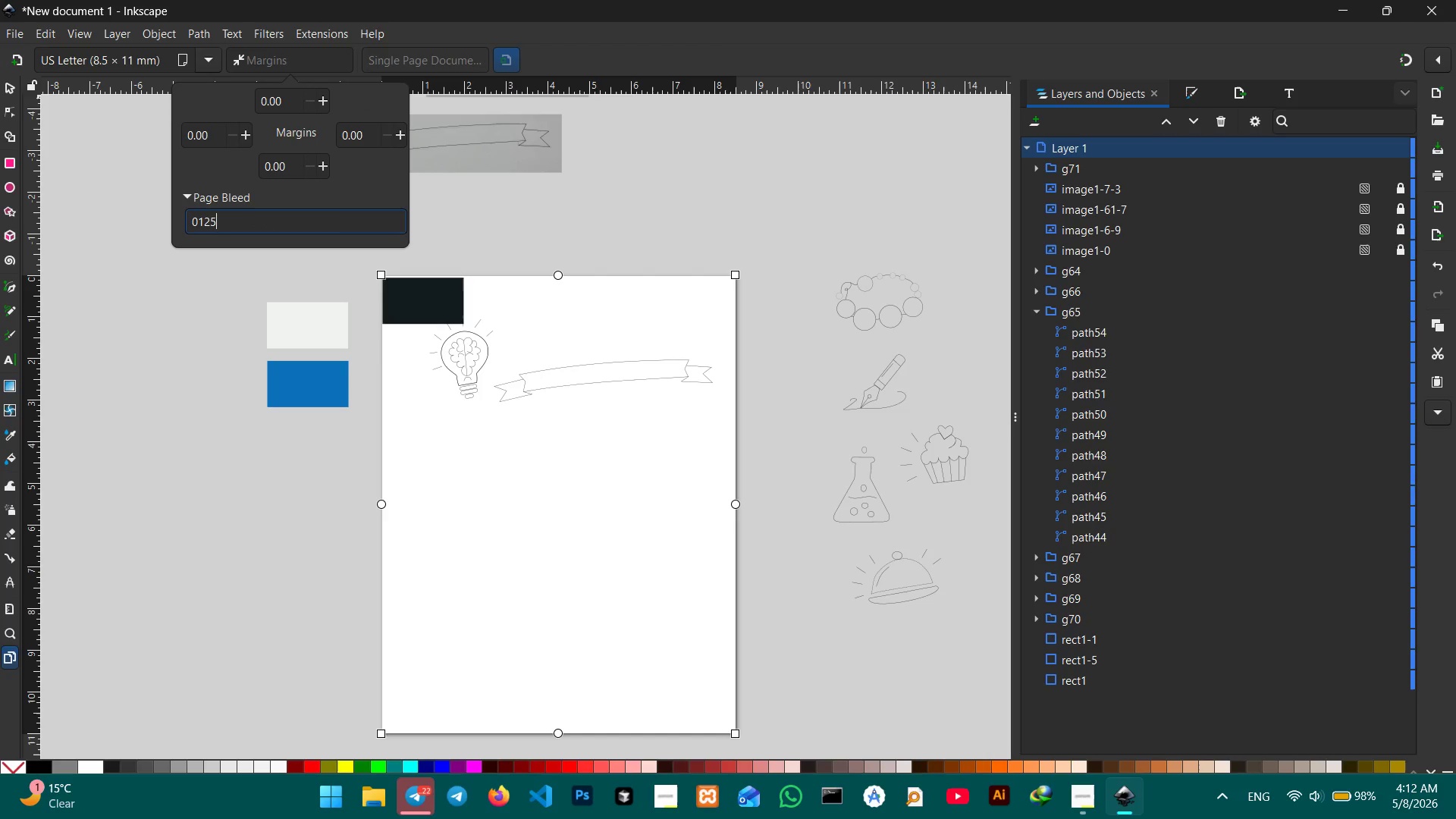 
key(Numpad5)
 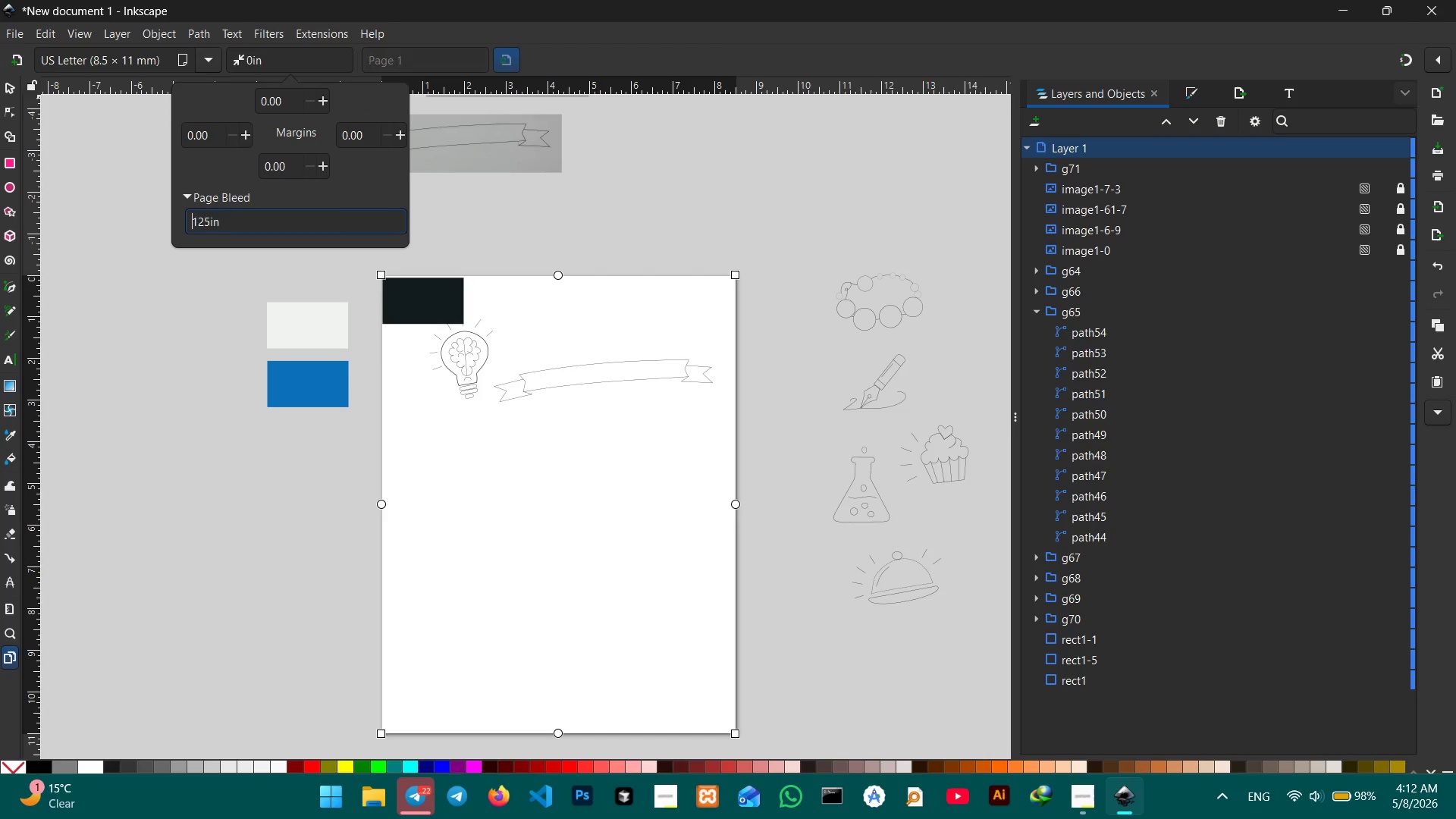 
key(Enter)
 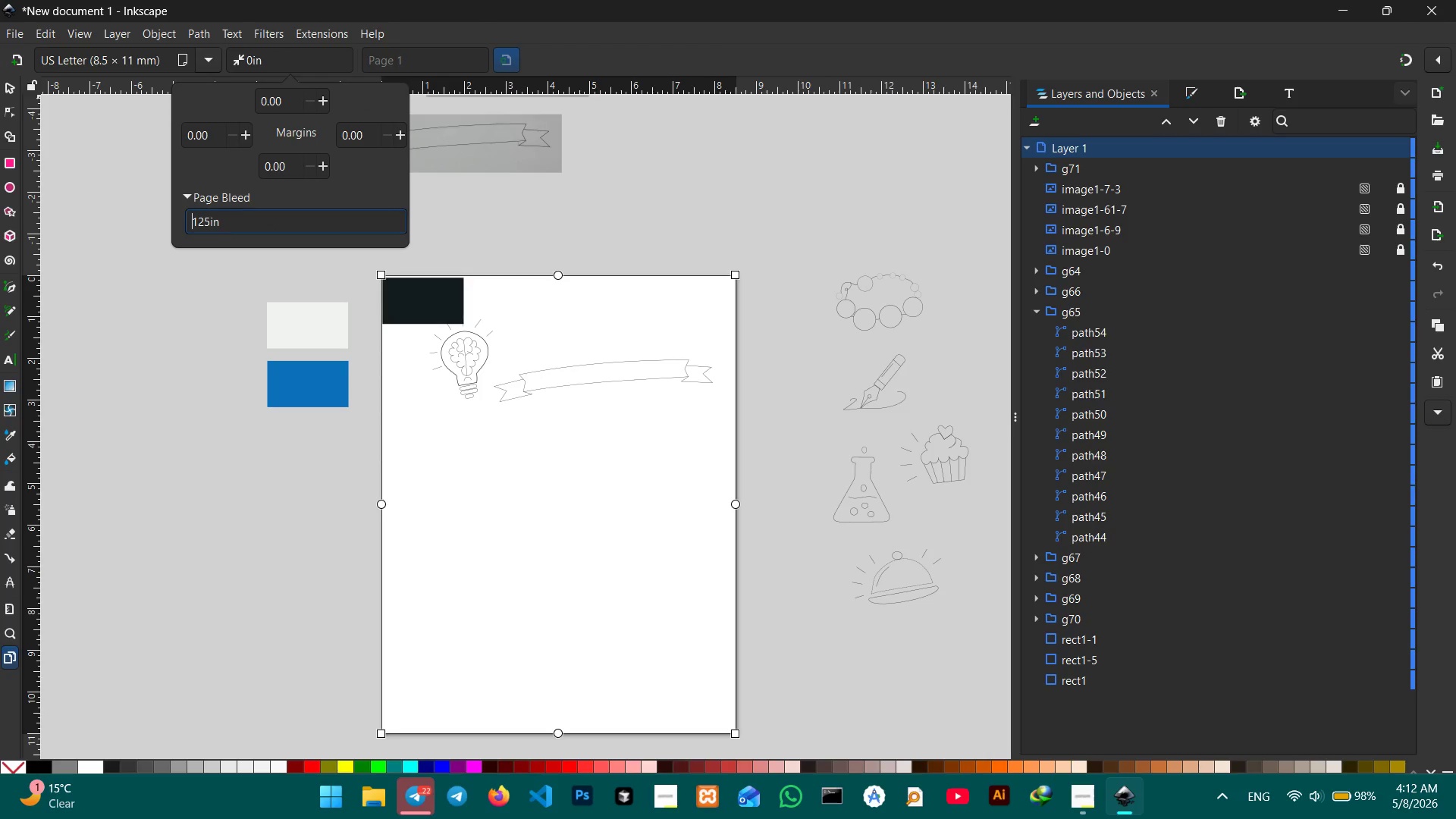 
key(Numpad0)
 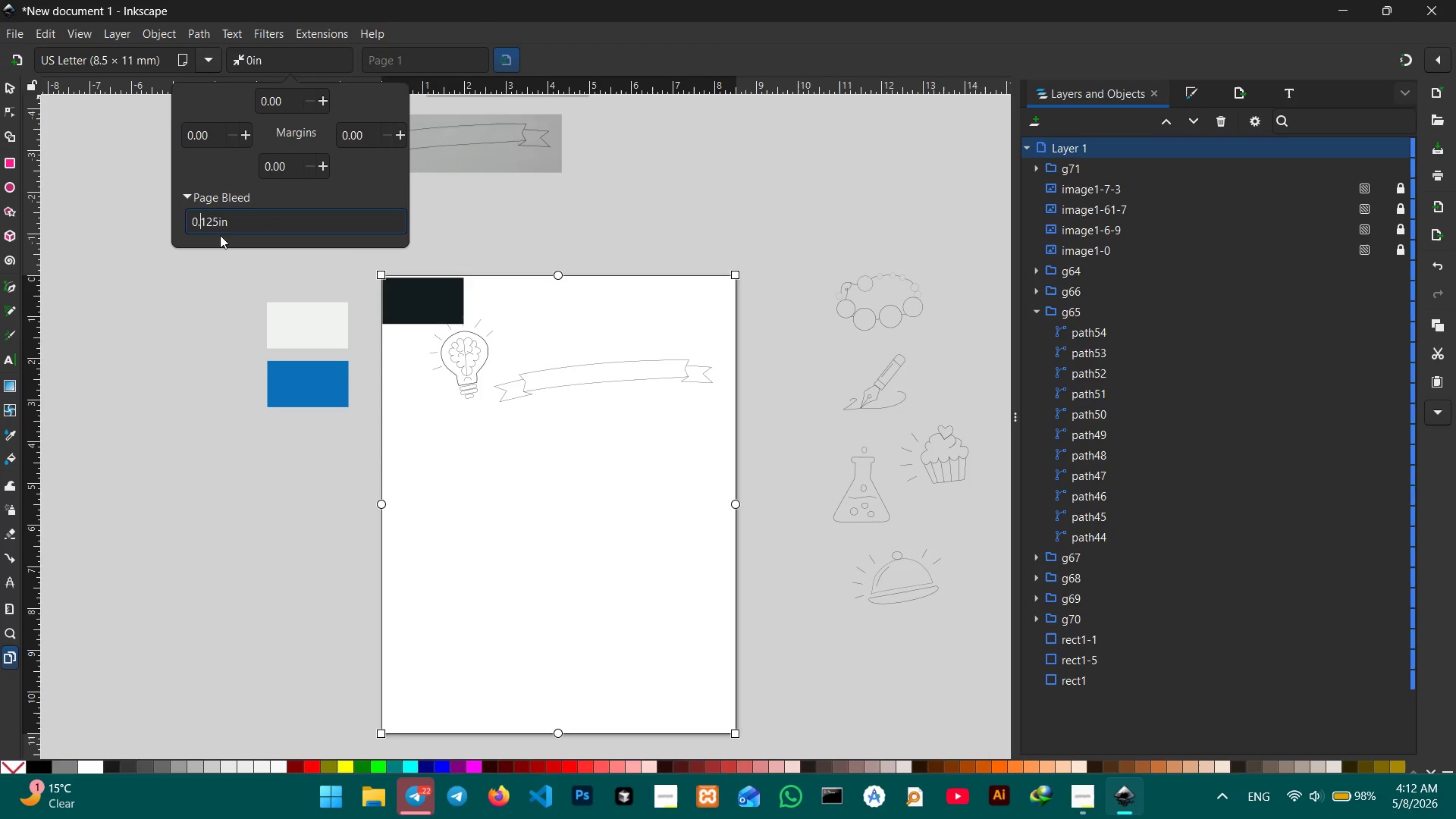 
key(NumpadDecimal)
 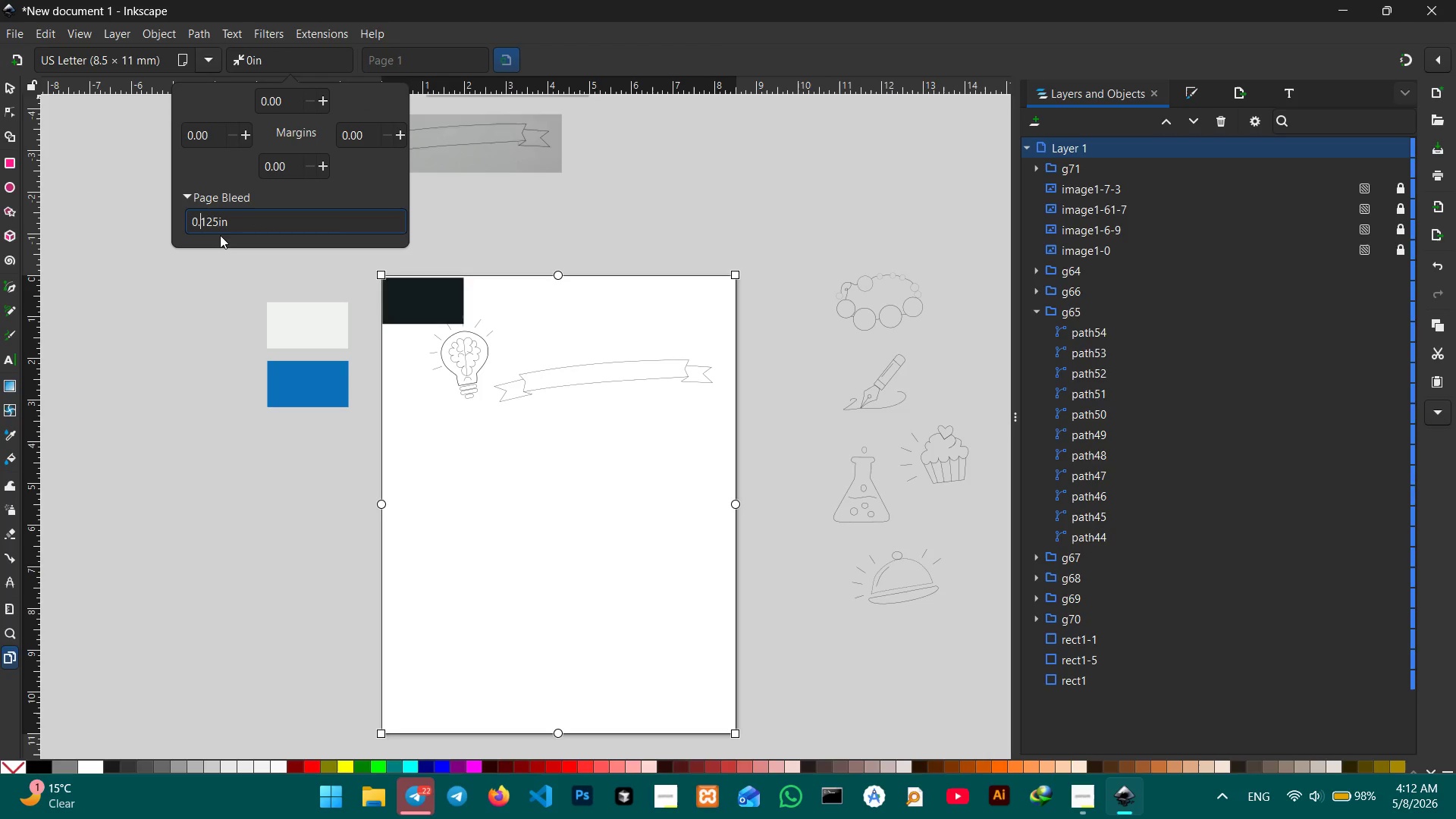 
key(Enter)
 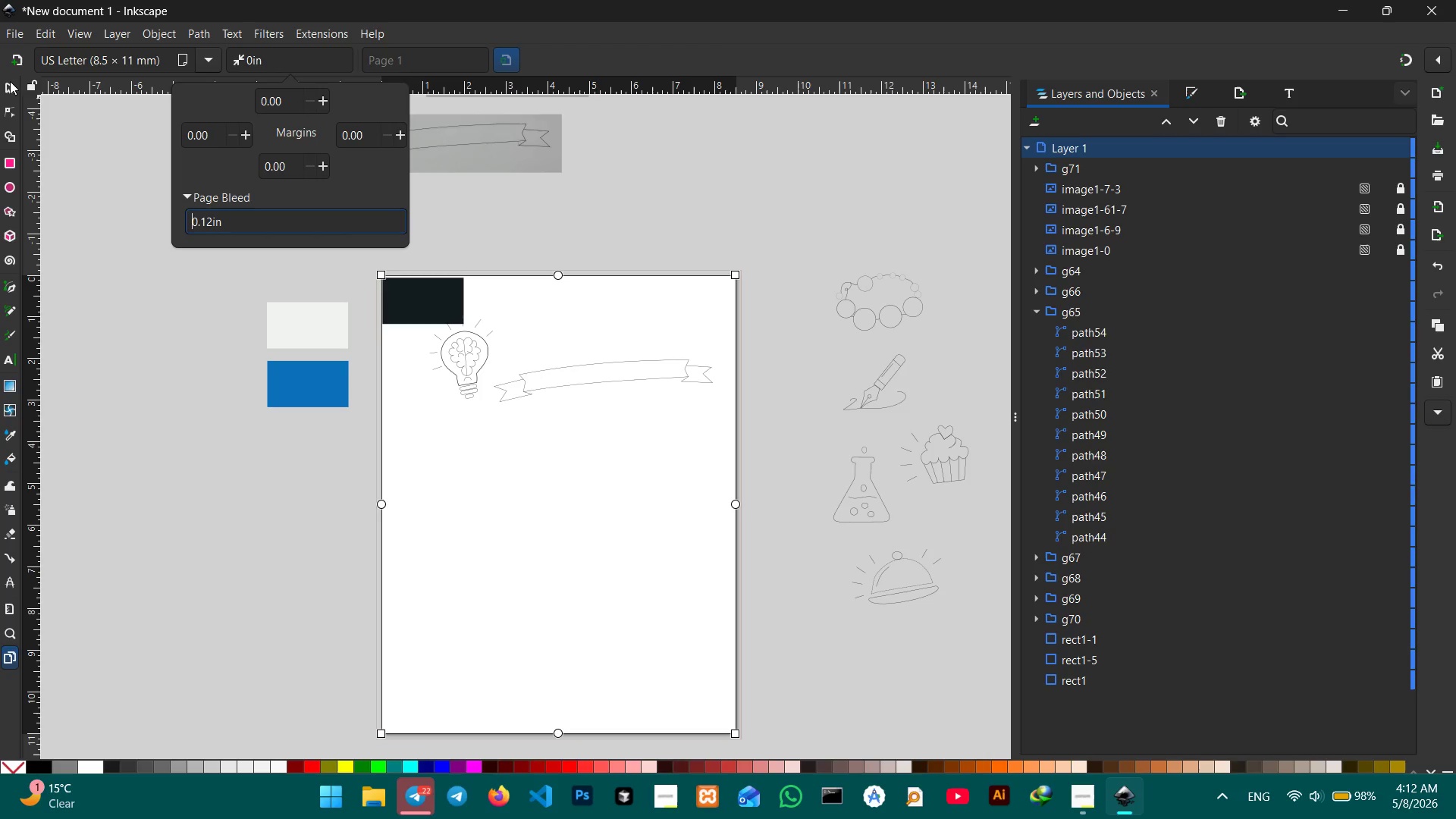 
left_click([10, 81])
 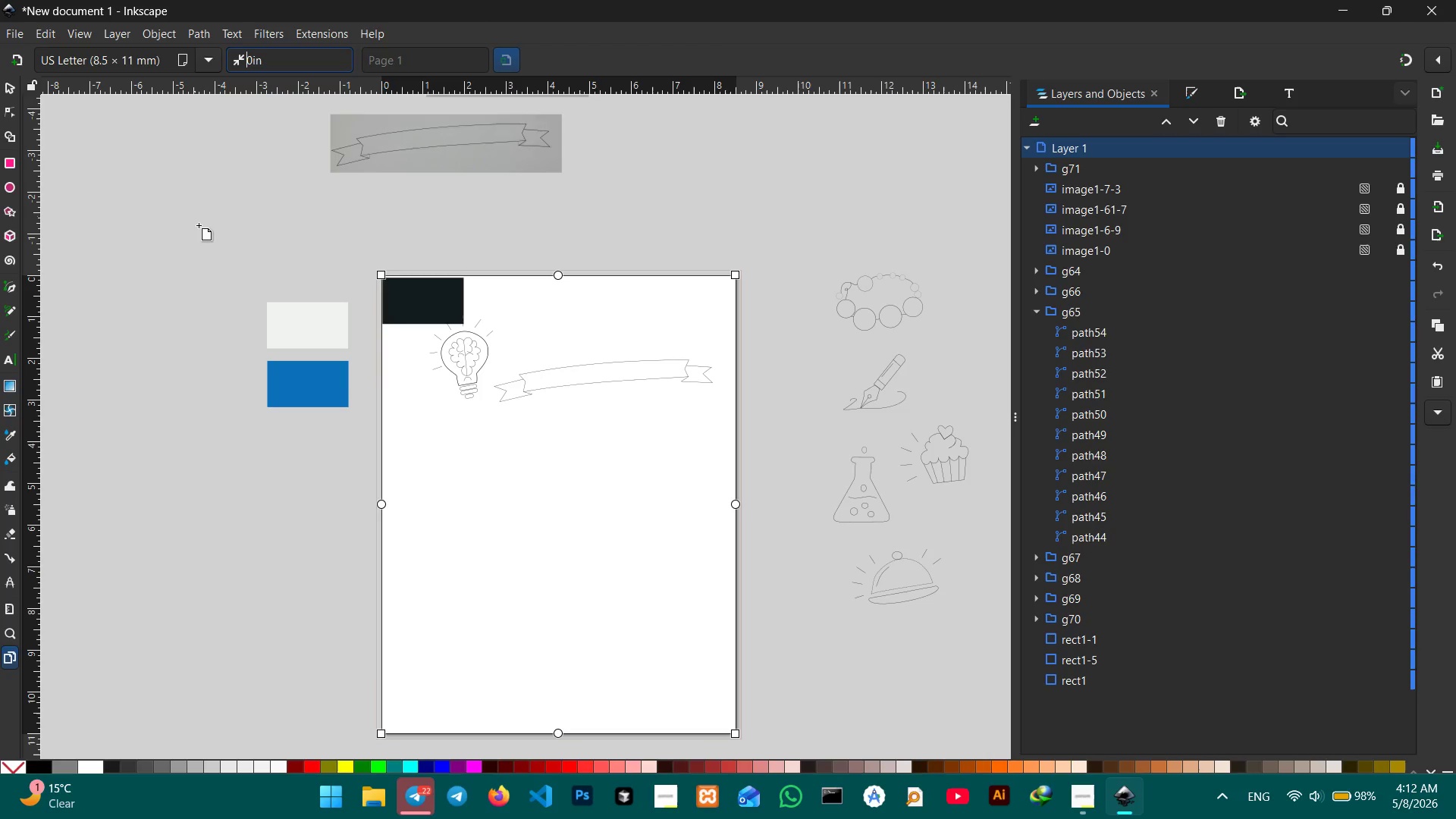 
left_click([200, 231])
 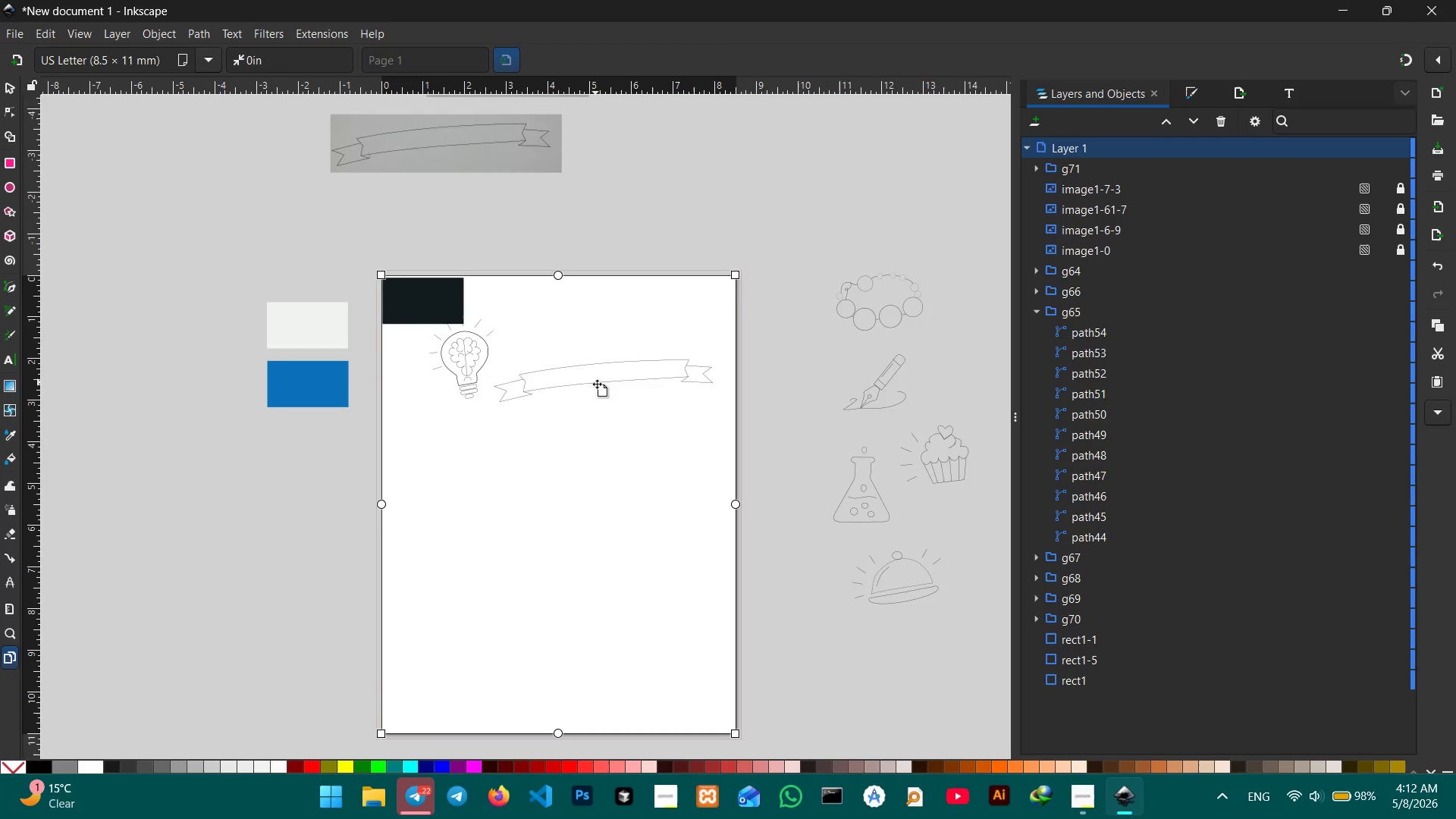 
scroll: coordinate [595, 382], scroll_direction: down, amount: 2.0
 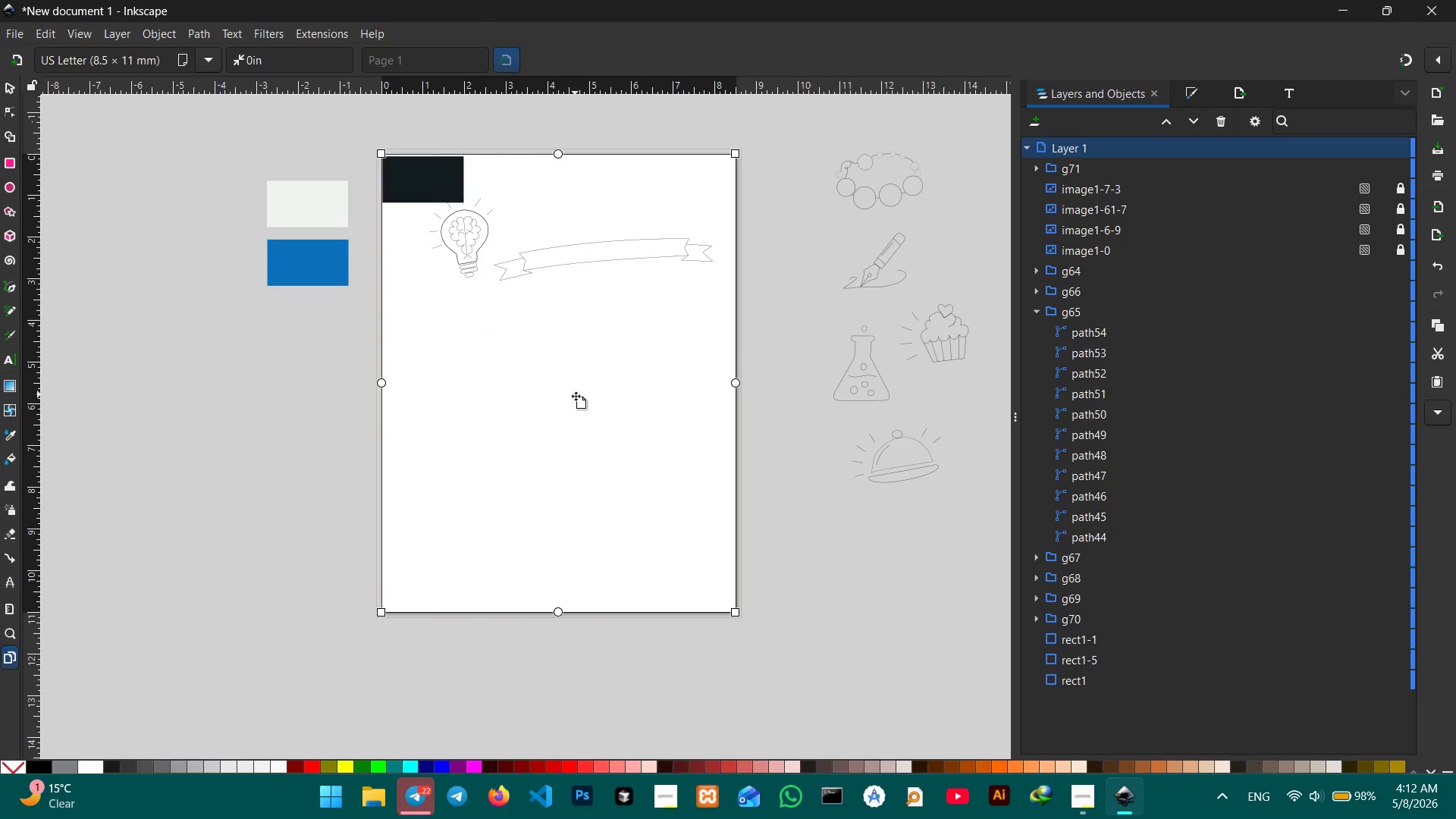 
hold_key(key=ControlLeft, duration=0.55)
scroll: coordinate [571, 395], scroll_direction: up, amount: 1.0
 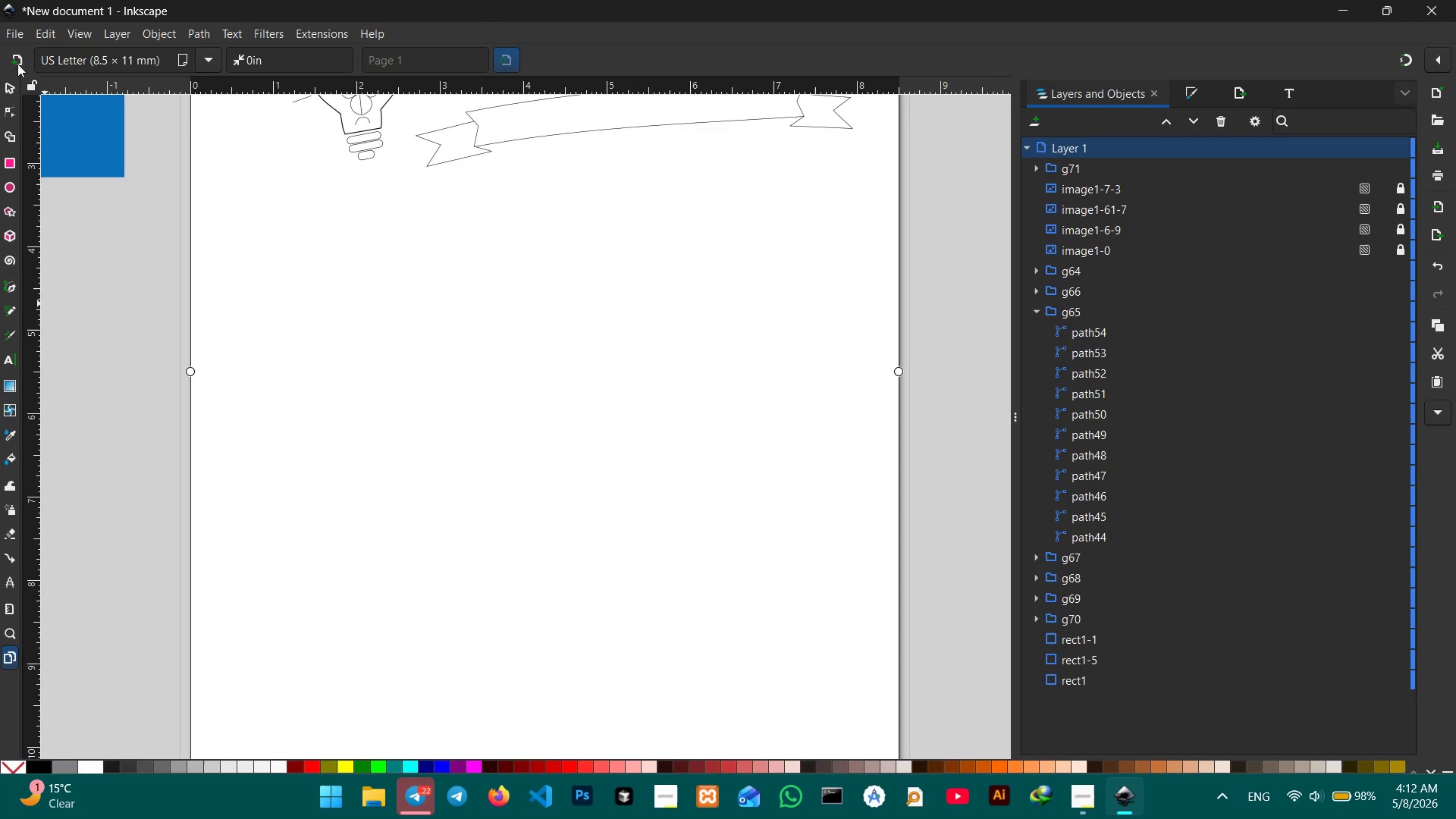 
left_click([14, 57])
 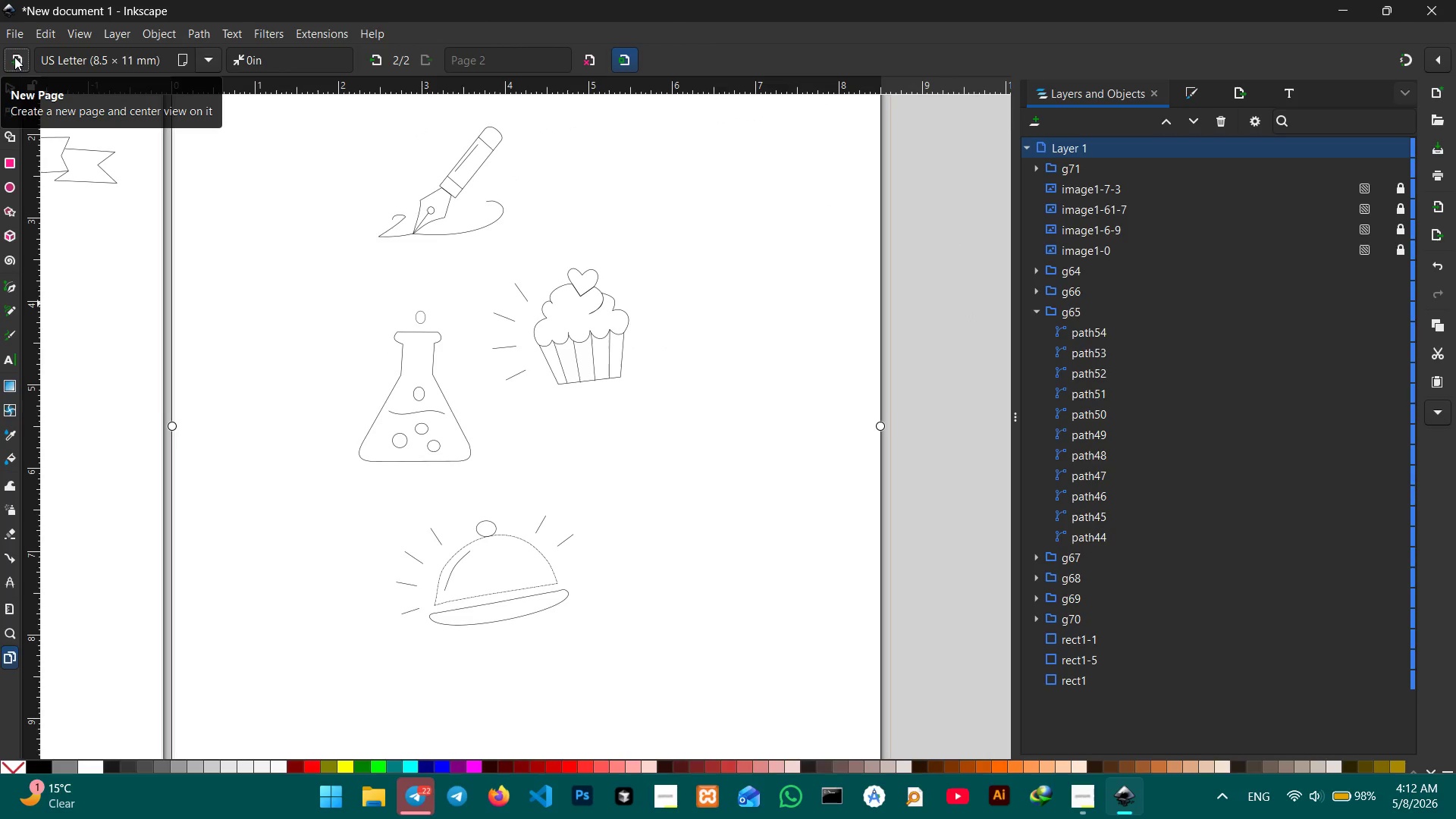 
key(Control+Z)
 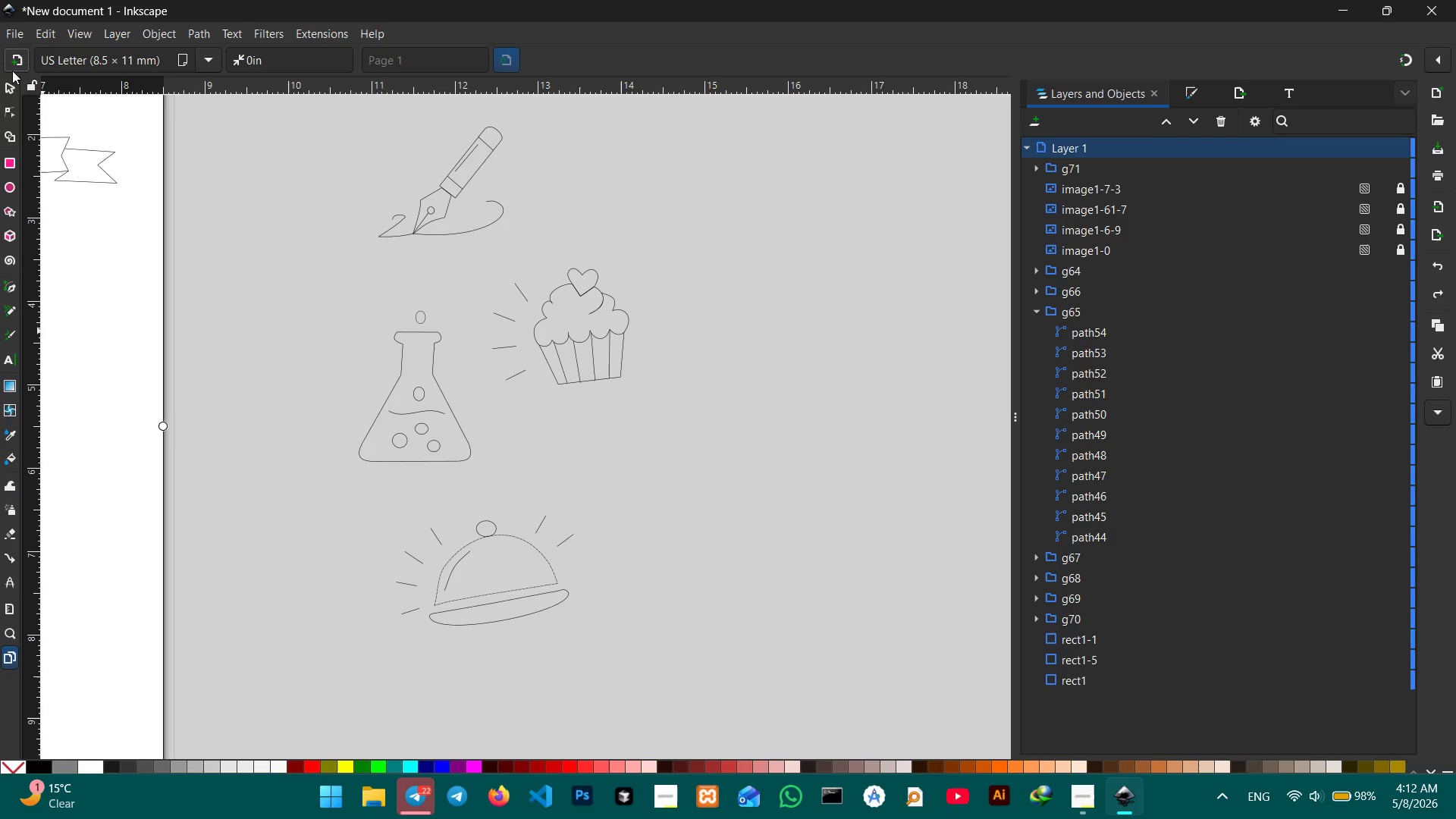 
left_click([4, 84])
 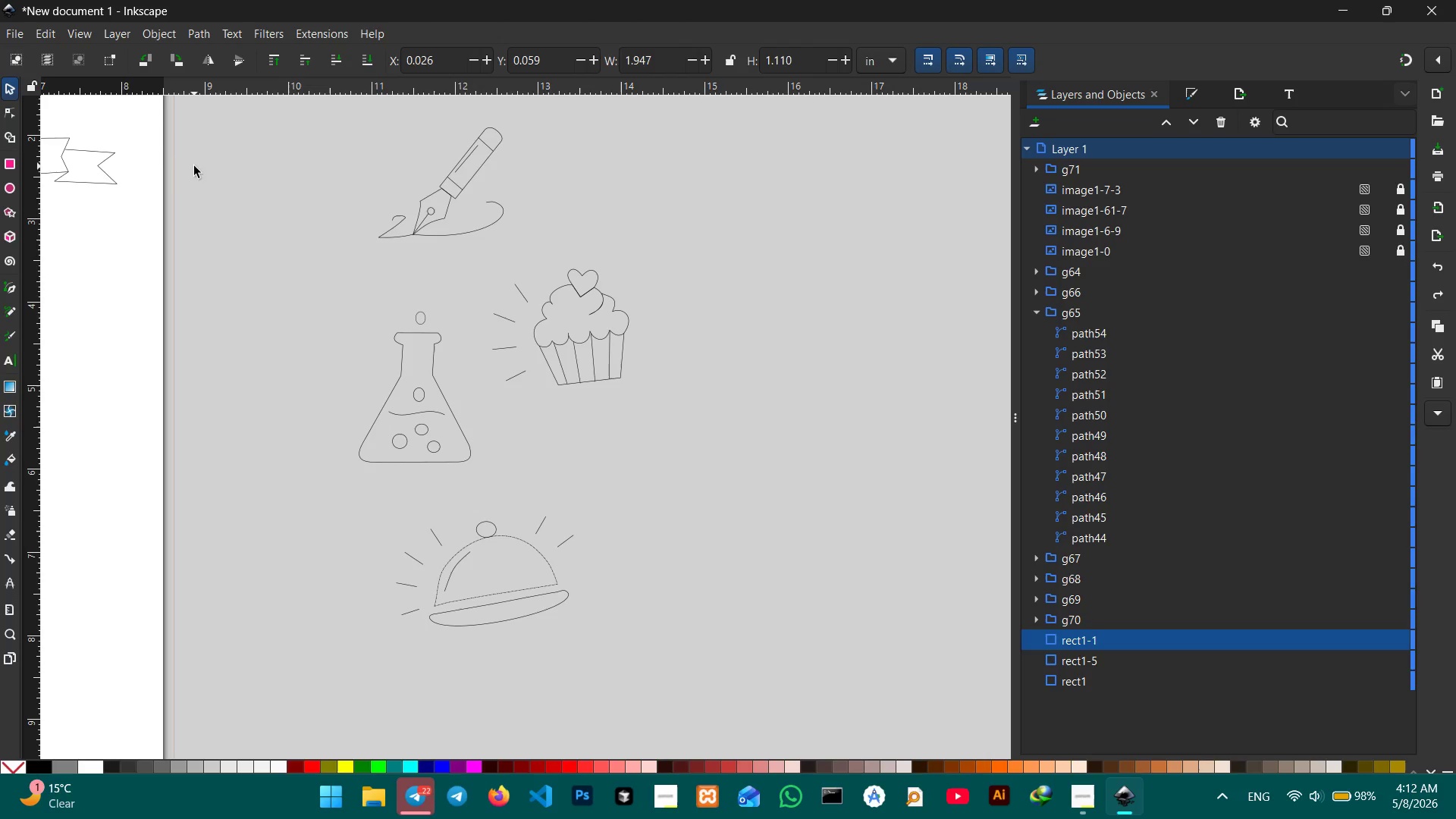 
left_click([194, 166])
 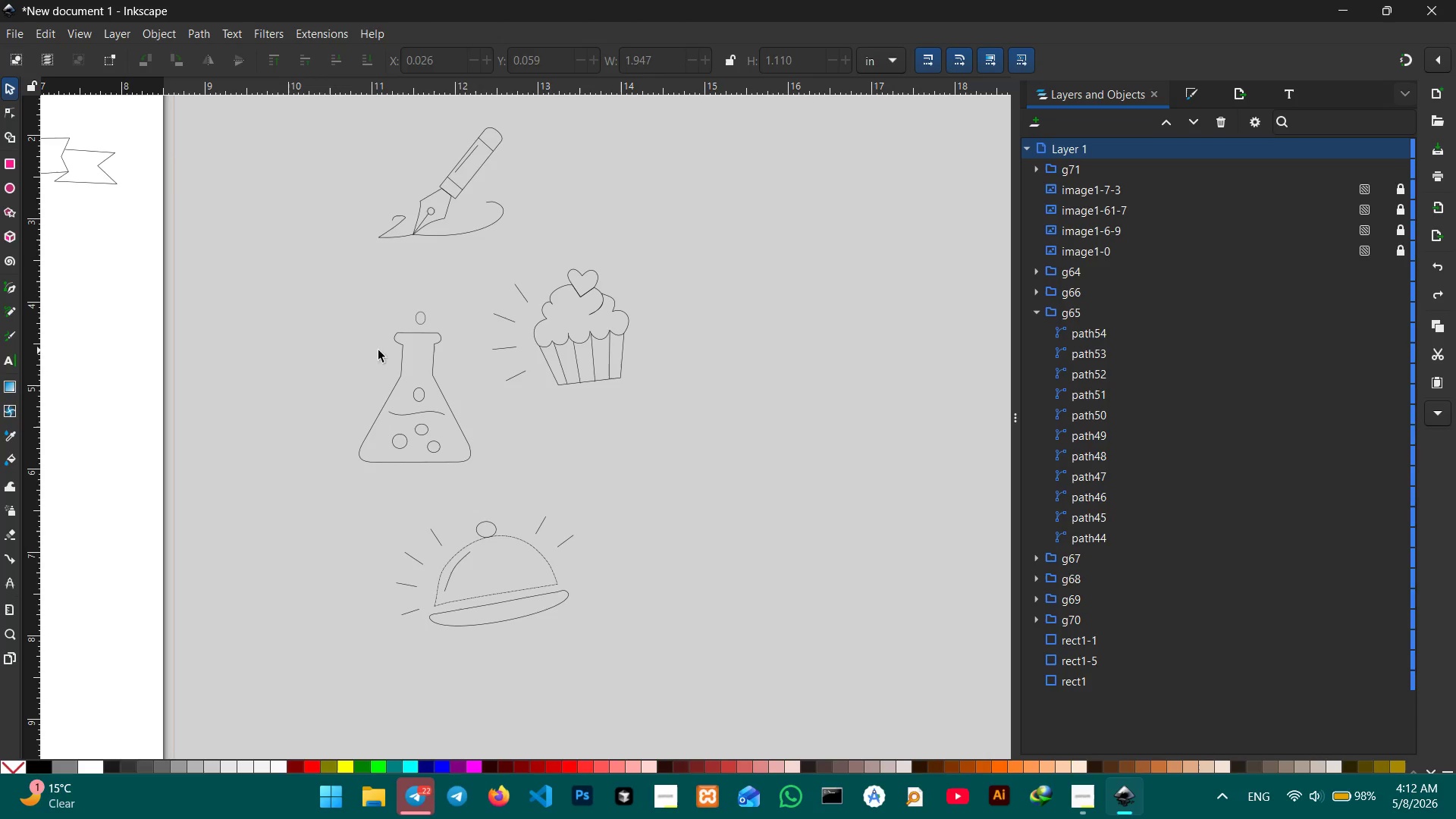 
hold_key(key=Space, duration=0.86)
 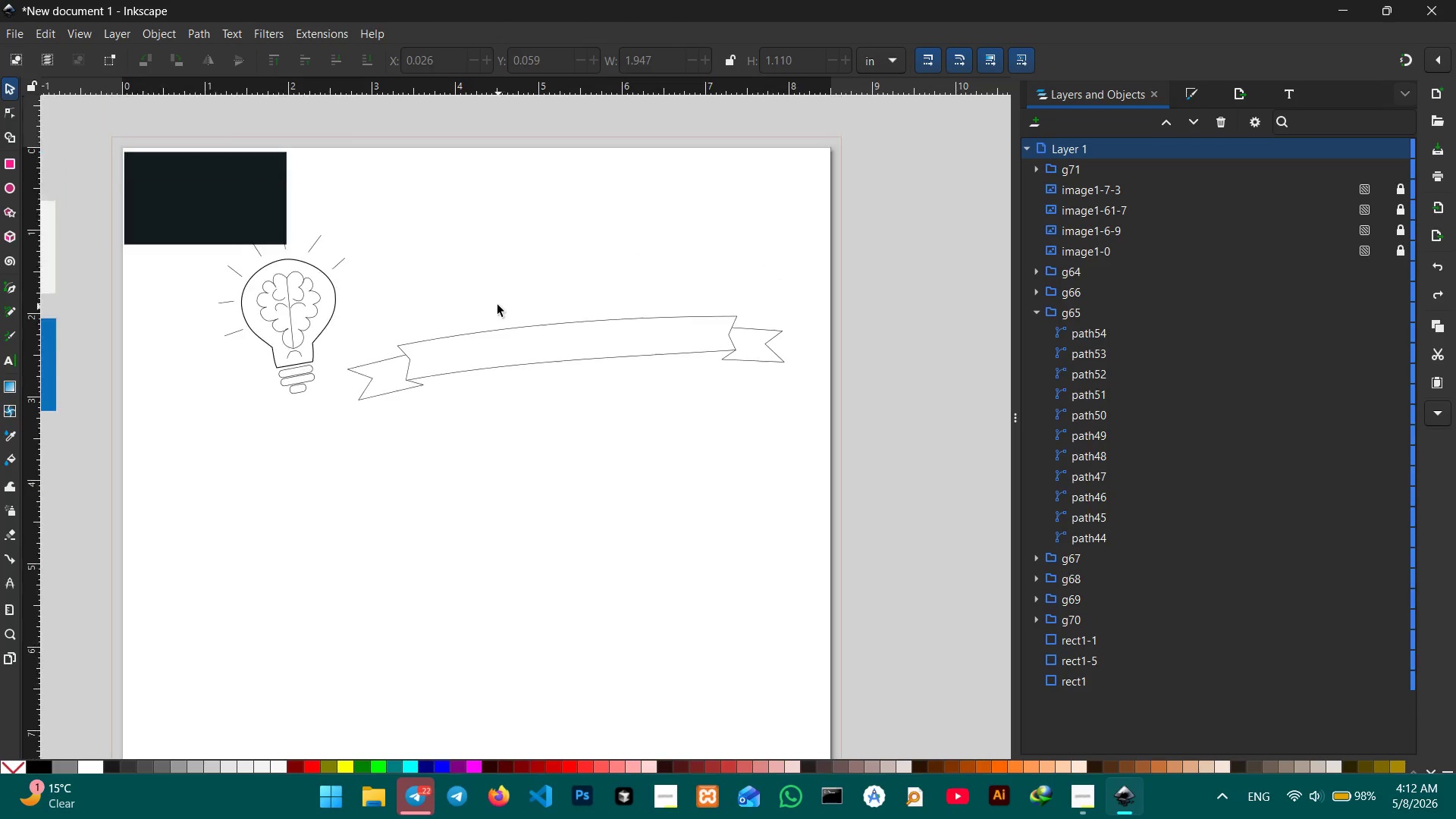 
left_click_drag(start_coordinate=[326, 358], to_coordinate=[990, 351])
 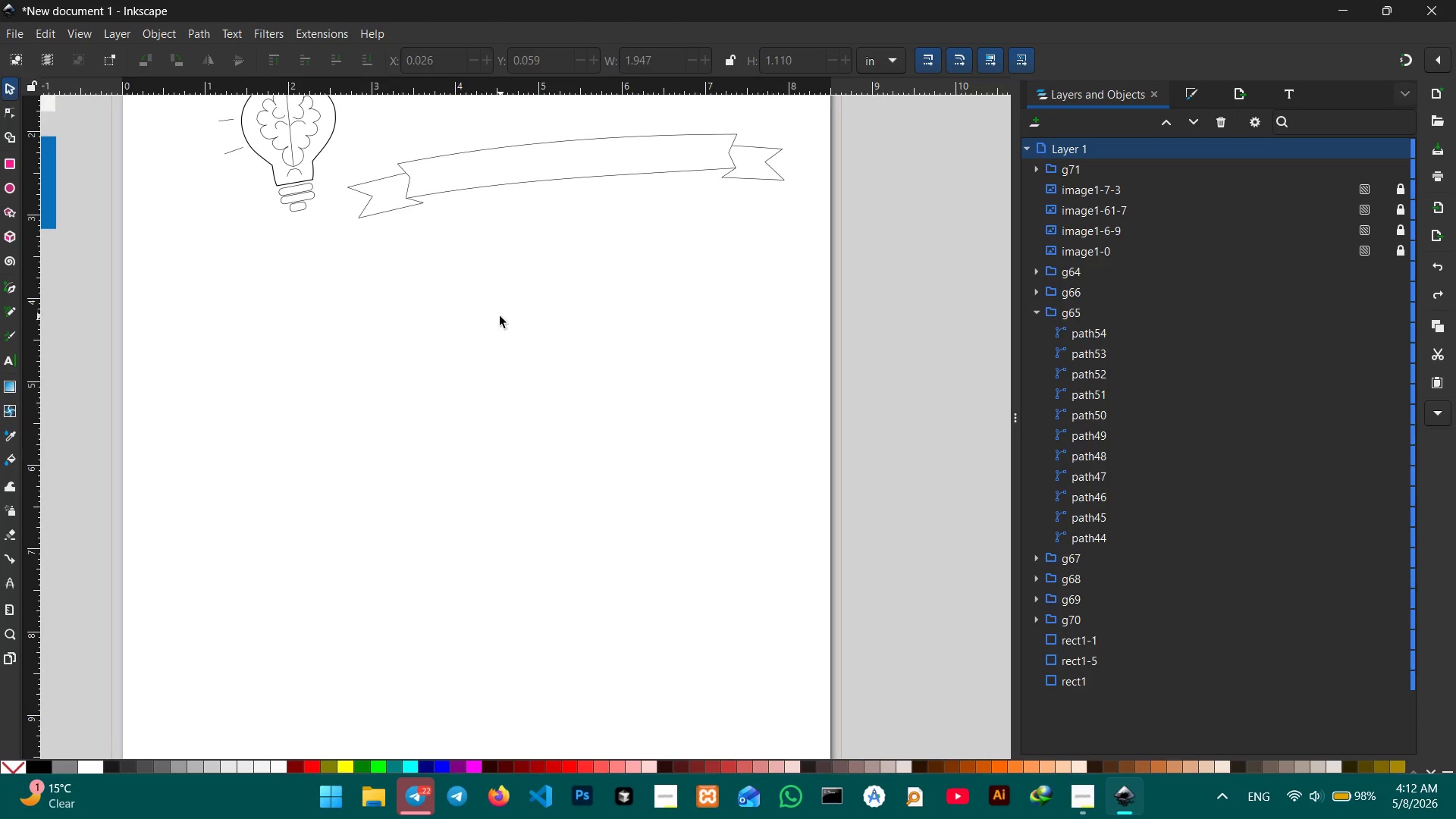 
scroll: coordinate [500, 316], scroll_direction: up, amount: 3.0
 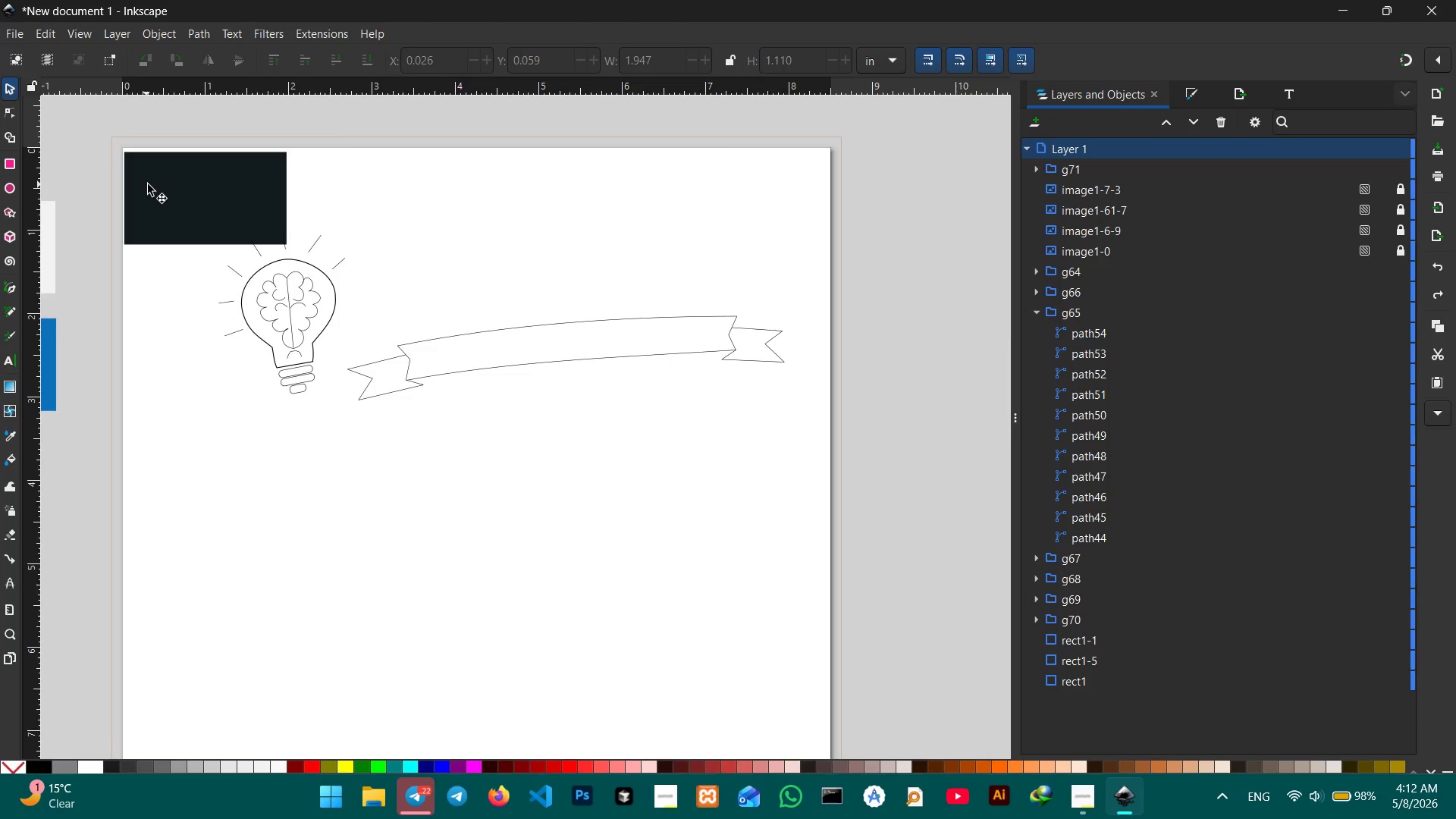 
left_click_drag(start_coordinate=[163, 187], to_coordinate=[162, 179])
 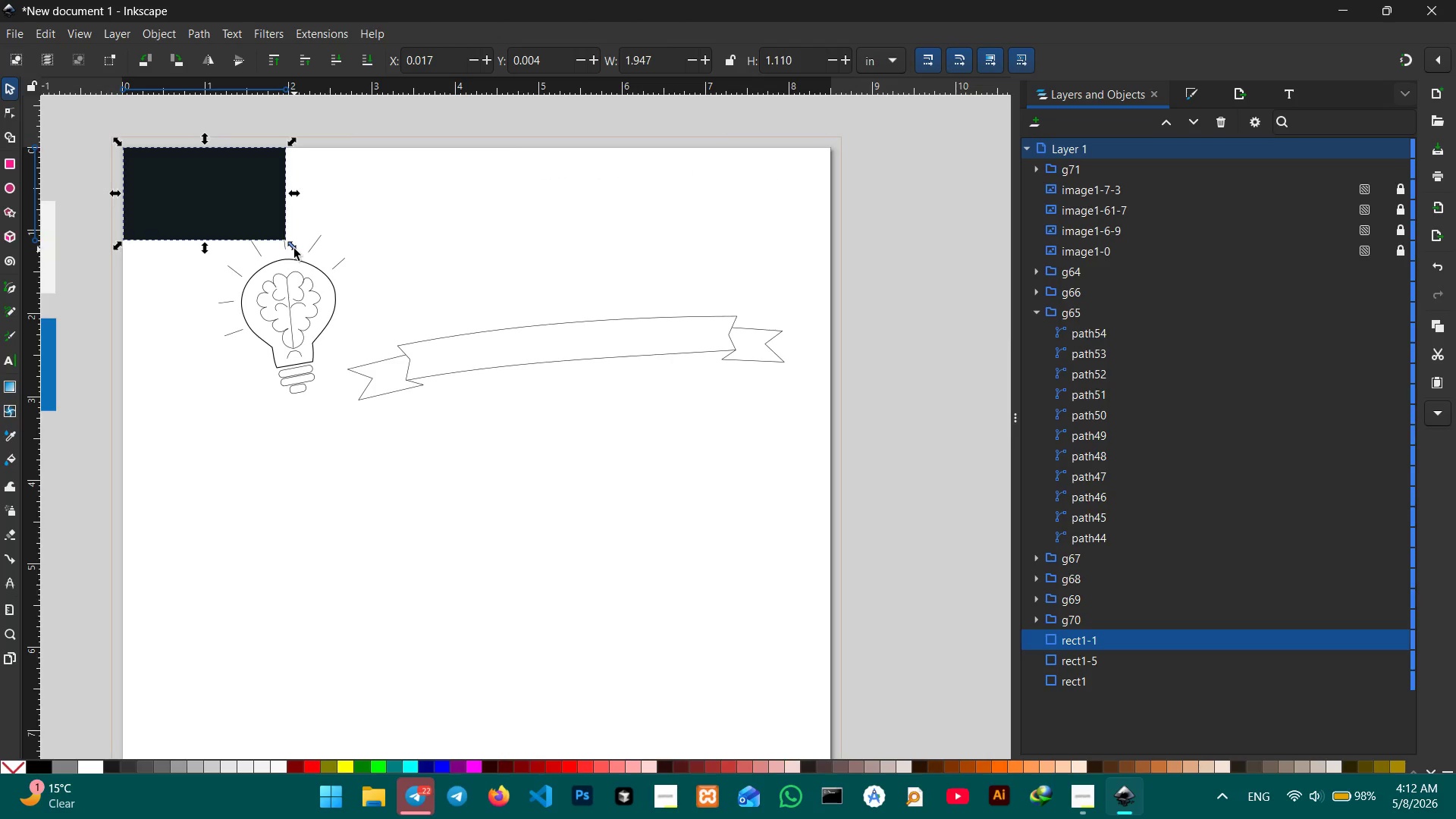 
left_click_drag(start_coordinate=[294, 245], to_coordinate=[839, 707])
 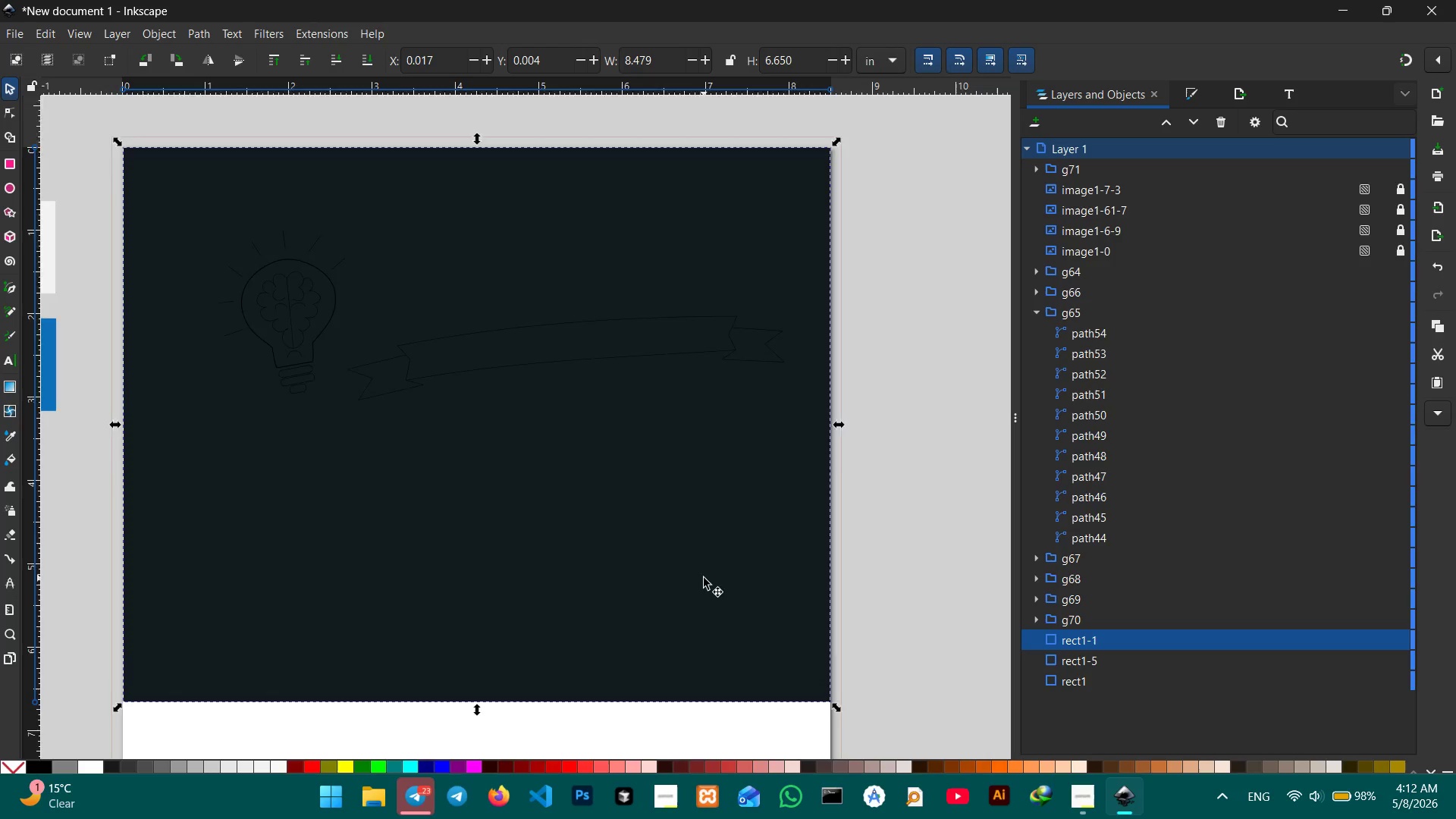 
scroll: coordinate [476, 403], scroll_direction: down, amount: 6.0
 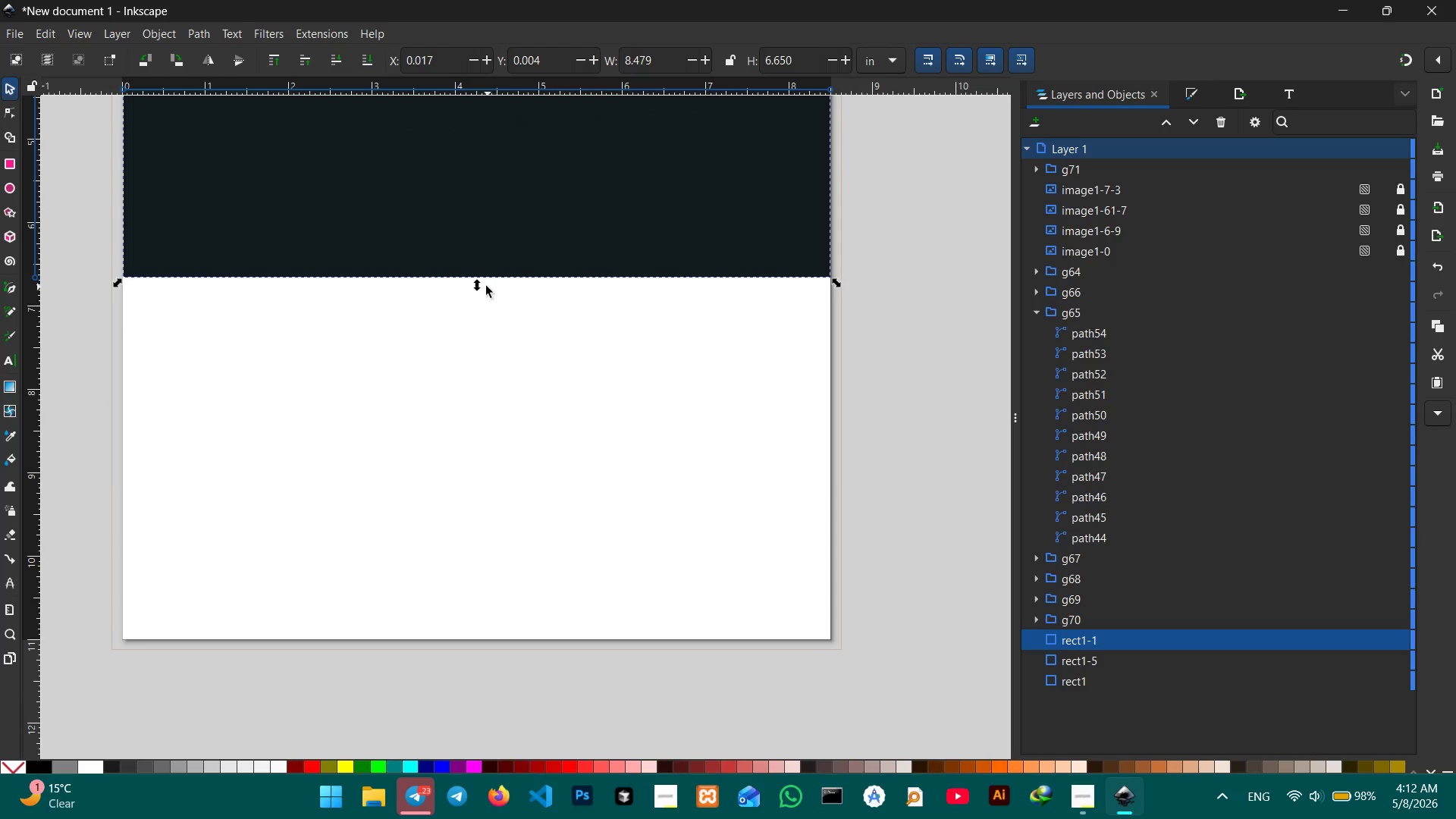 
left_click_drag(start_coordinate=[475, 285], to_coordinate=[508, 648])
 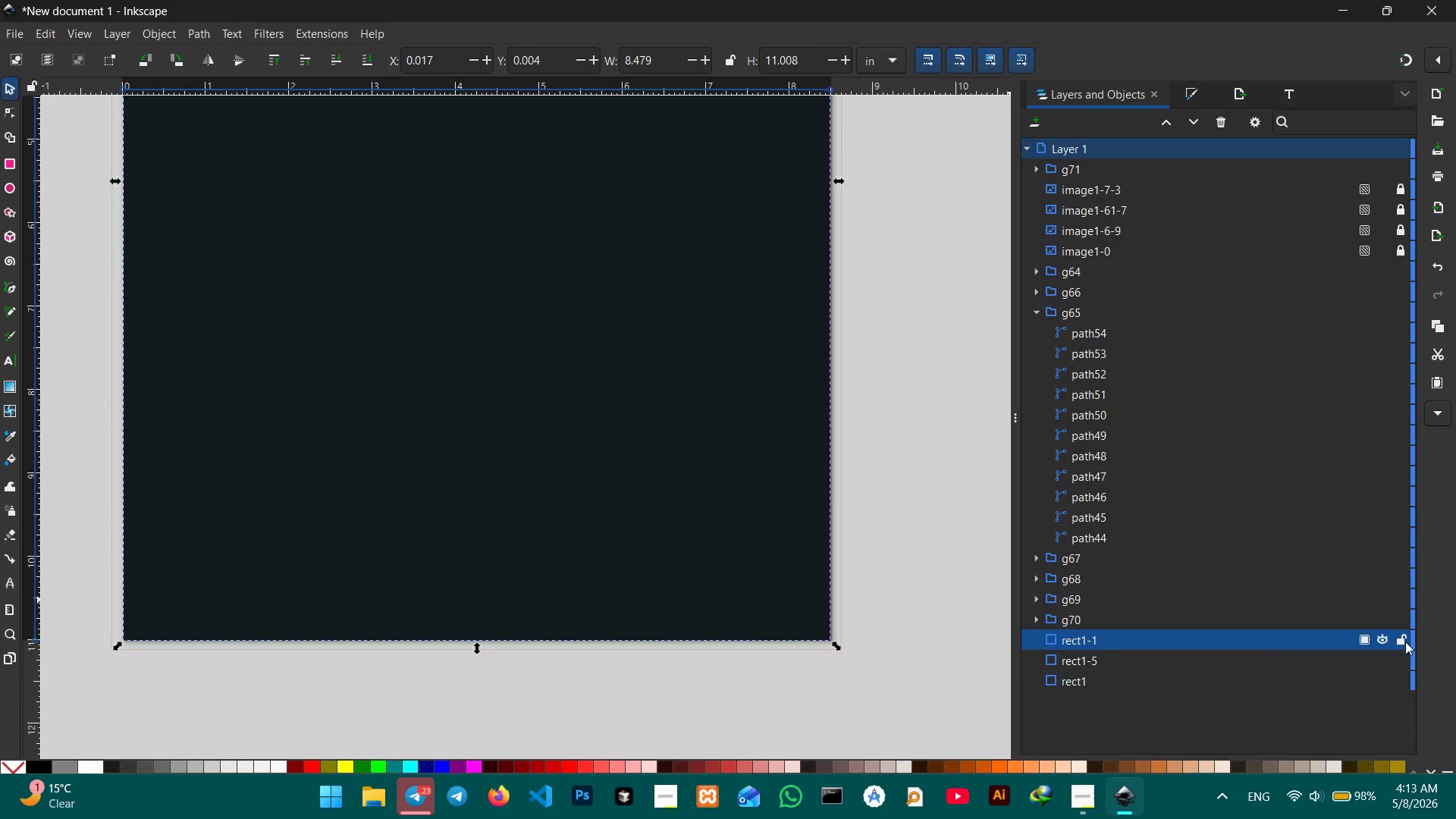 
left_click([1401, 641])
 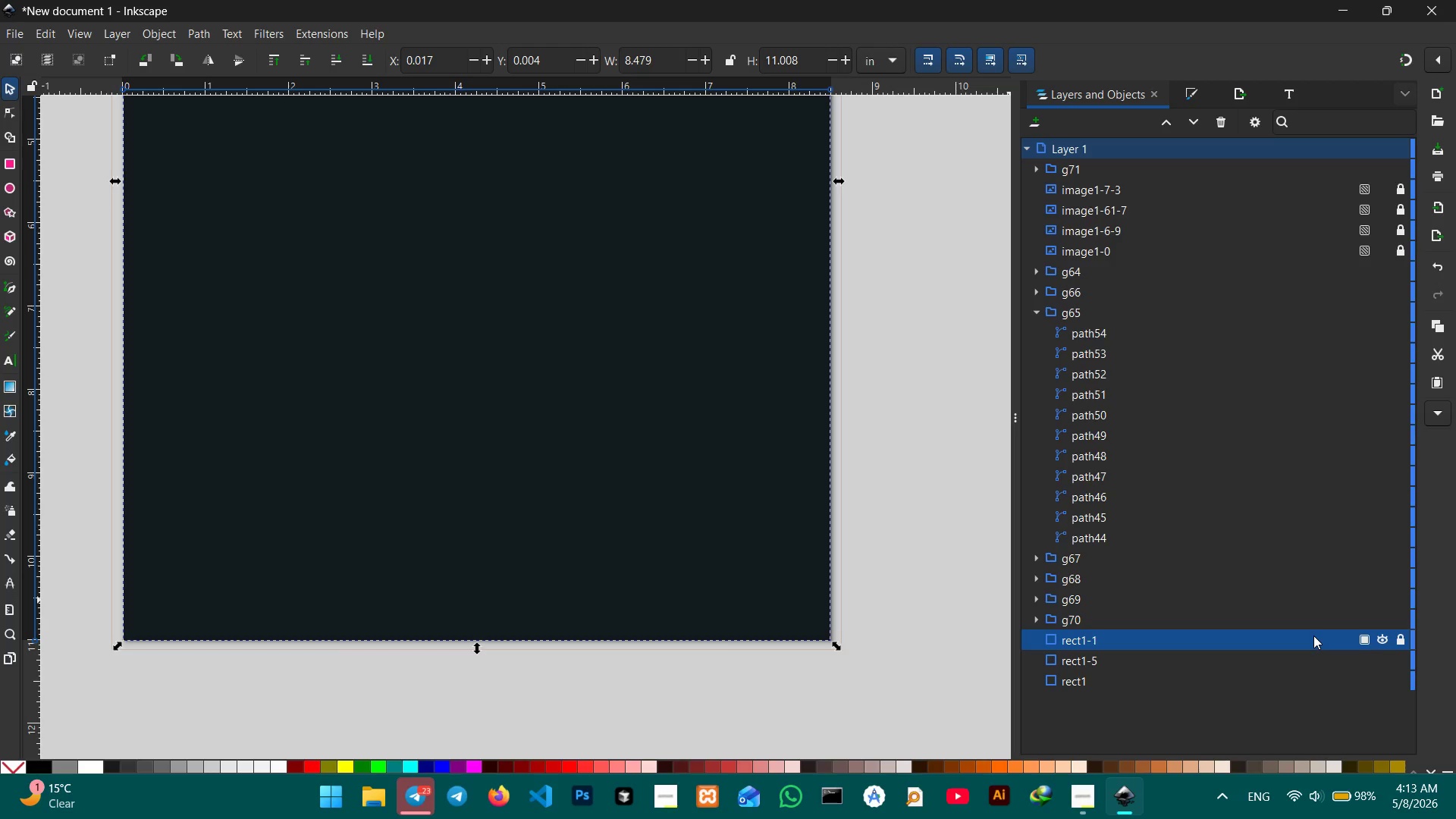 
left_click_drag(start_coordinate=[1313, 635], to_coordinate=[1320, 691])
 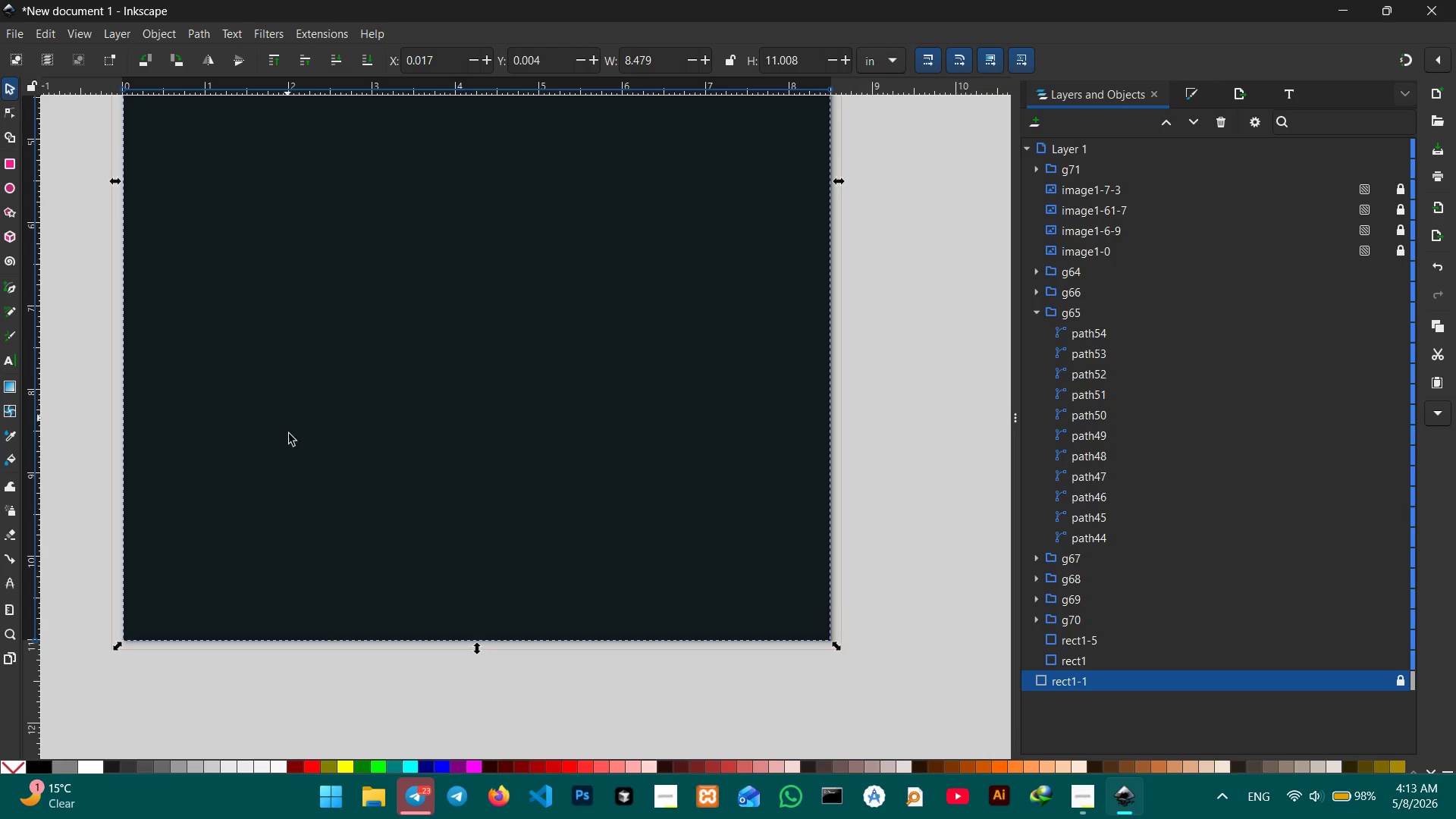 
scroll: coordinate [297, 457], scroll_direction: up, amount: 9.0
 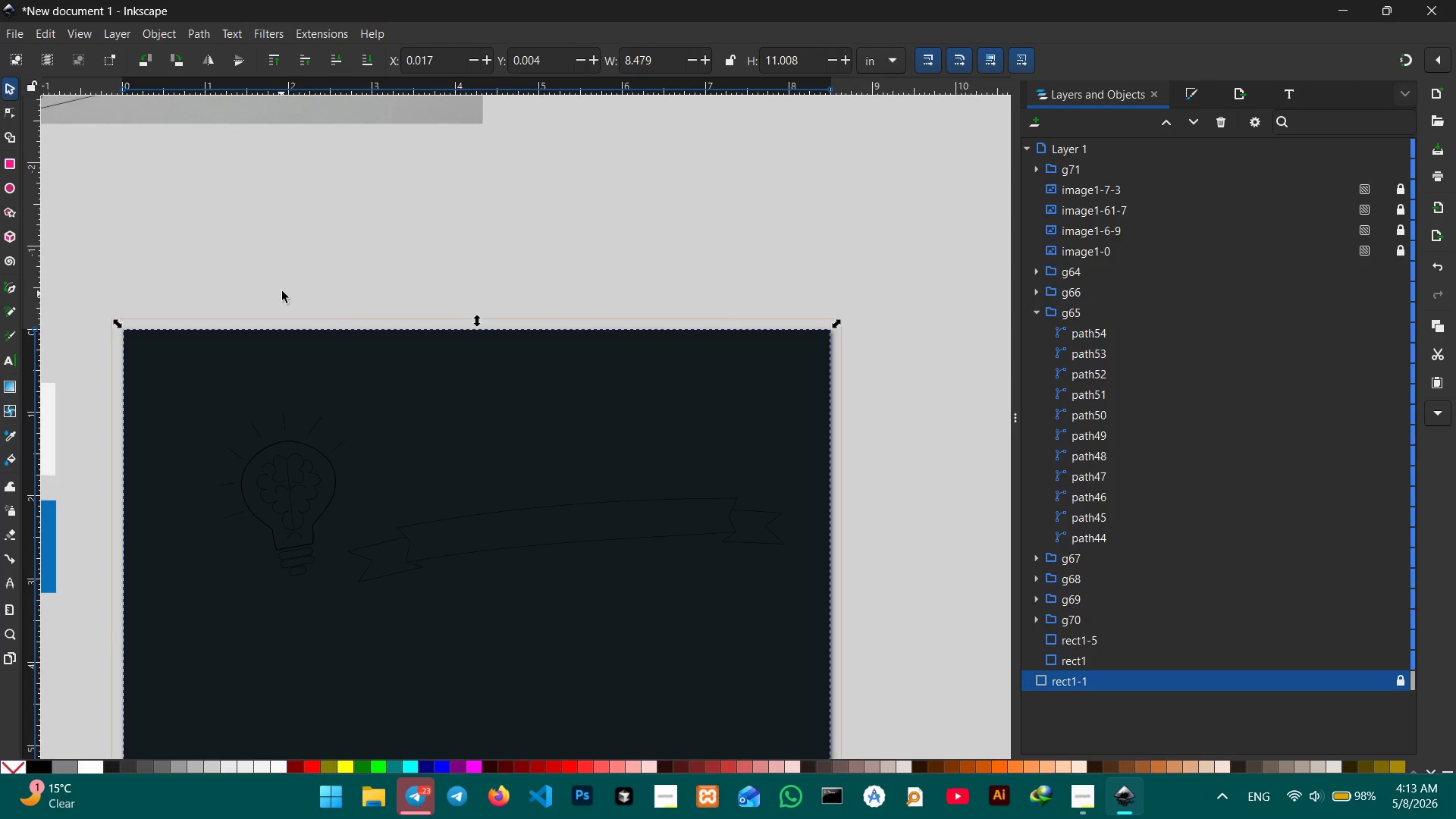 
left_click([285, 287])
 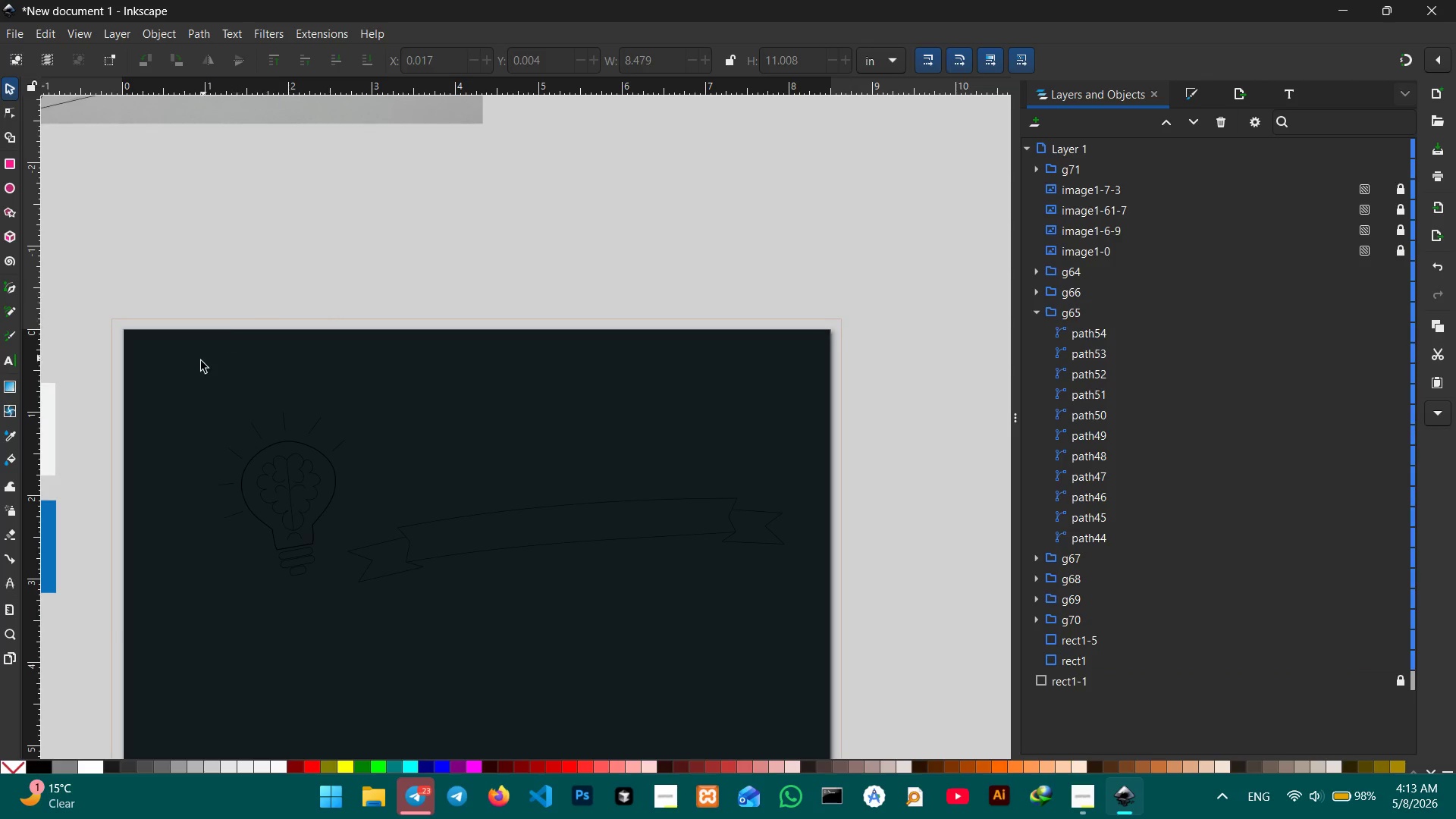 
double_click([200, 362])
 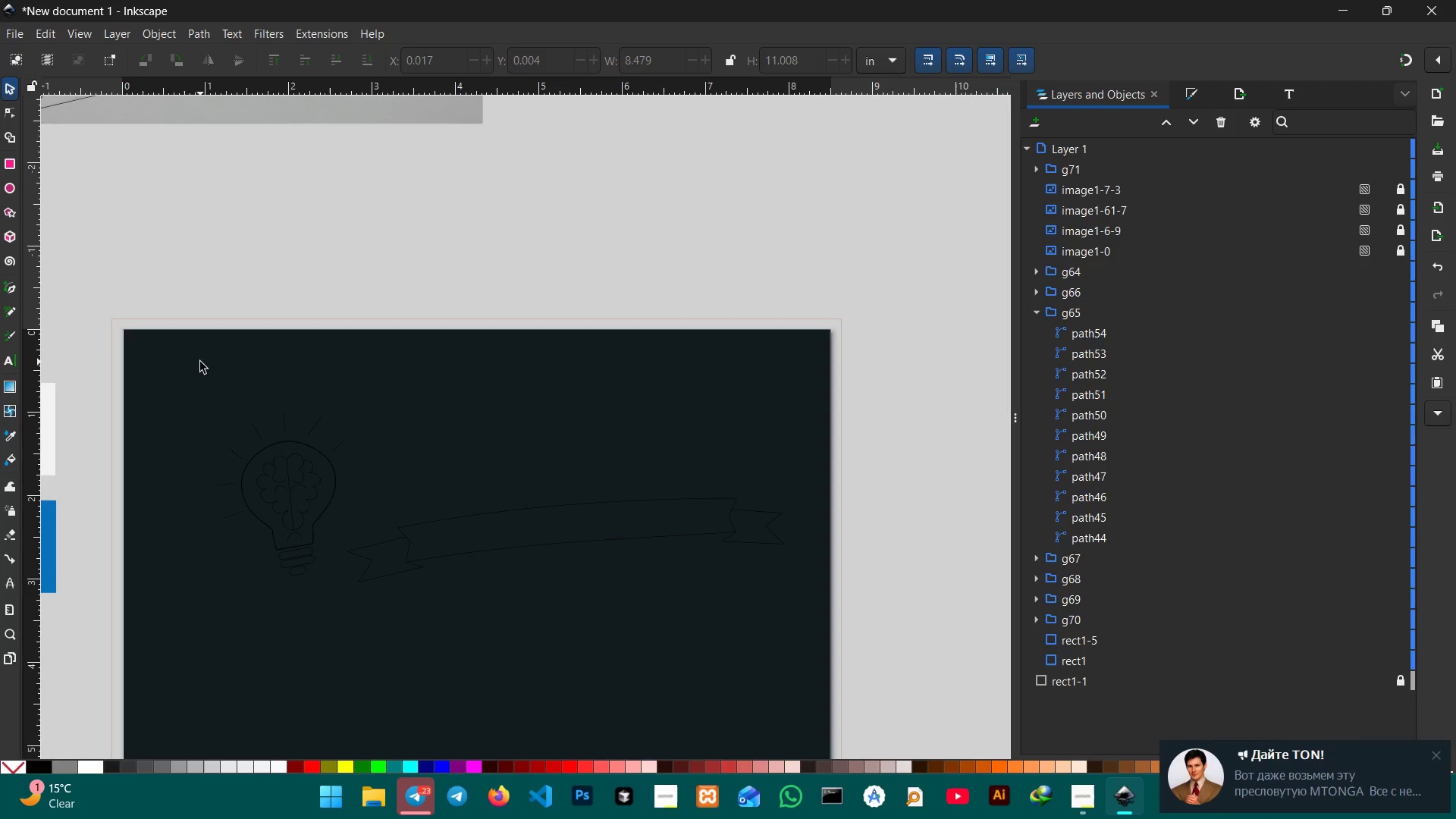 
wait(18.88)
 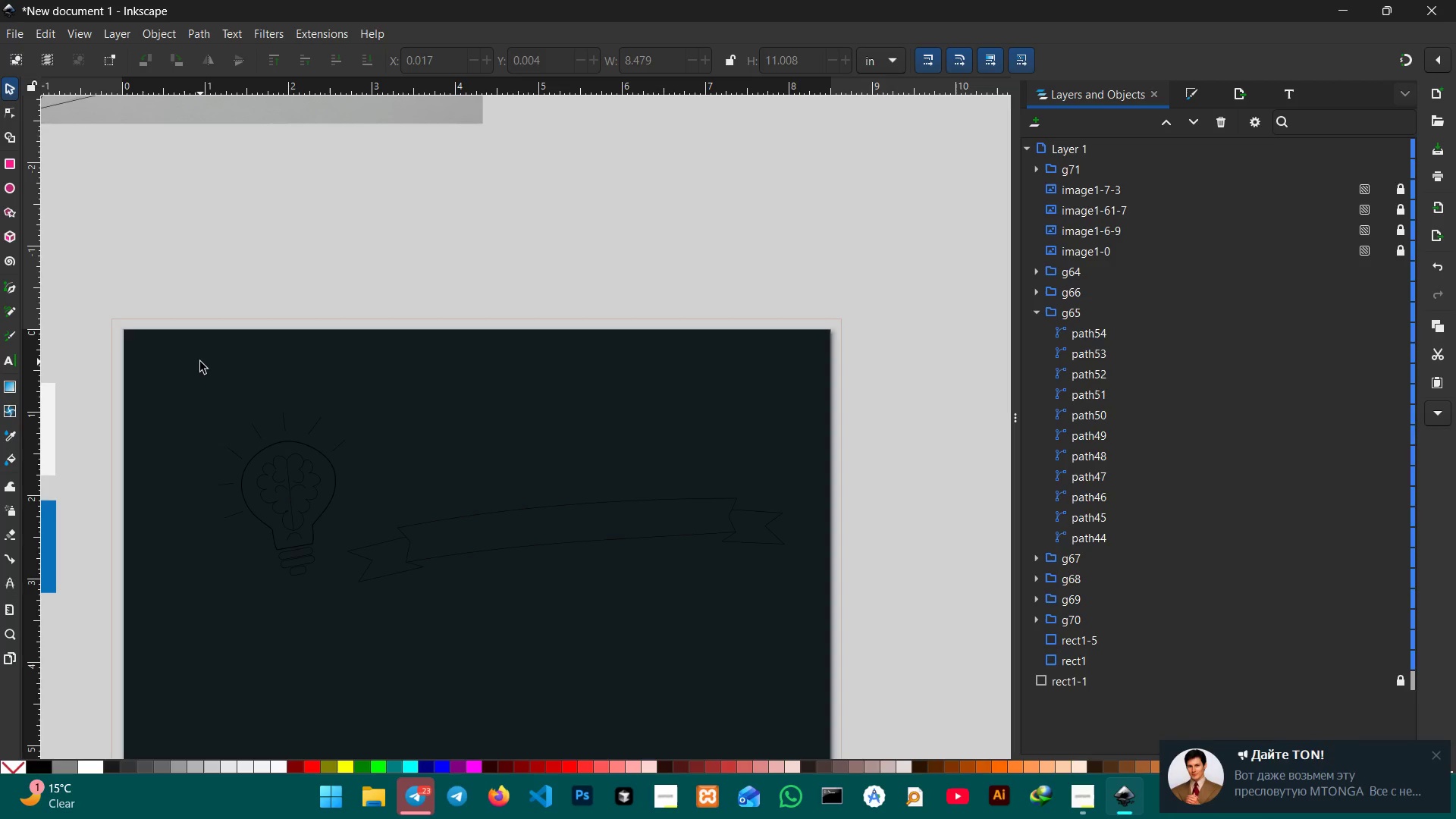 
left_click([281, 482])
 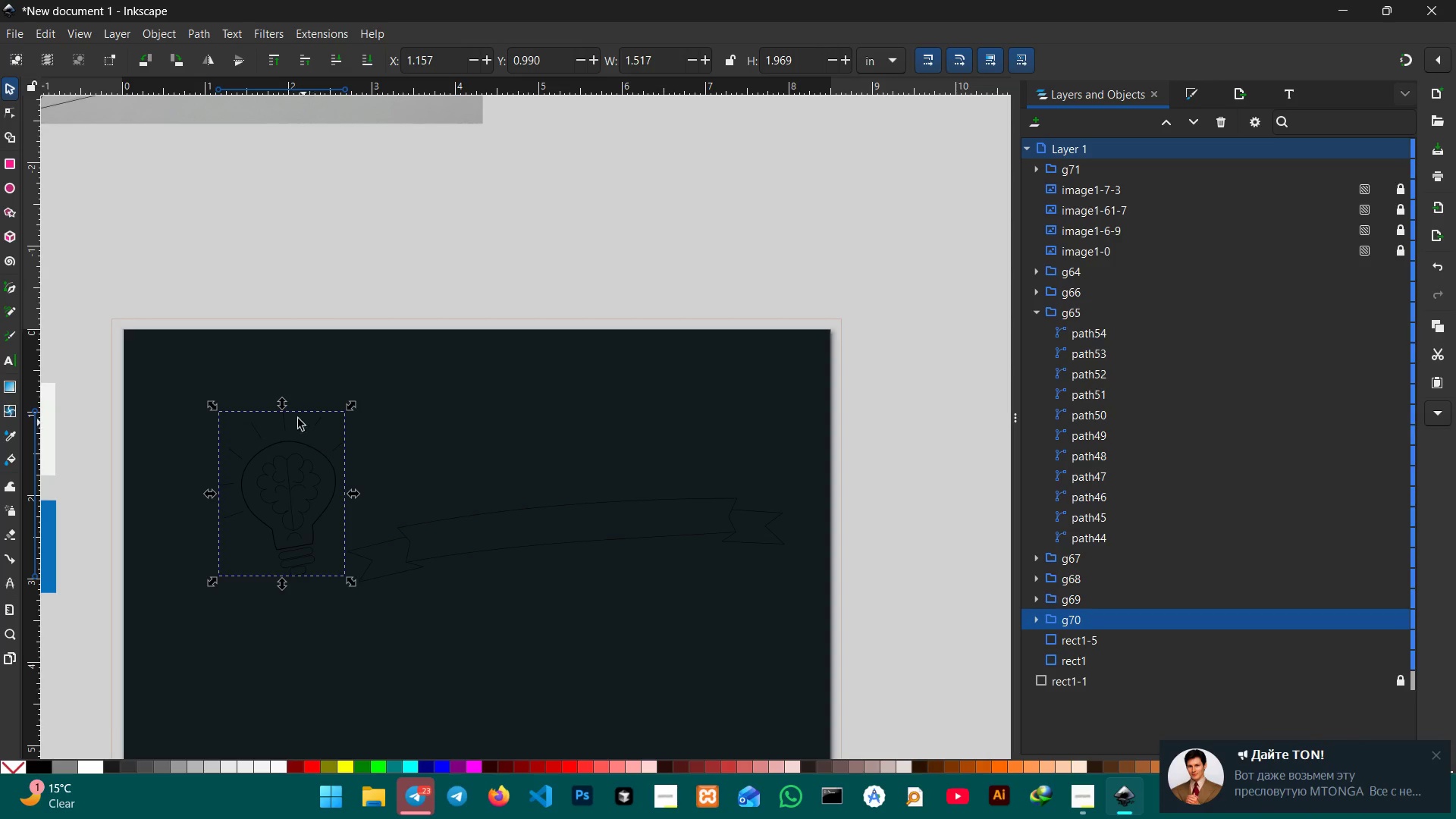 
hold_key(key=ControlLeft, duration=2.38)
left_click_drag(start_coordinate=[348, 403], to_coordinate=[395, 371])
 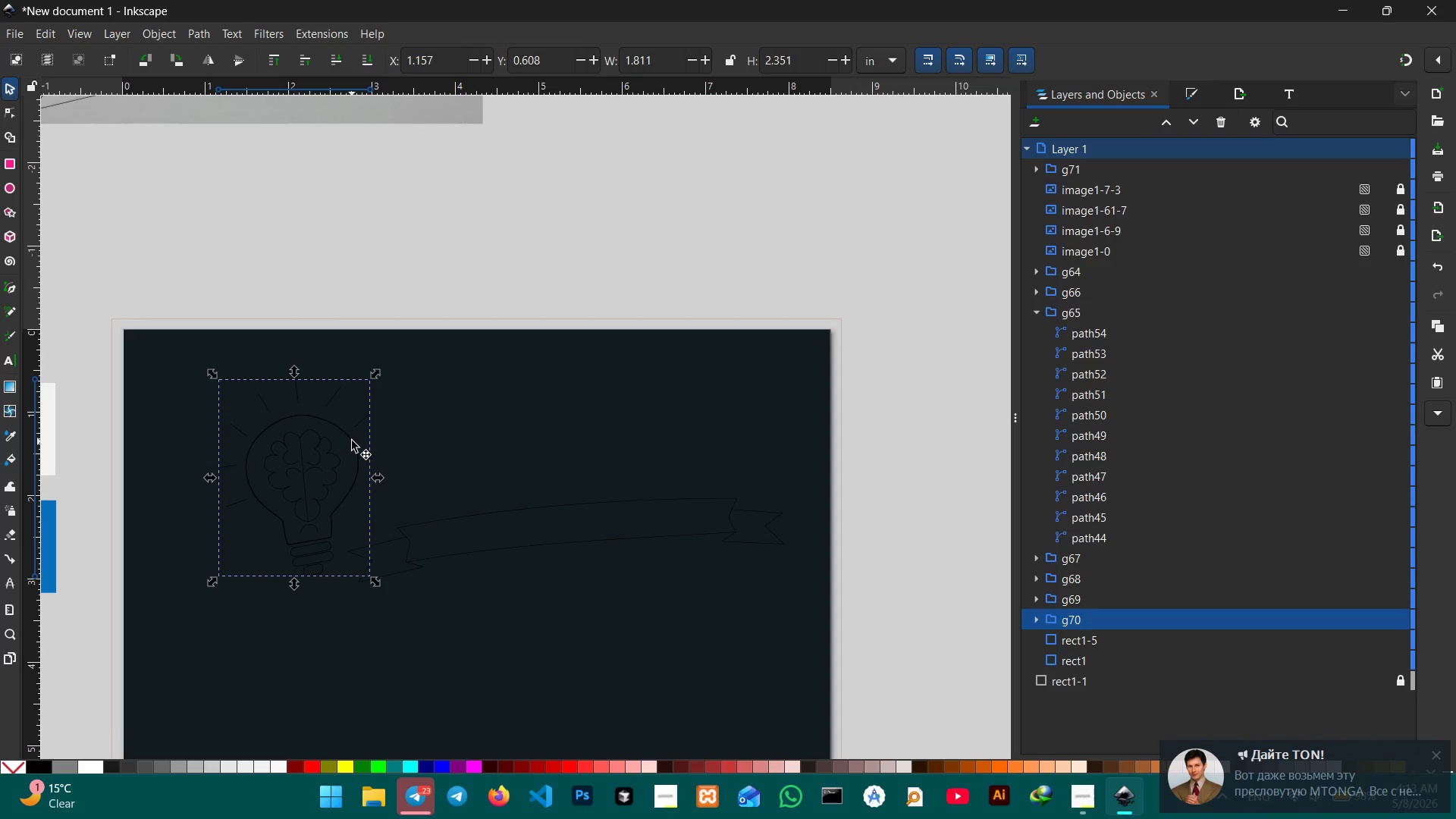 
left_click_drag(start_coordinate=[352, 436], to_coordinate=[287, 419])
 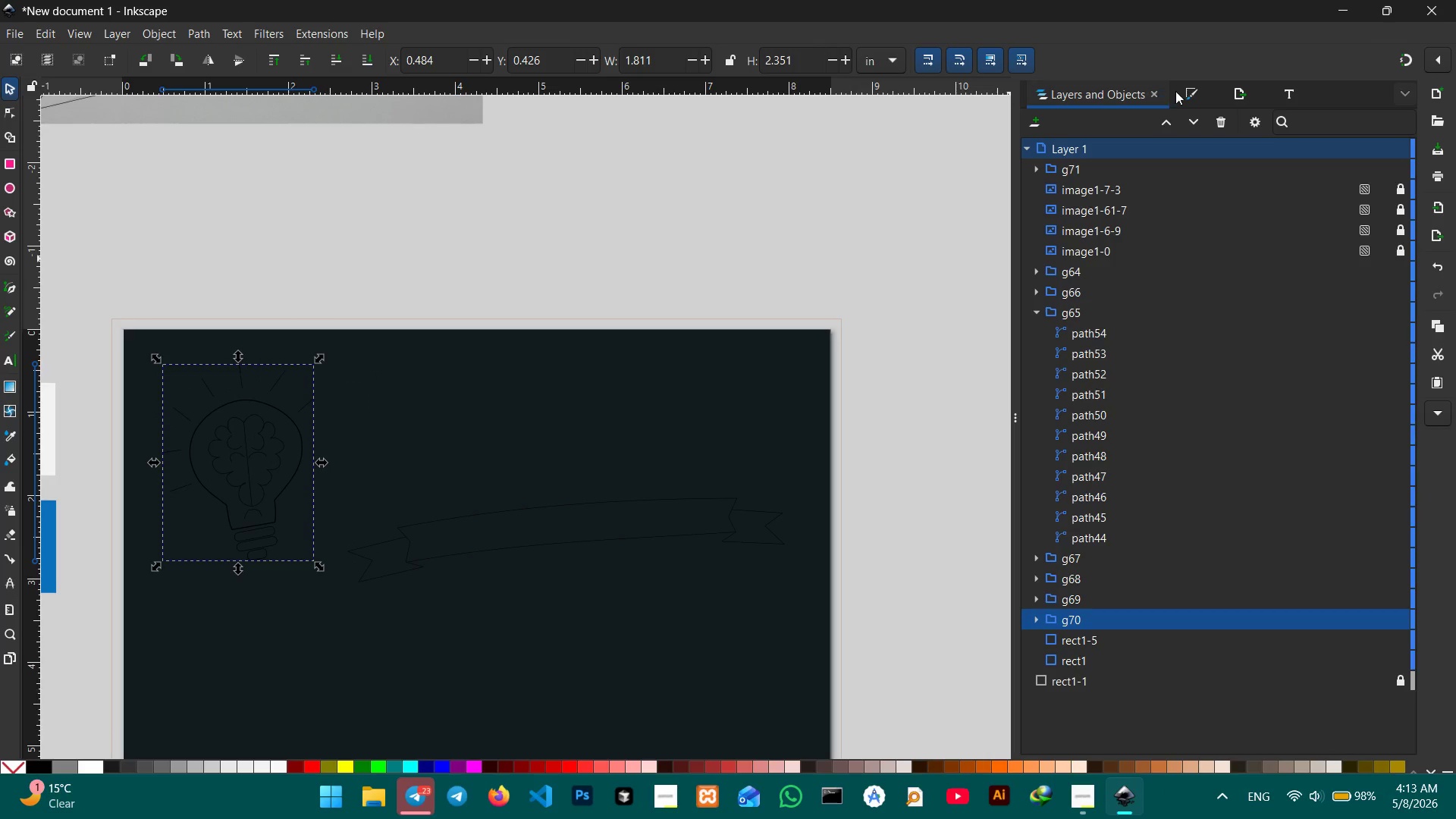 
left_click([1177, 92])
 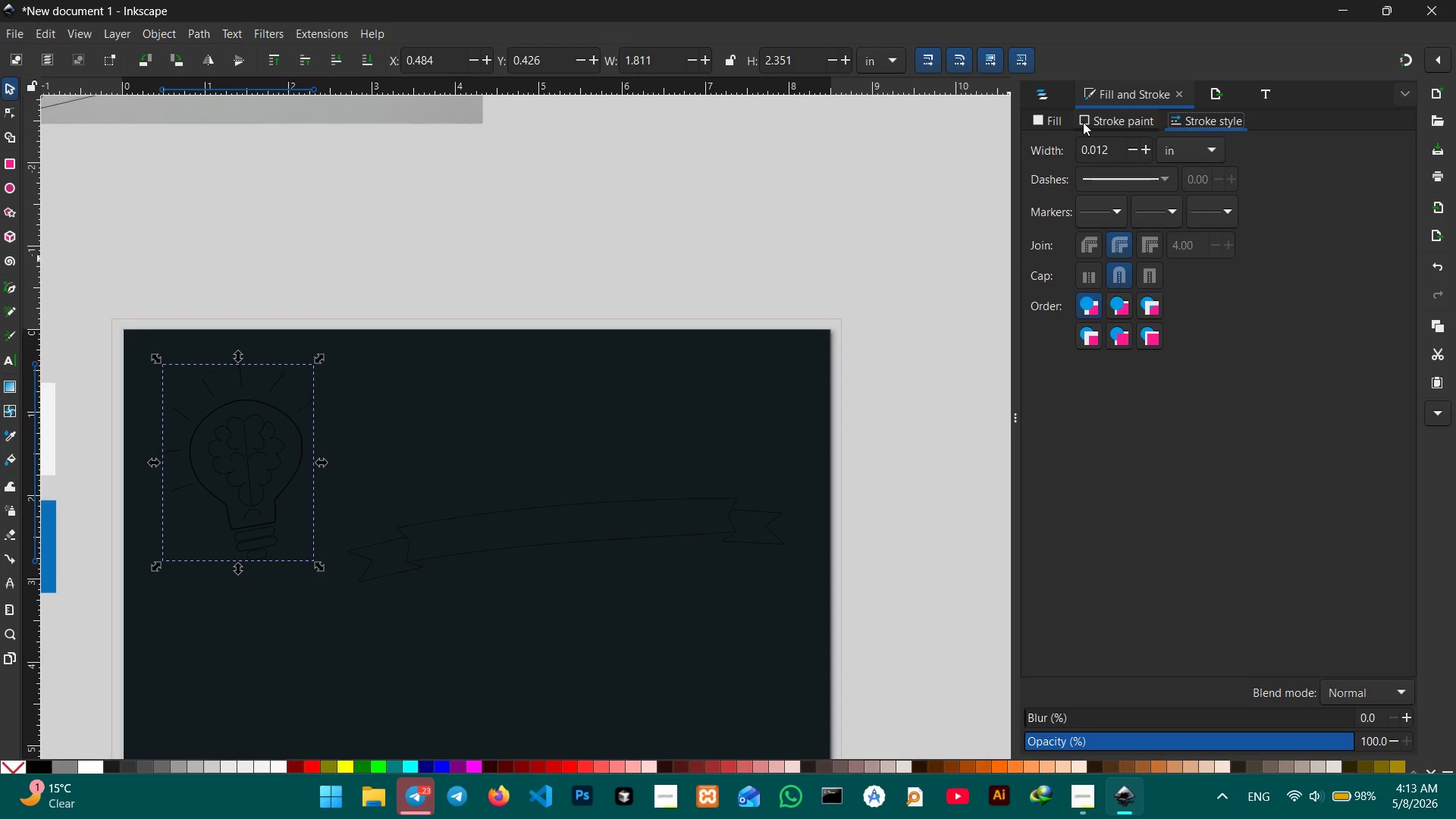 
left_click([1084, 122])
 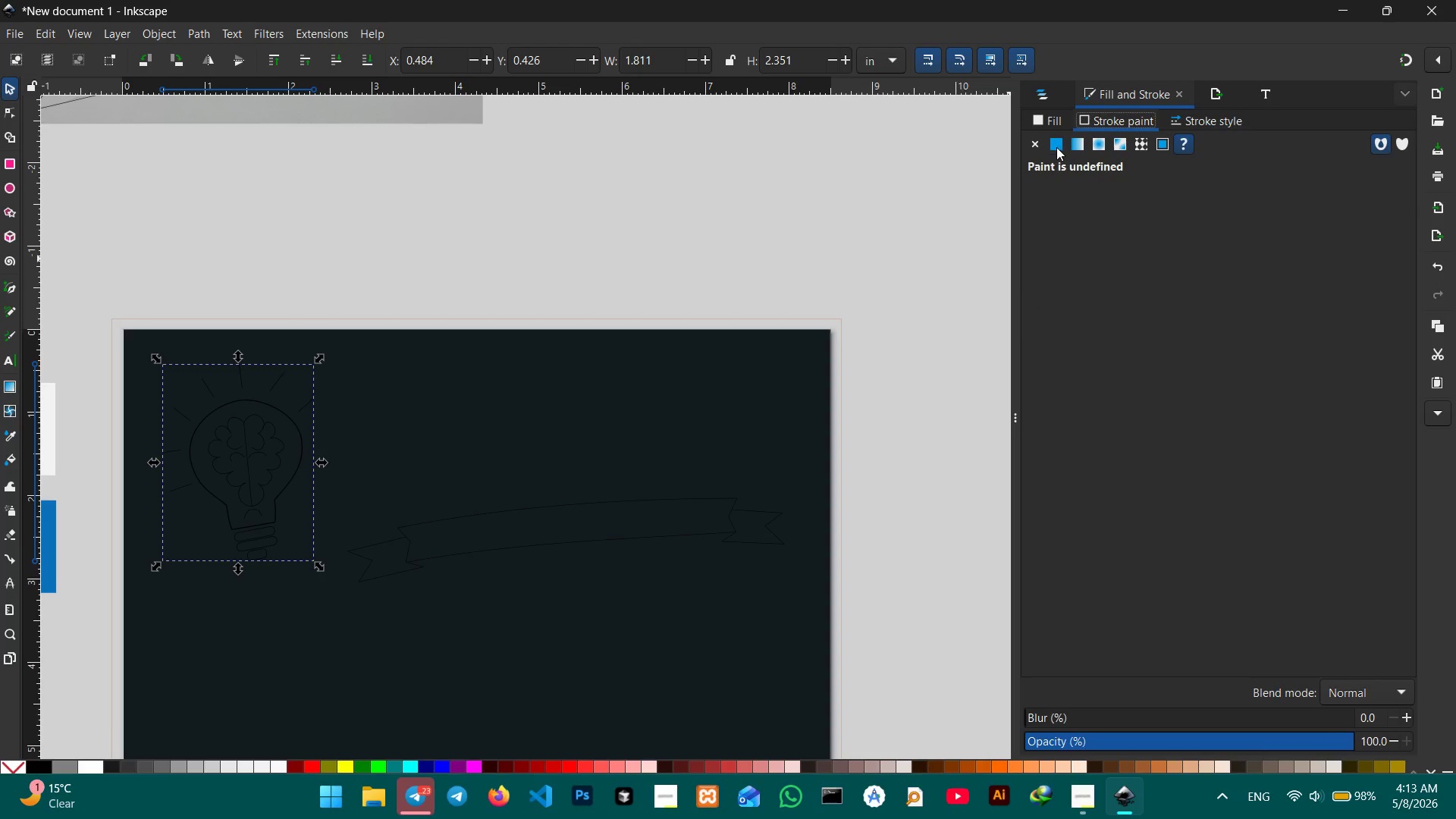 
left_click([1056, 147])
 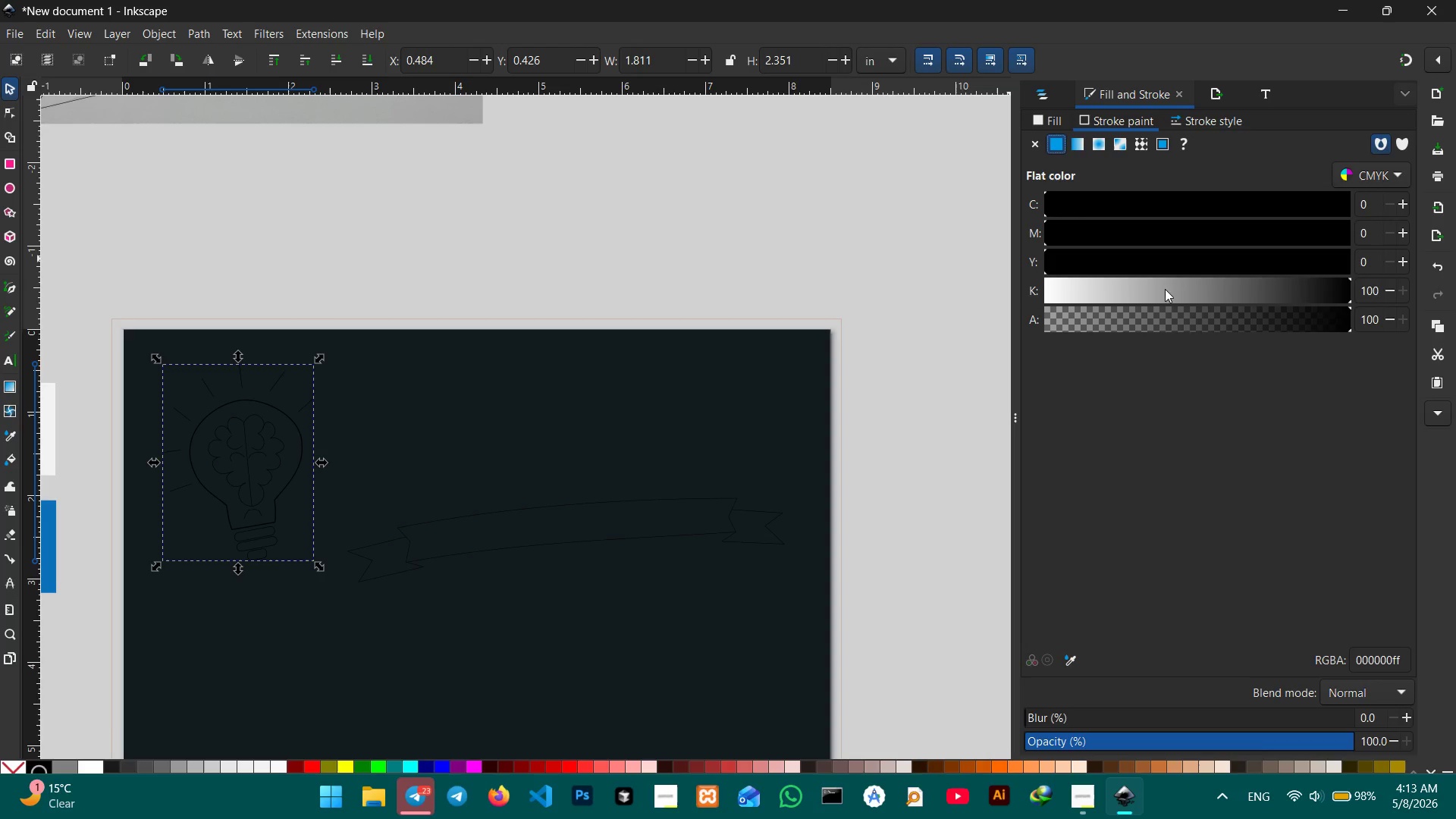 
left_click_drag(start_coordinate=[1168, 296], to_coordinate=[1015, 303])
 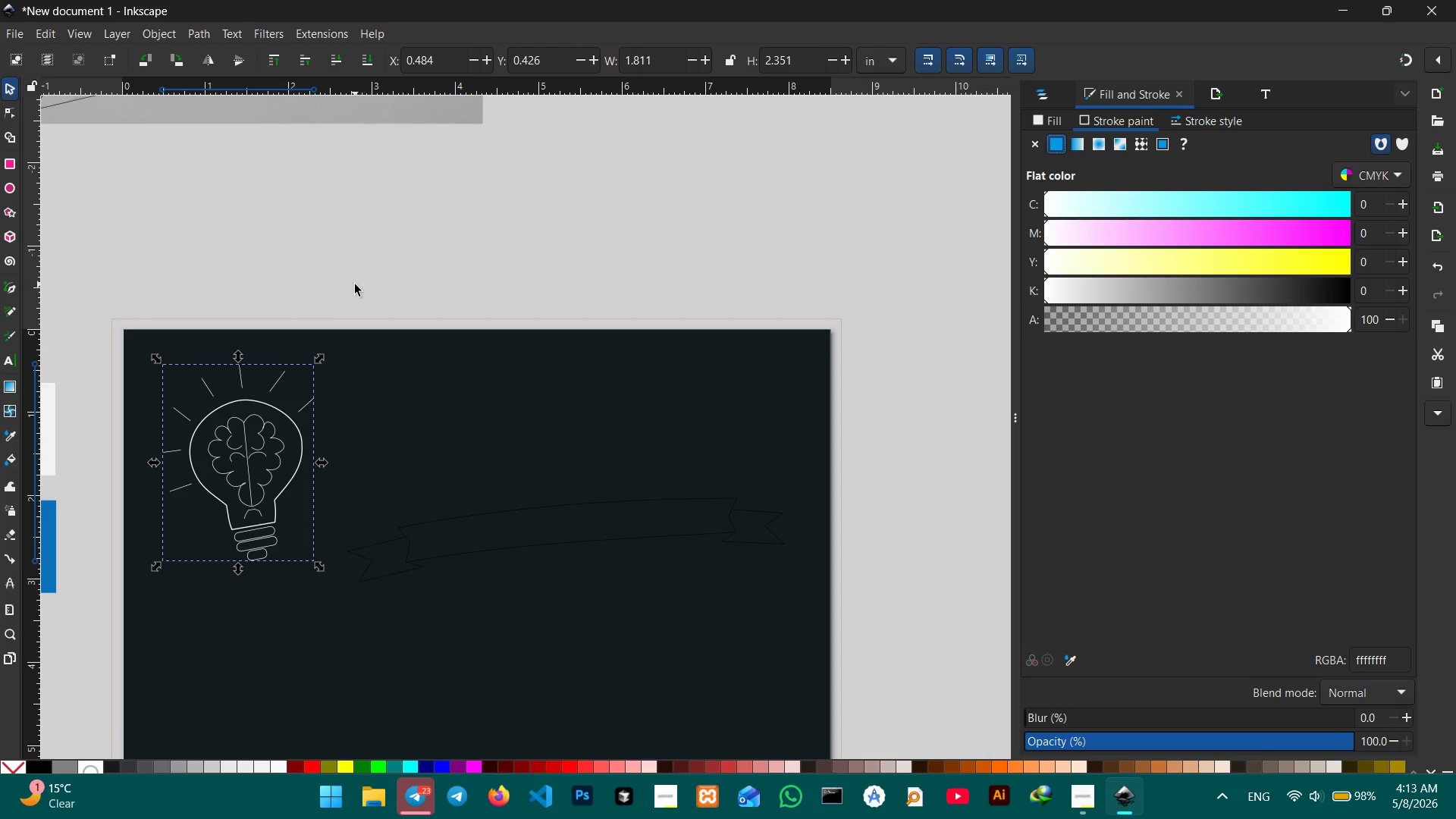 
left_click([355, 284])
 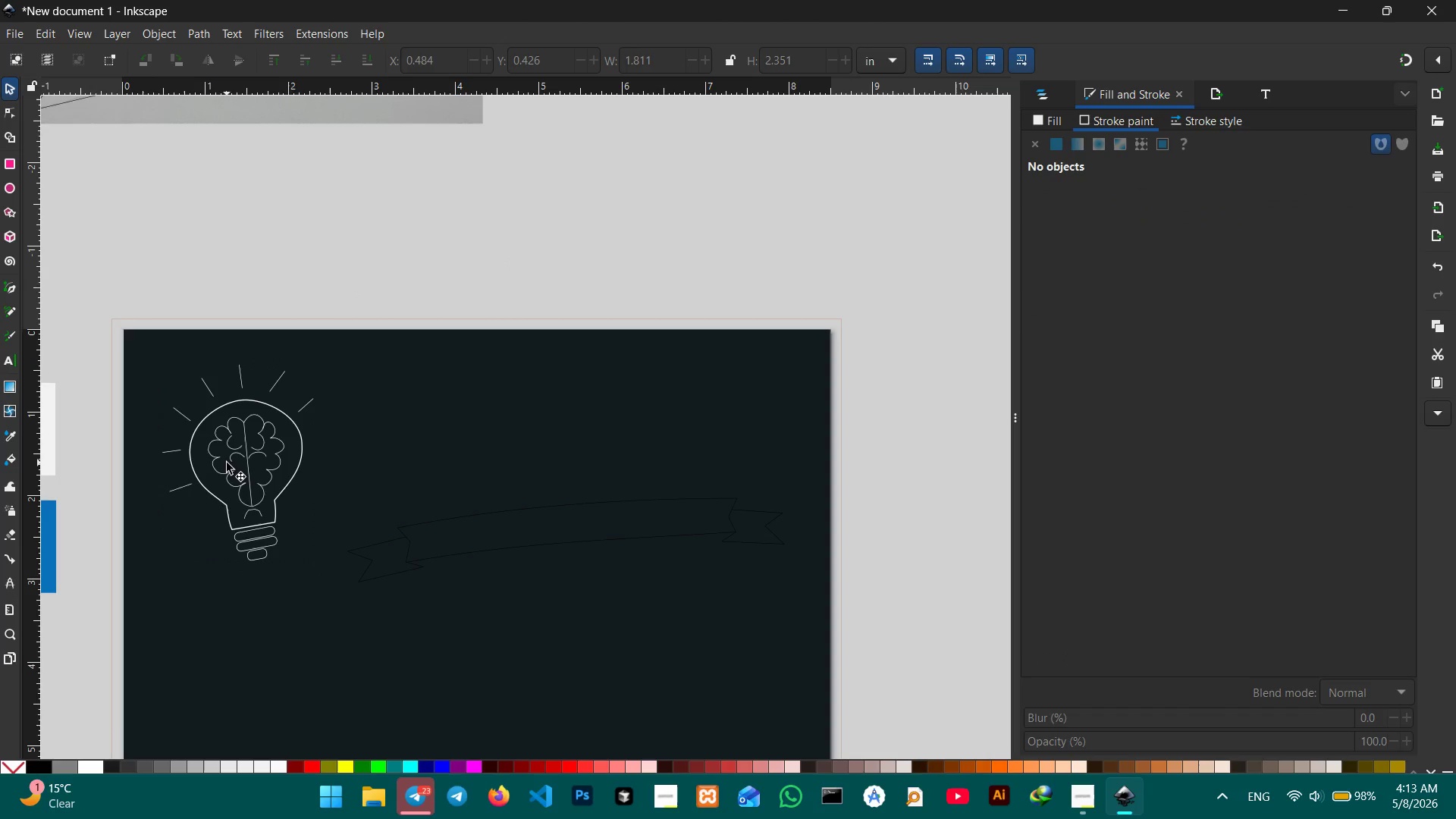 
left_click([257, 522])
 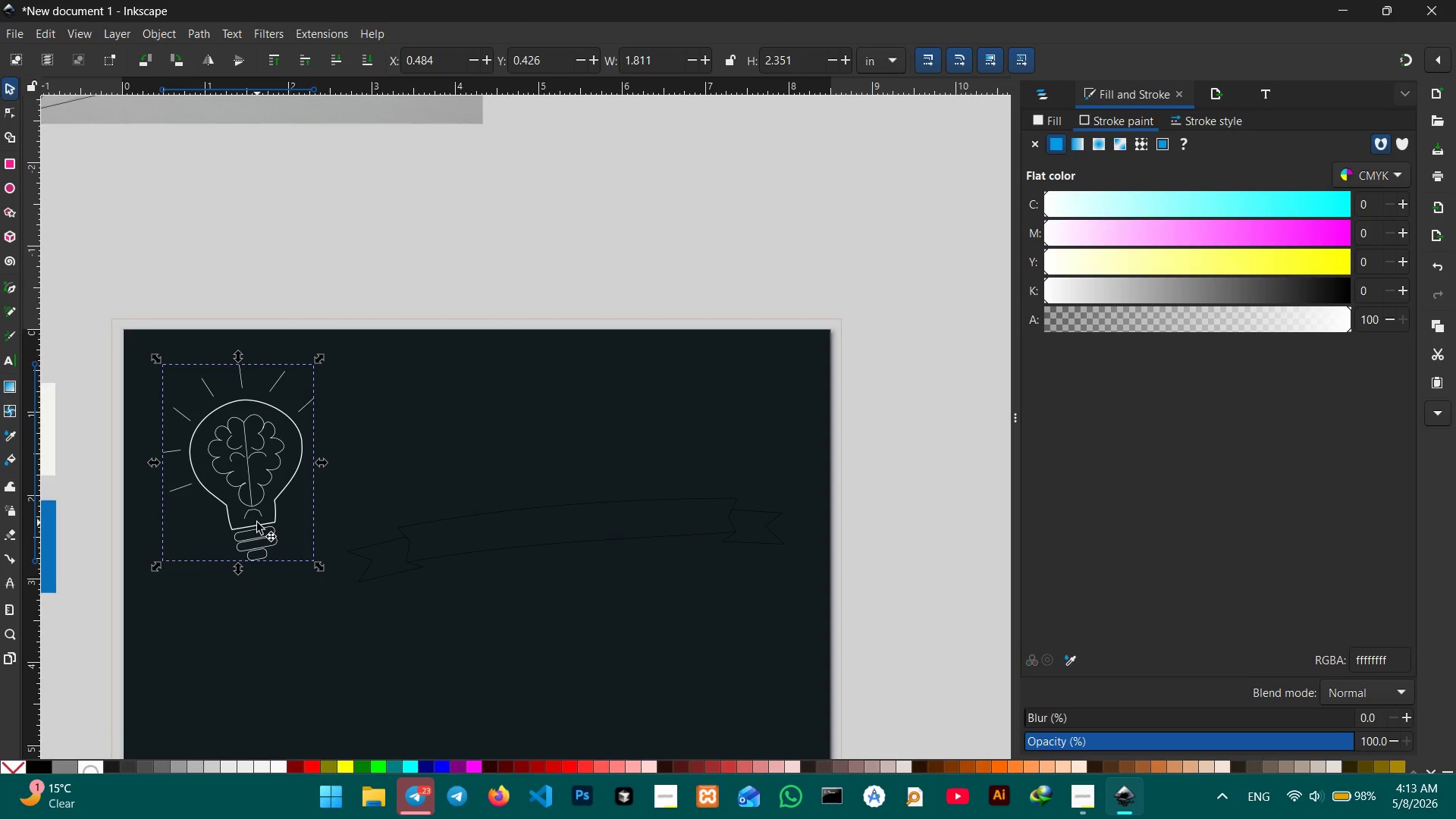 
hold_key(key=ControlLeft, duration=0.38)
scroll: coordinate [257, 522], scroll_direction: up, amount: 3.0
 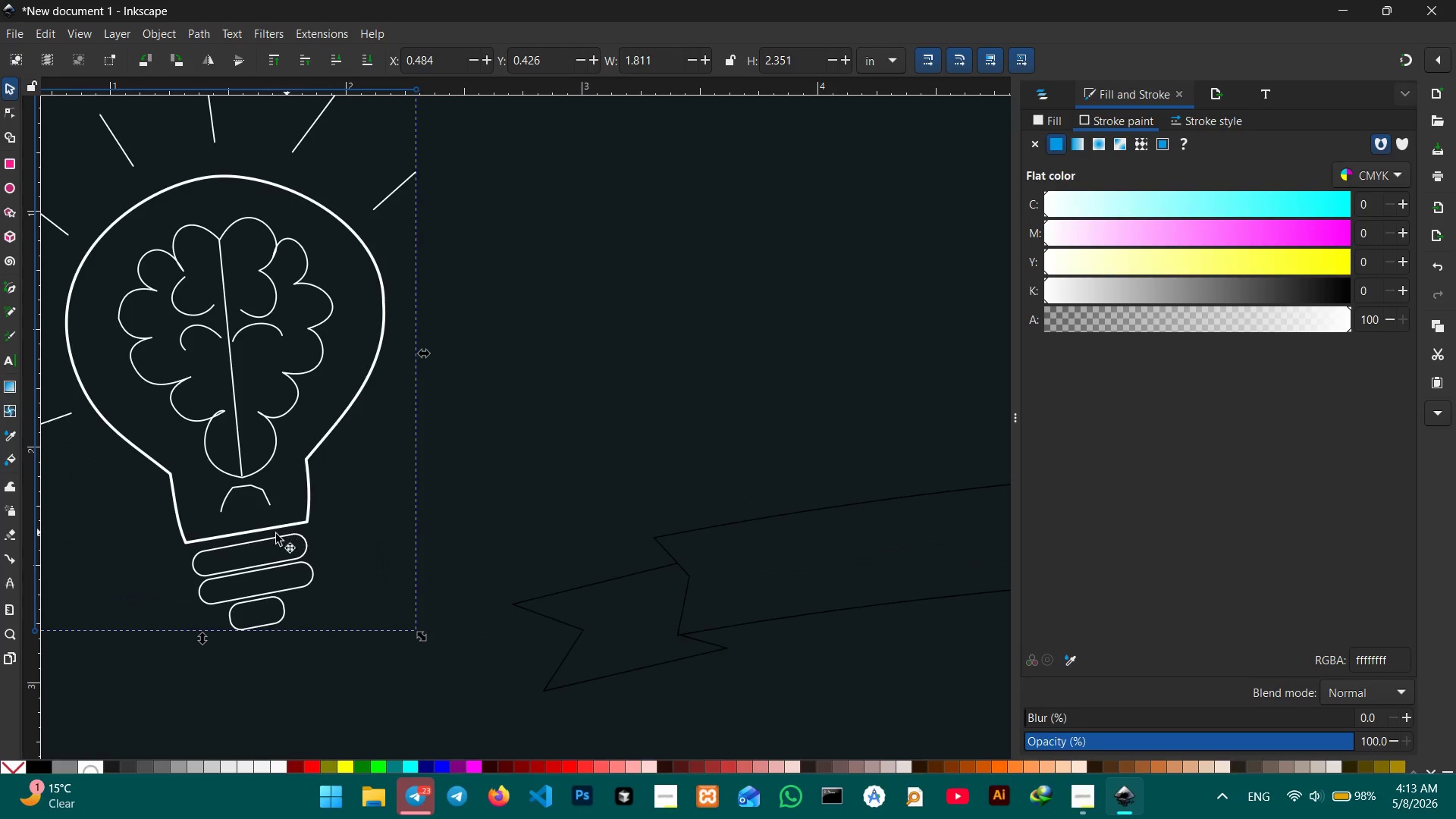 
hold_key(key=Space, duration=0.62)
 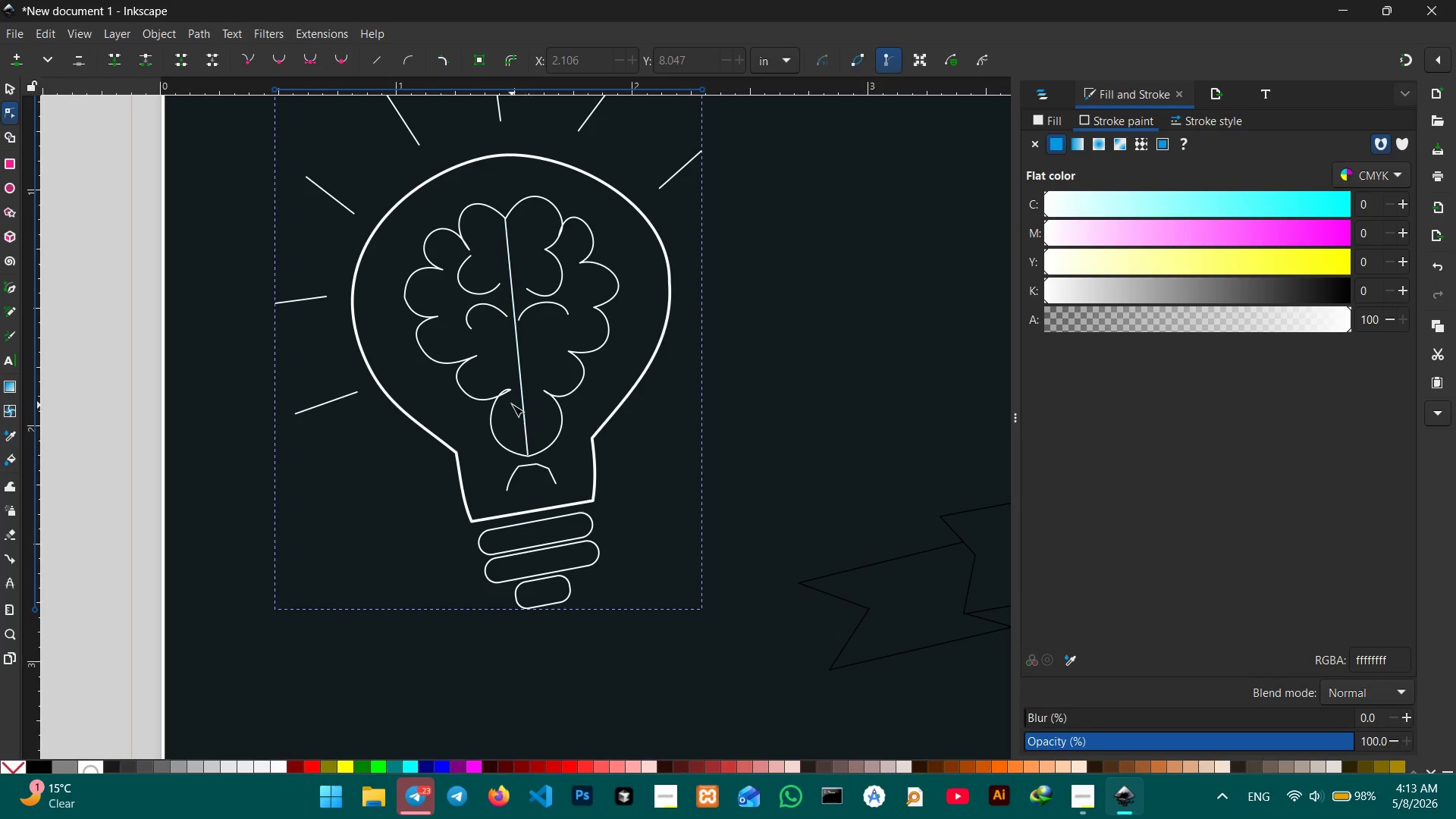 
left_click_drag(start_coordinate=[262, 535], to_coordinate=[548, 513])
 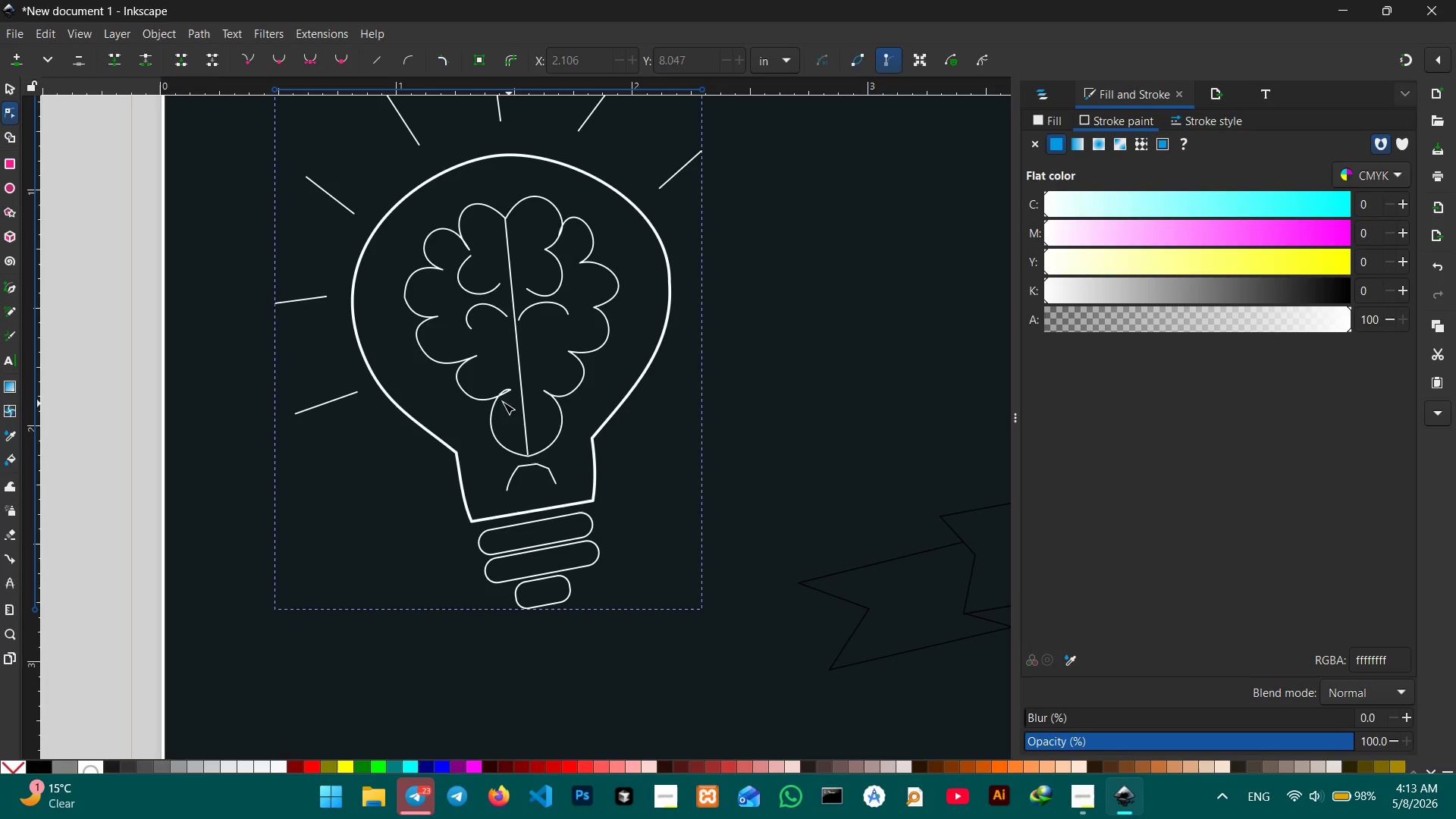 
left_click([497, 400])
 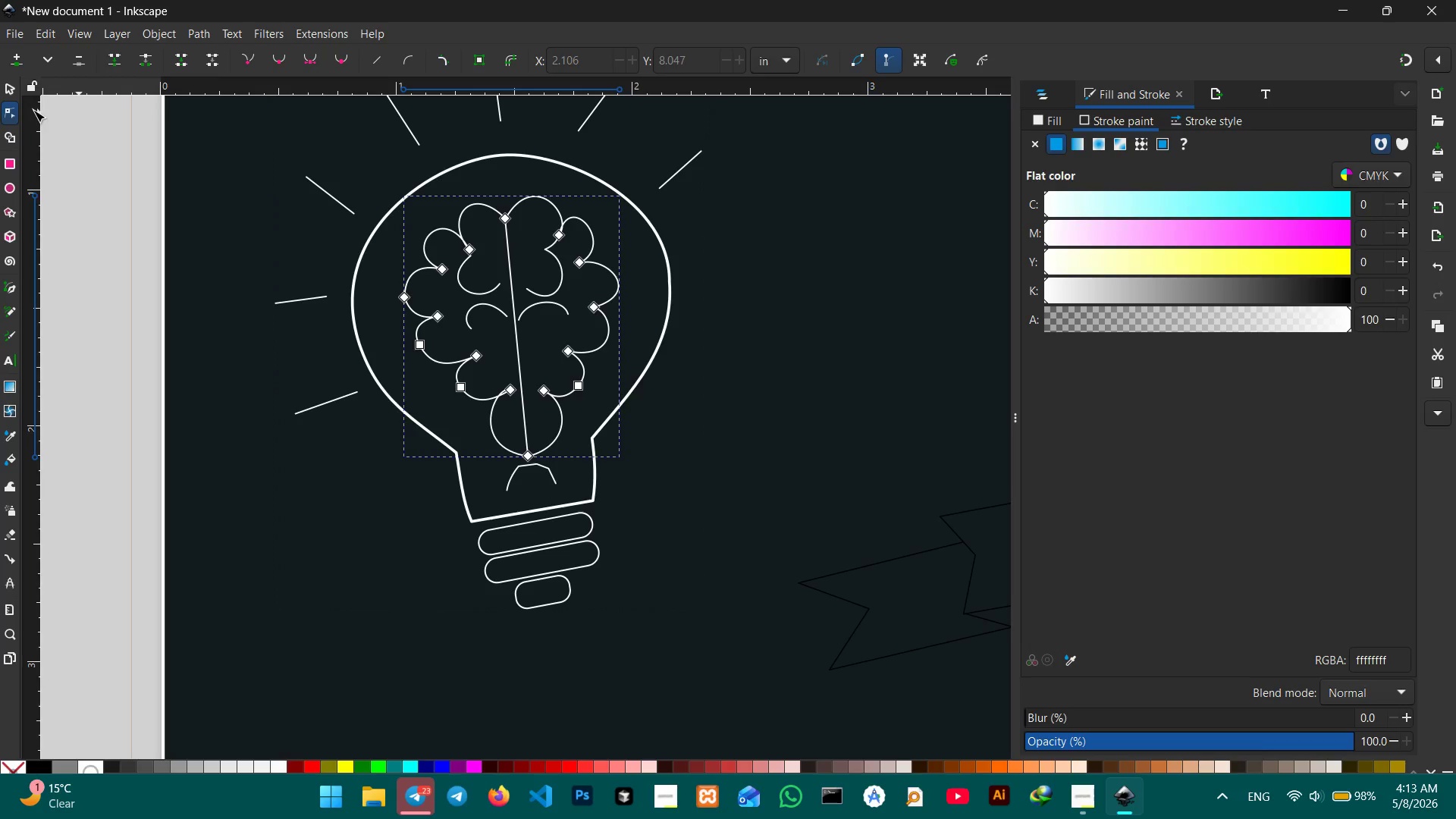 
left_click([8, 92])
 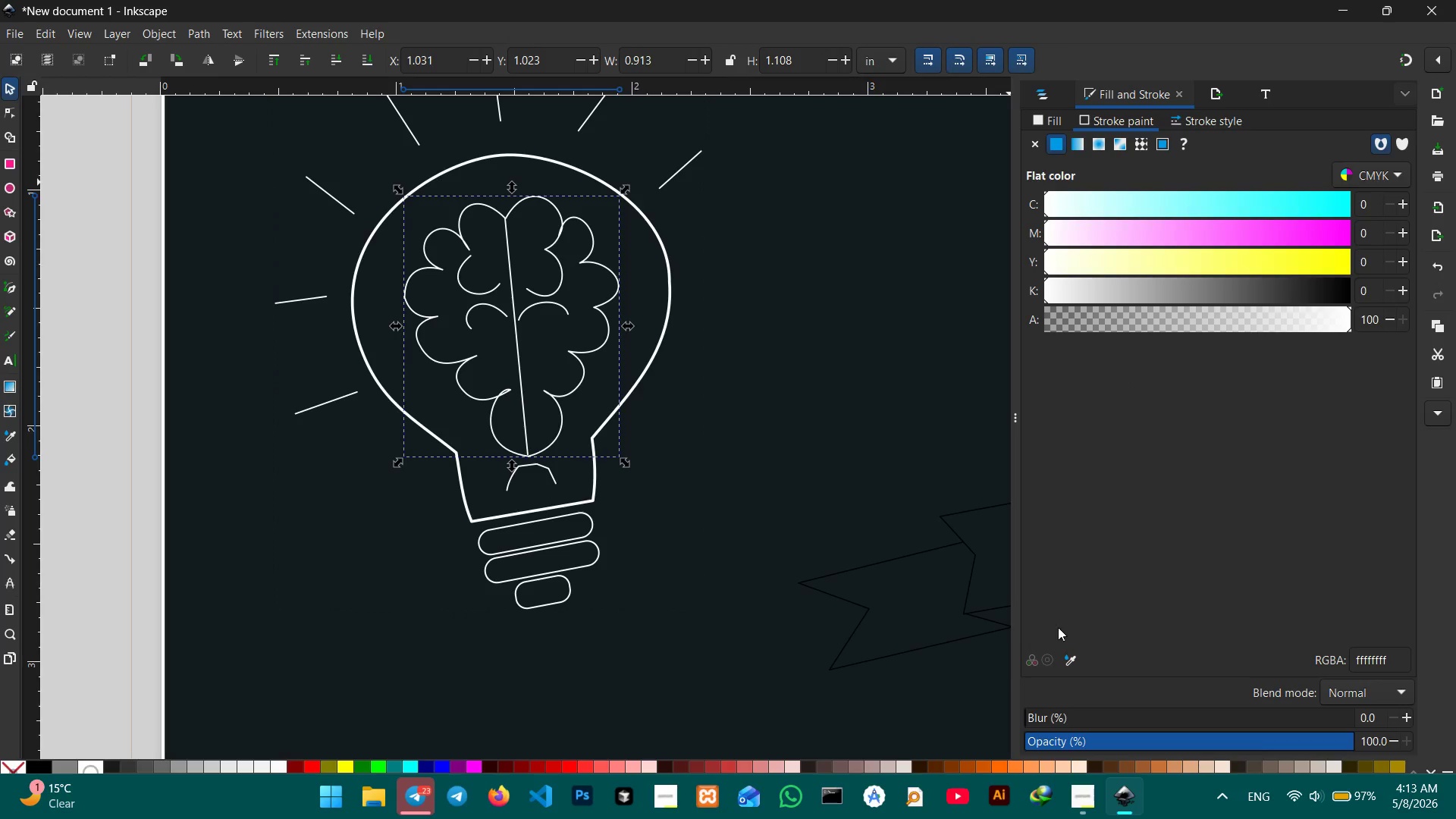 
left_click([1065, 654])
 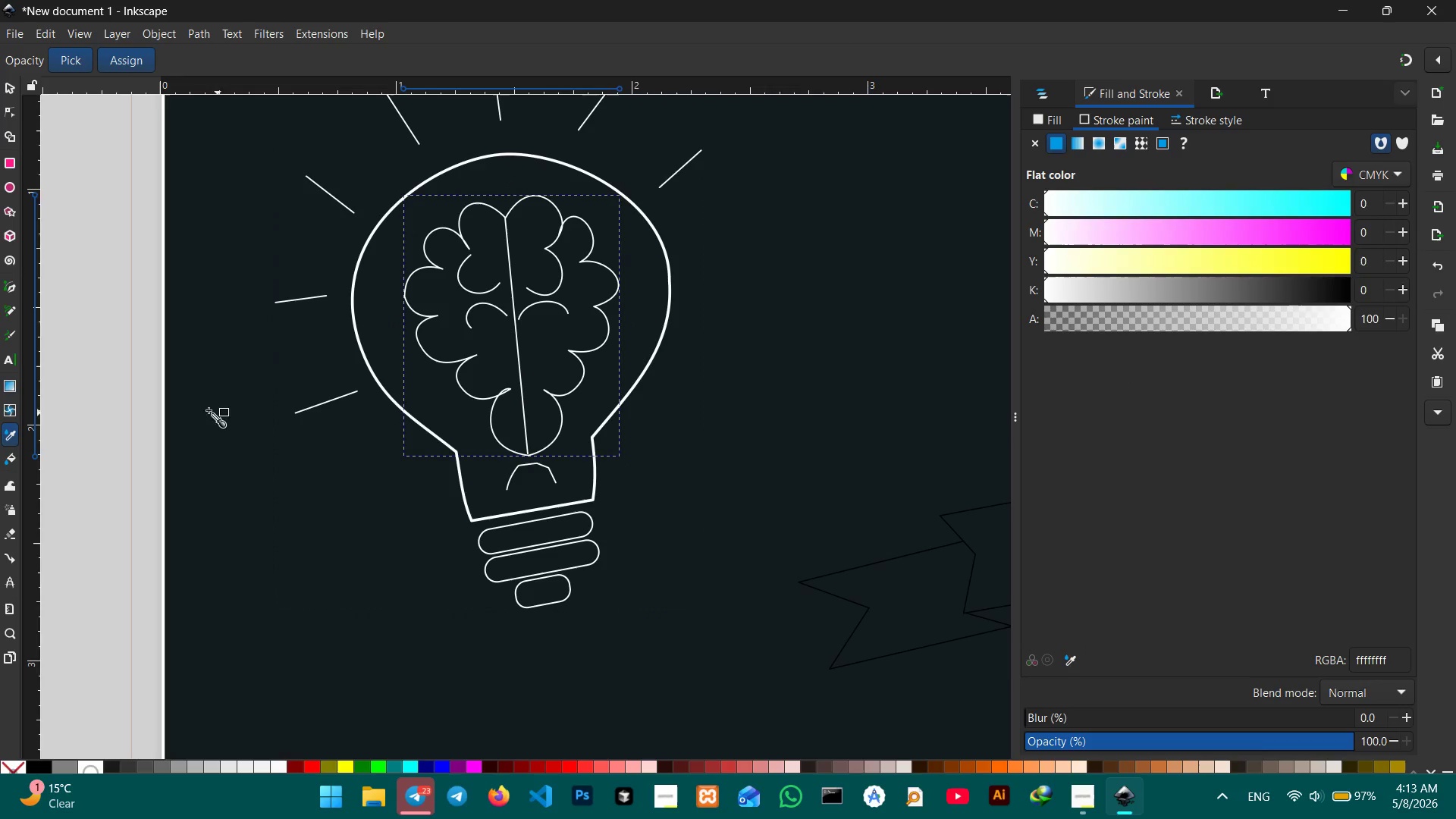 
hold_key(key=Space, duration=1.09)
 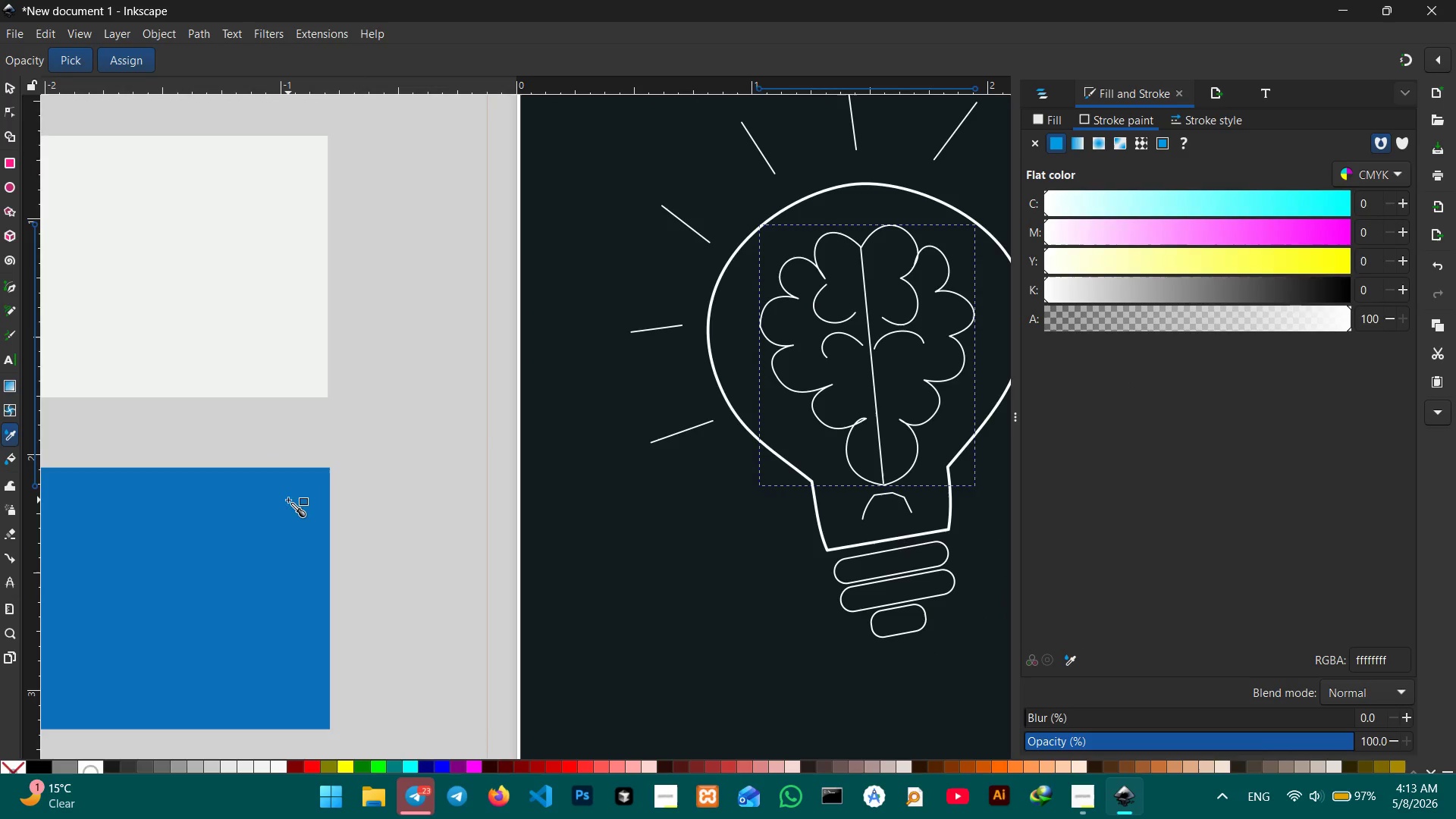 
left_click_drag(start_coordinate=[178, 397], to_coordinate=[564, 423])
 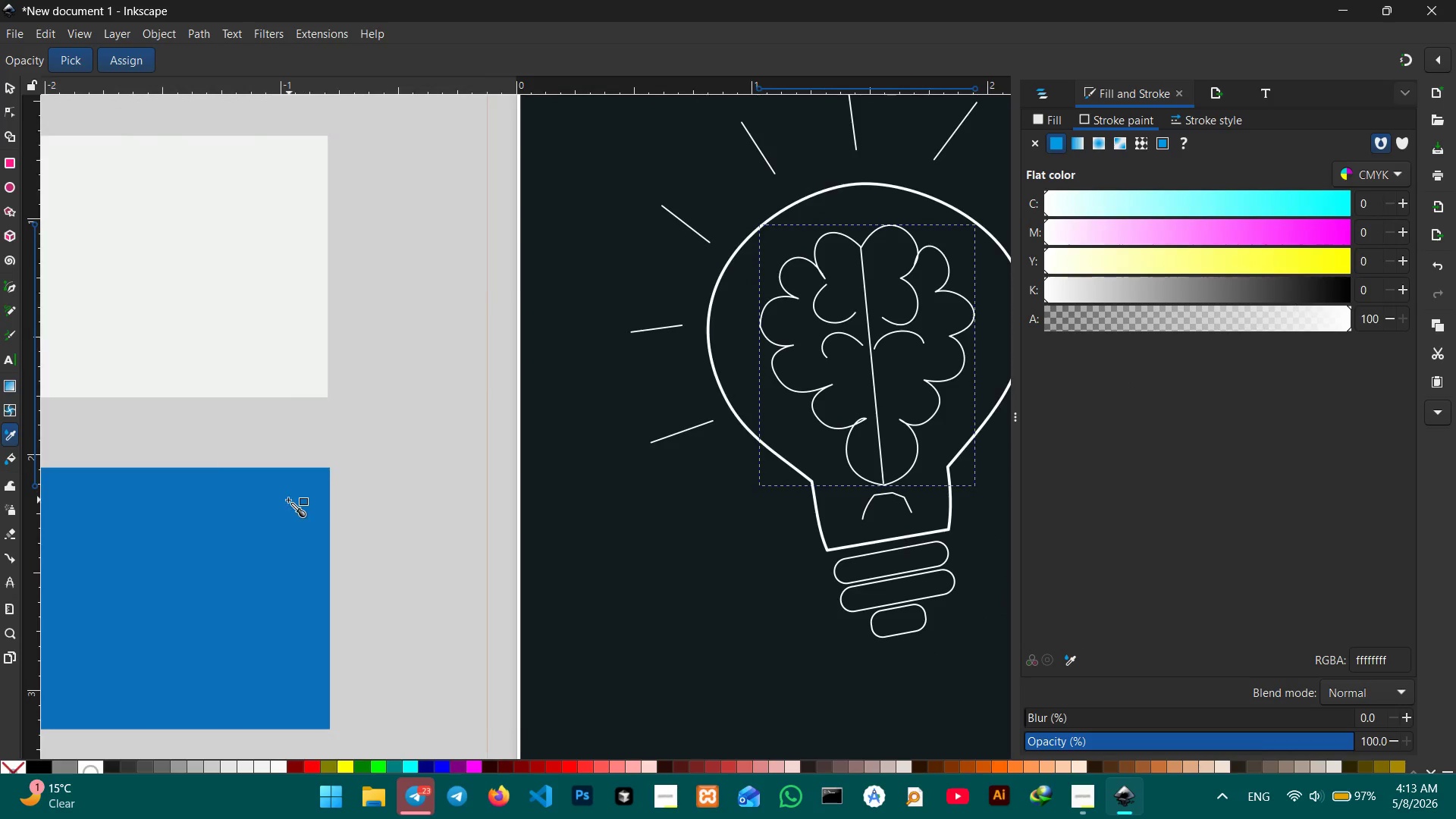 
left_click([288, 500])
 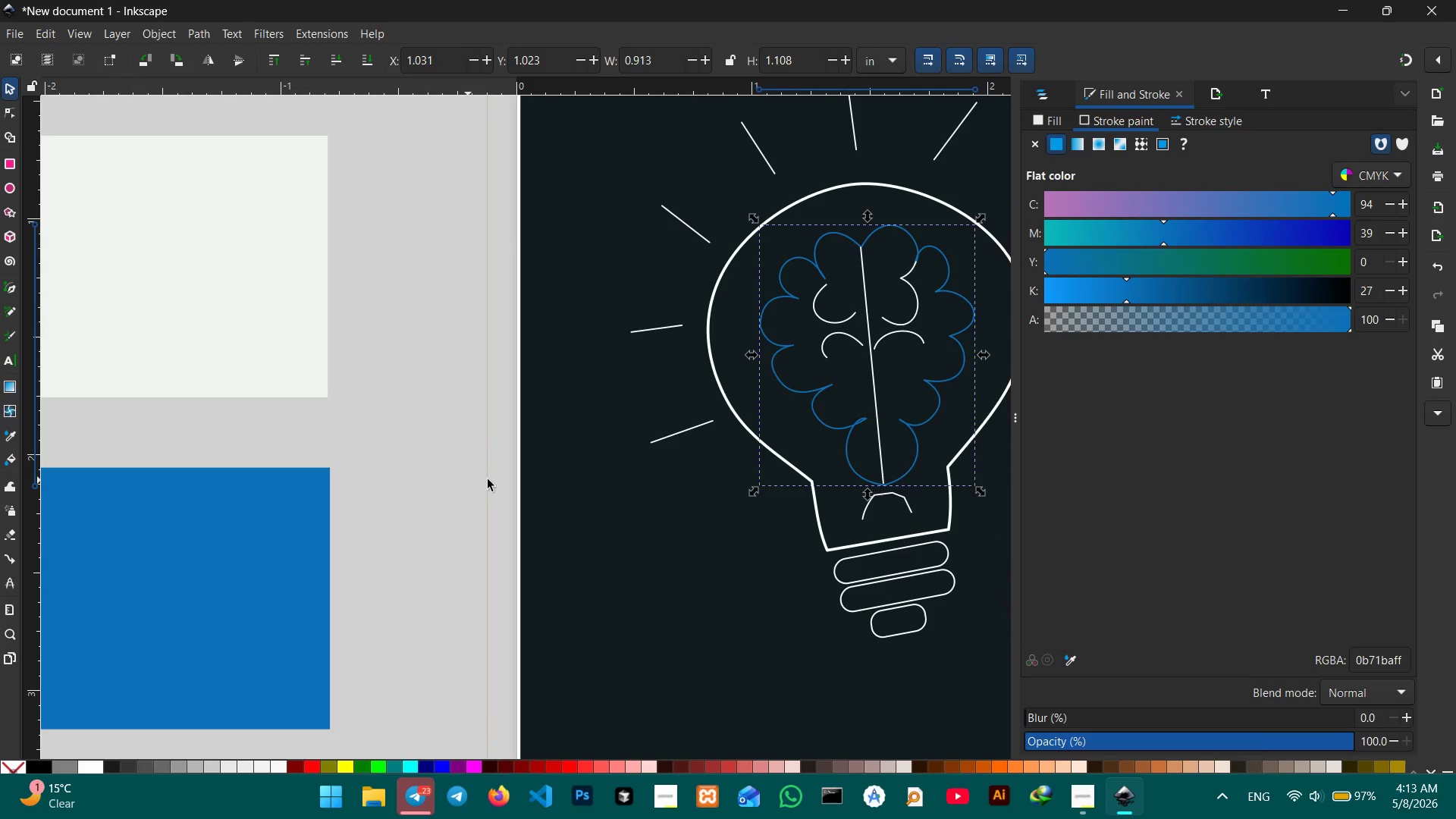 
hold_key(key=Space, duration=0.72)
 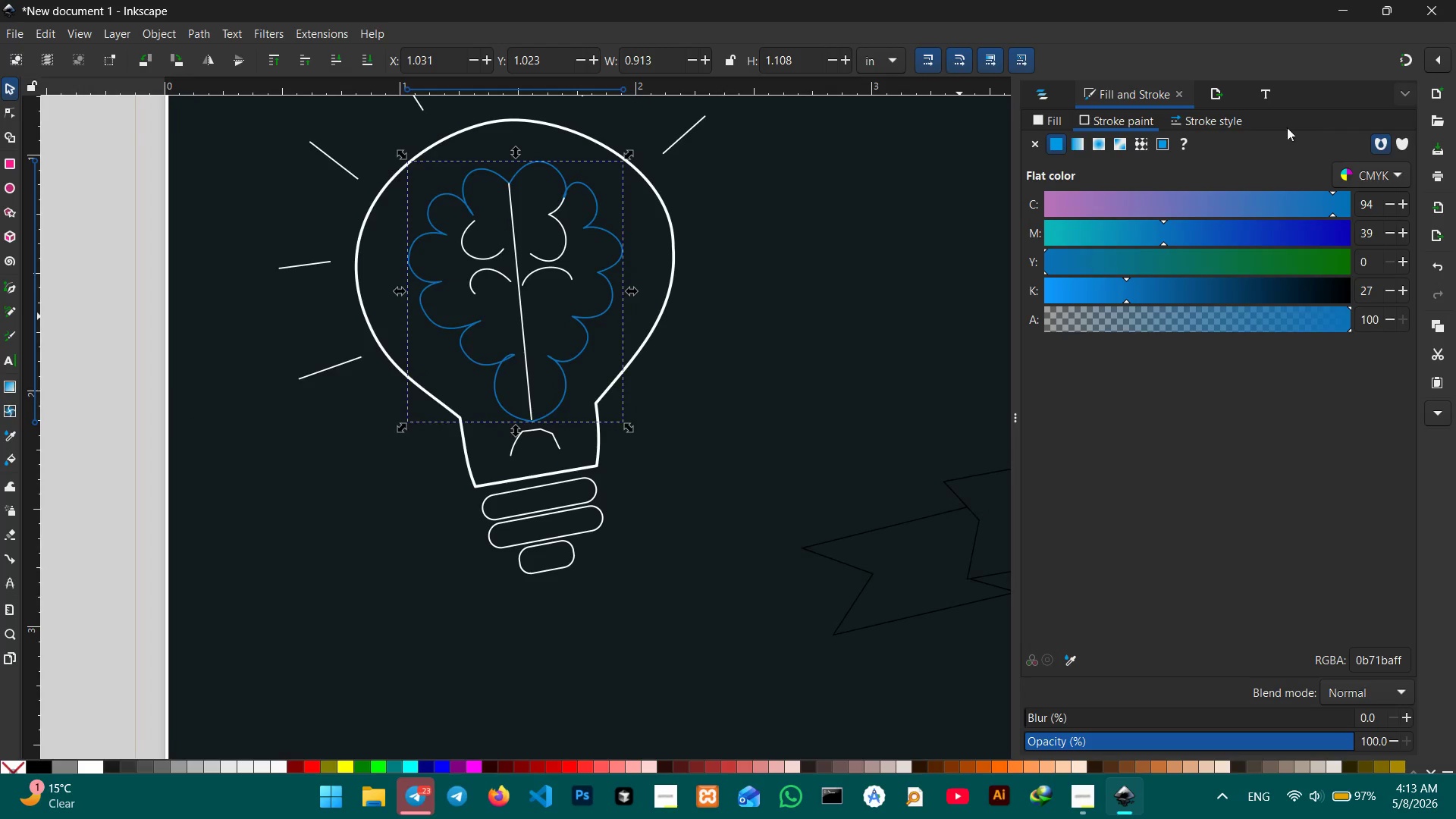 
left_click_drag(start_coordinate=[558, 479], to_coordinate=[201, 415])
 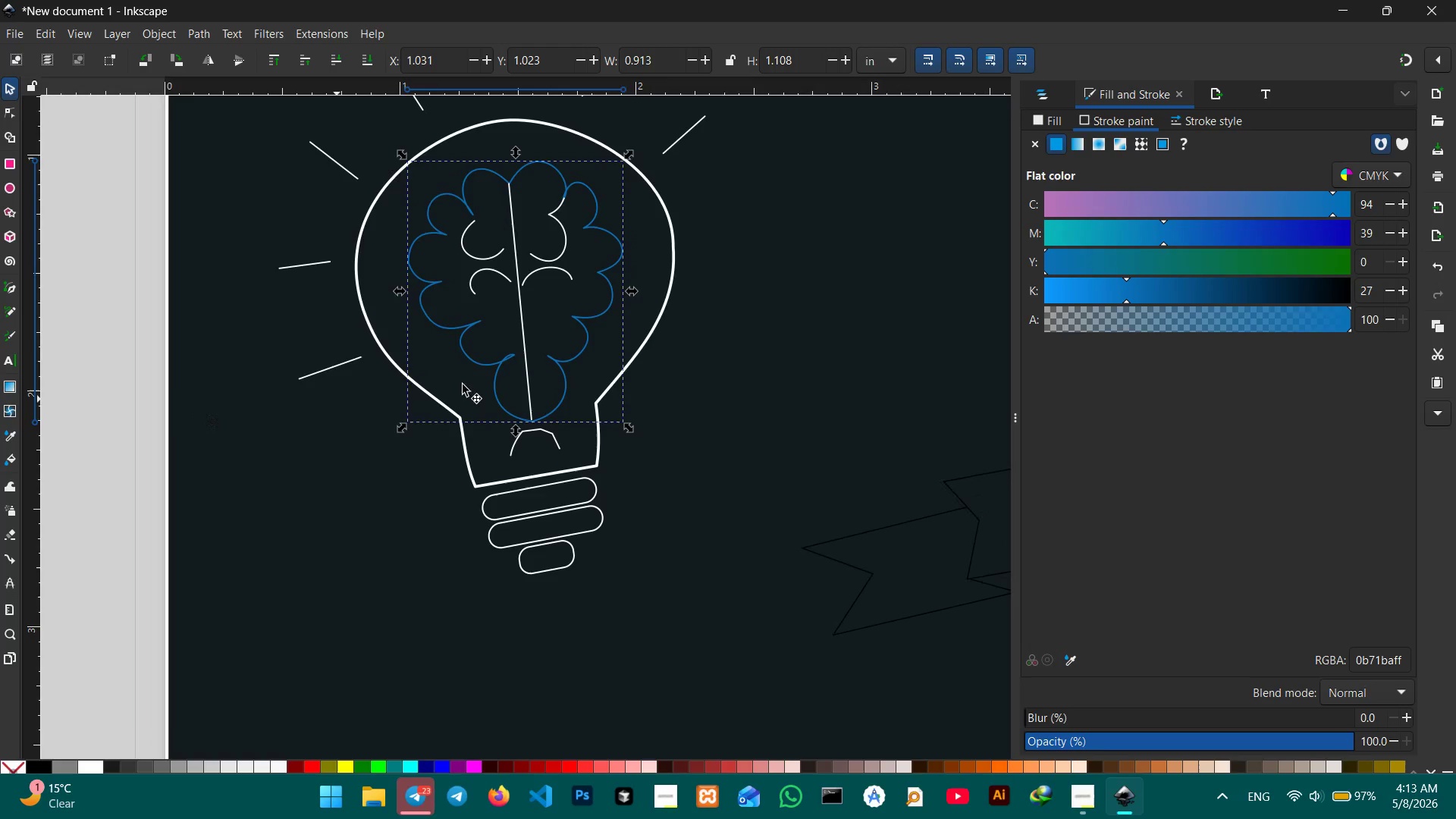 
left_click([1237, 126])
 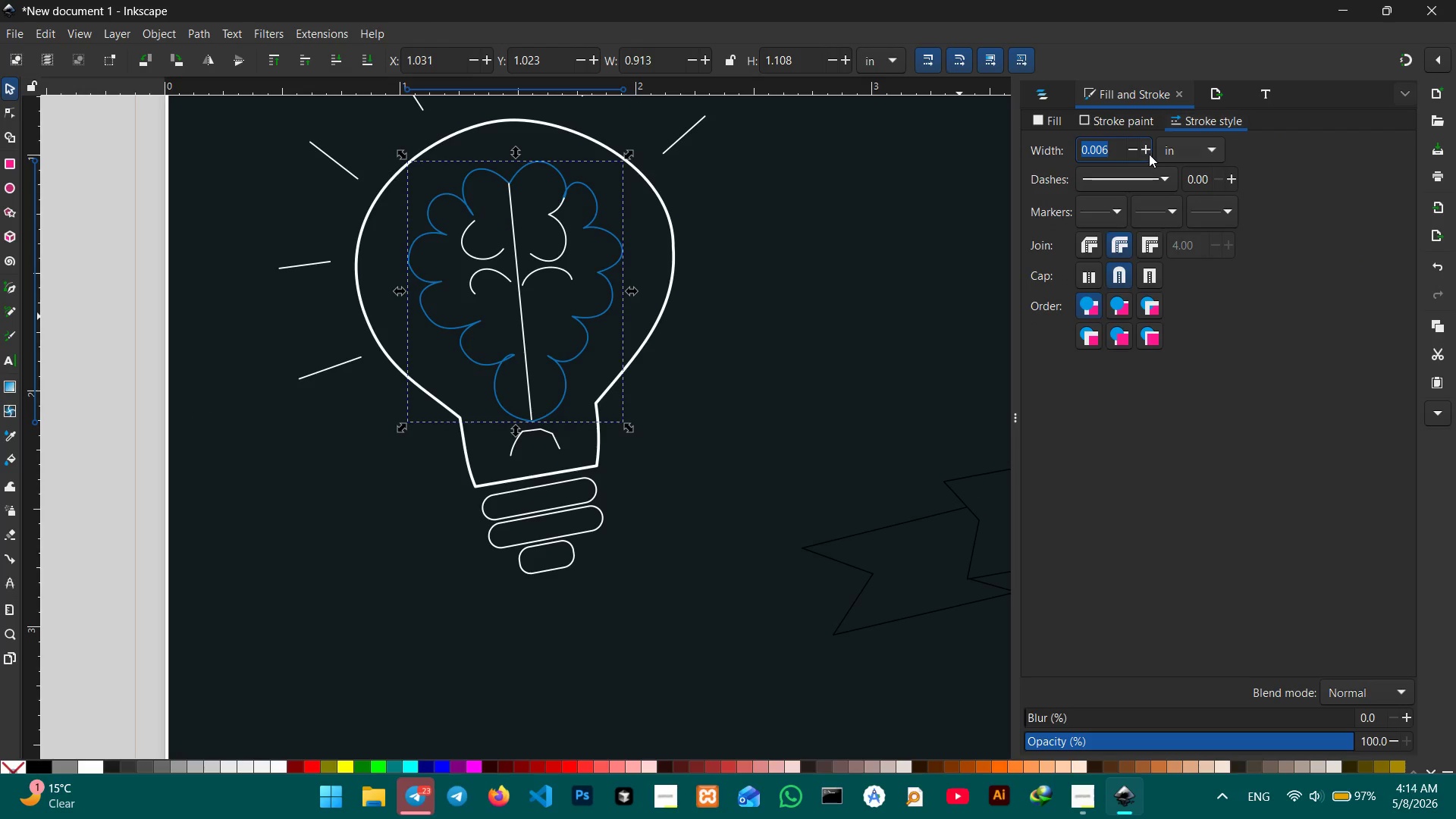 
left_click([1149, 154])
 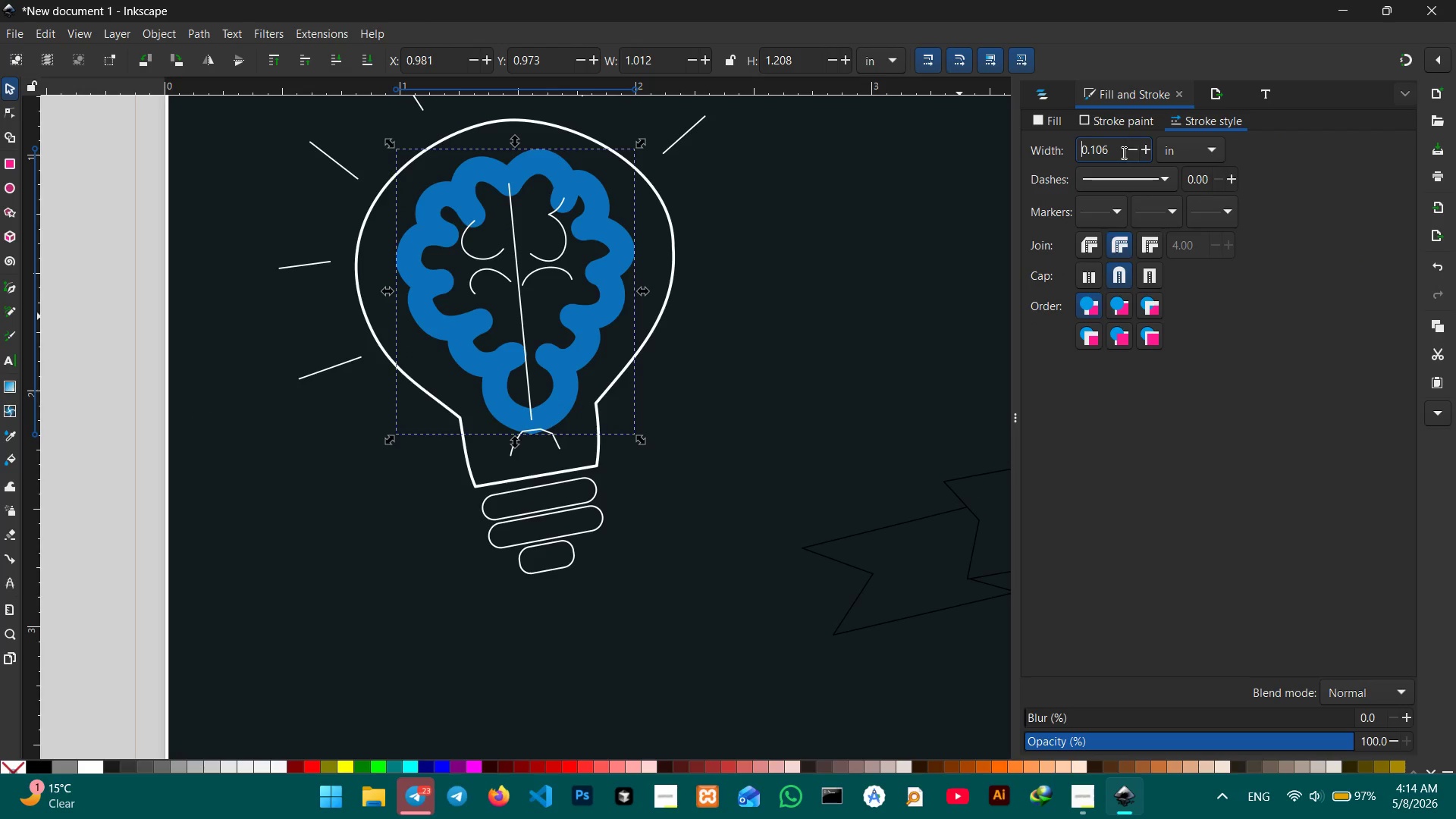 
left_click_drag(start_coordinate=[1115, 152], to_coordinate=[1092, 153])
 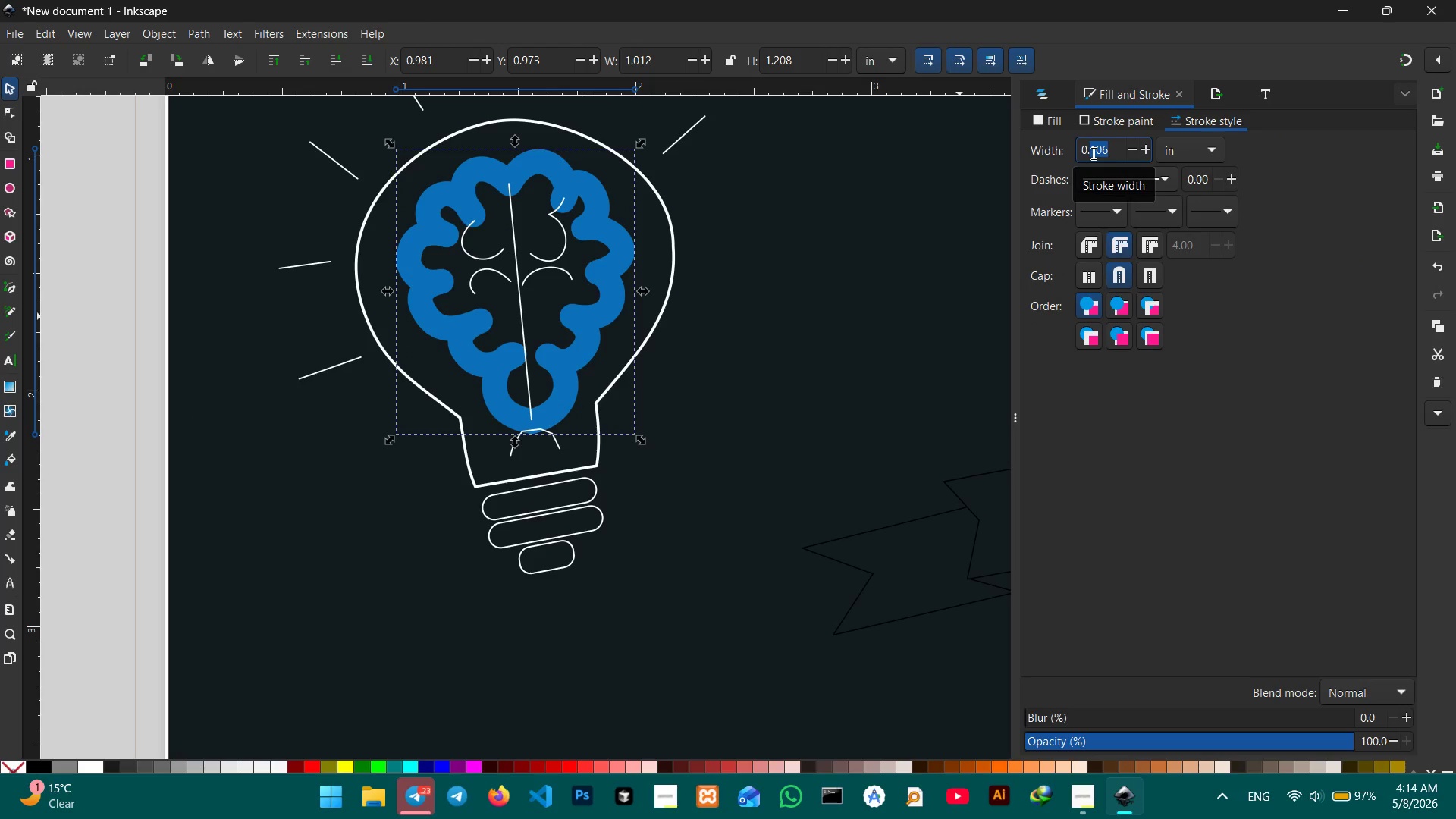 
key(Numpad0)
 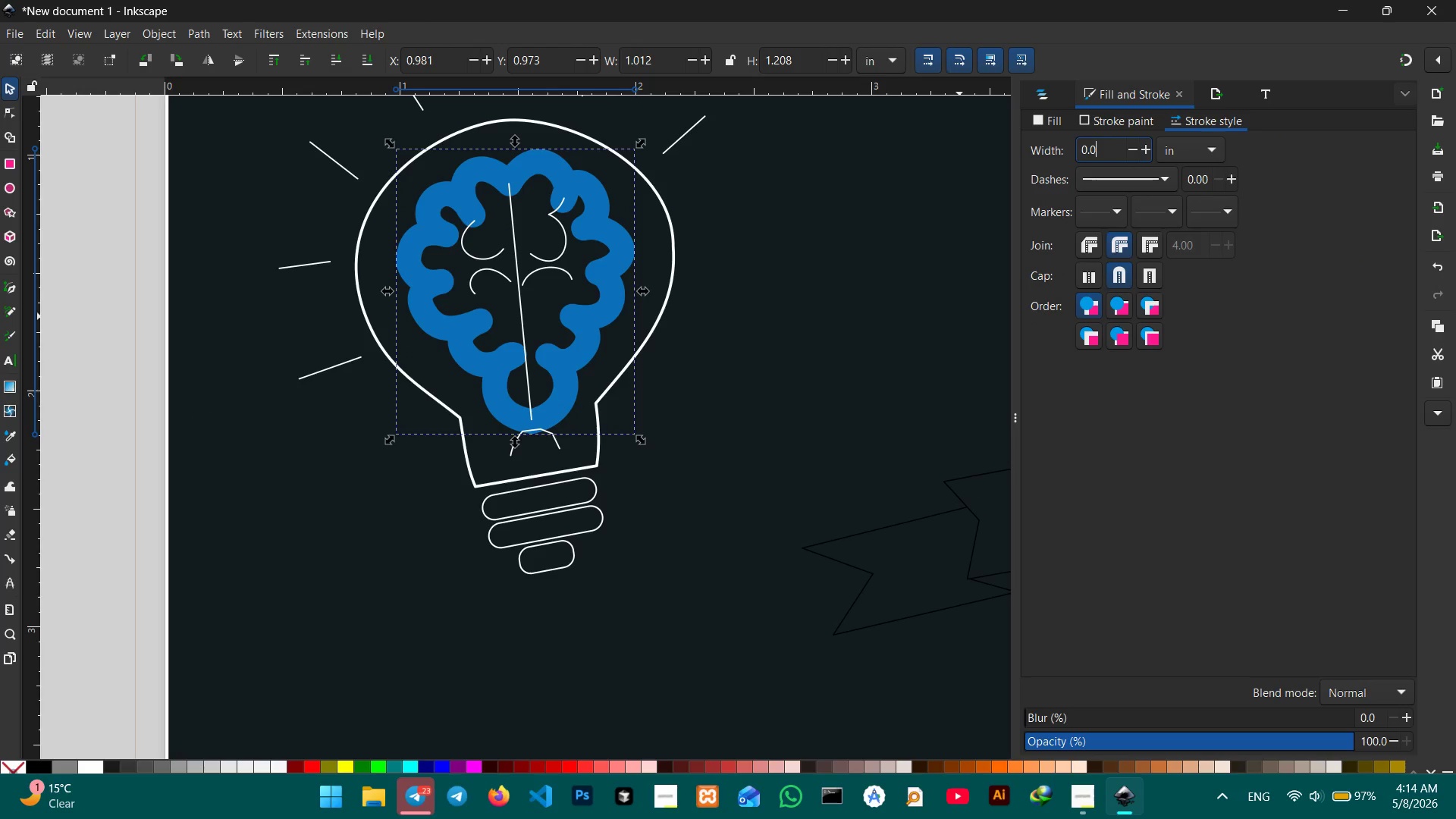 
key(Numpad2)
 